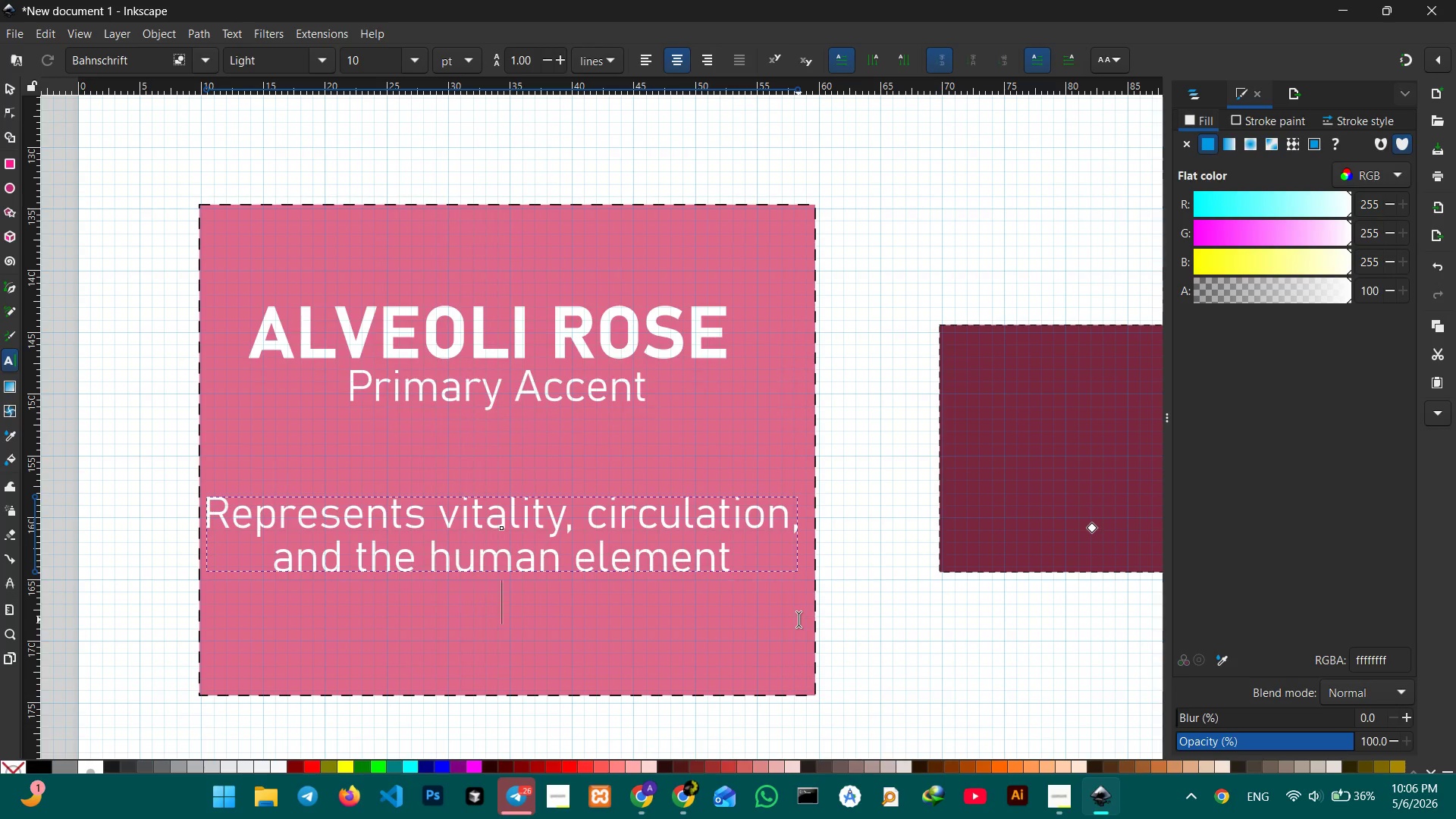 
key(Shift+Enter)
 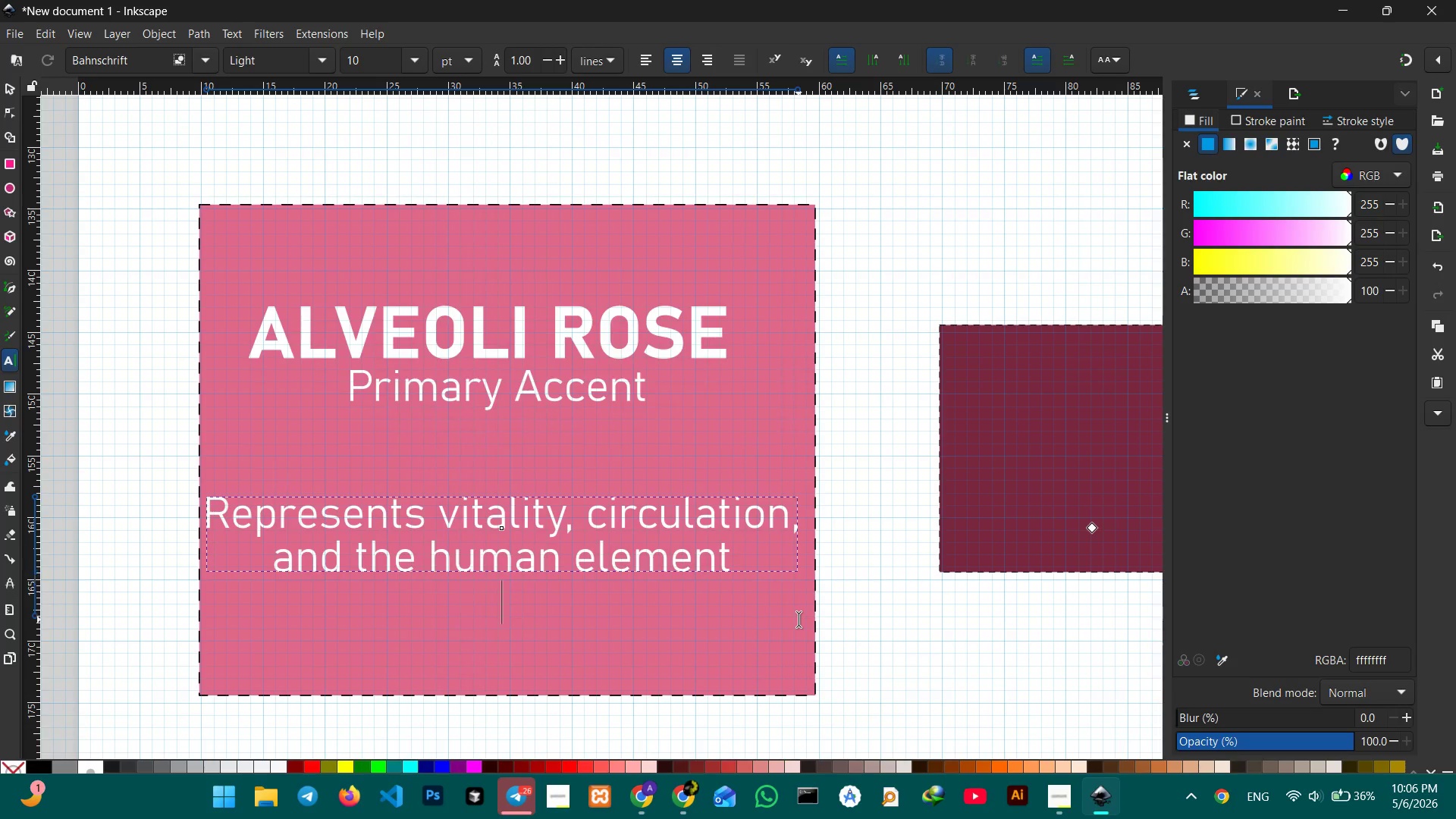 
type(of care.)
 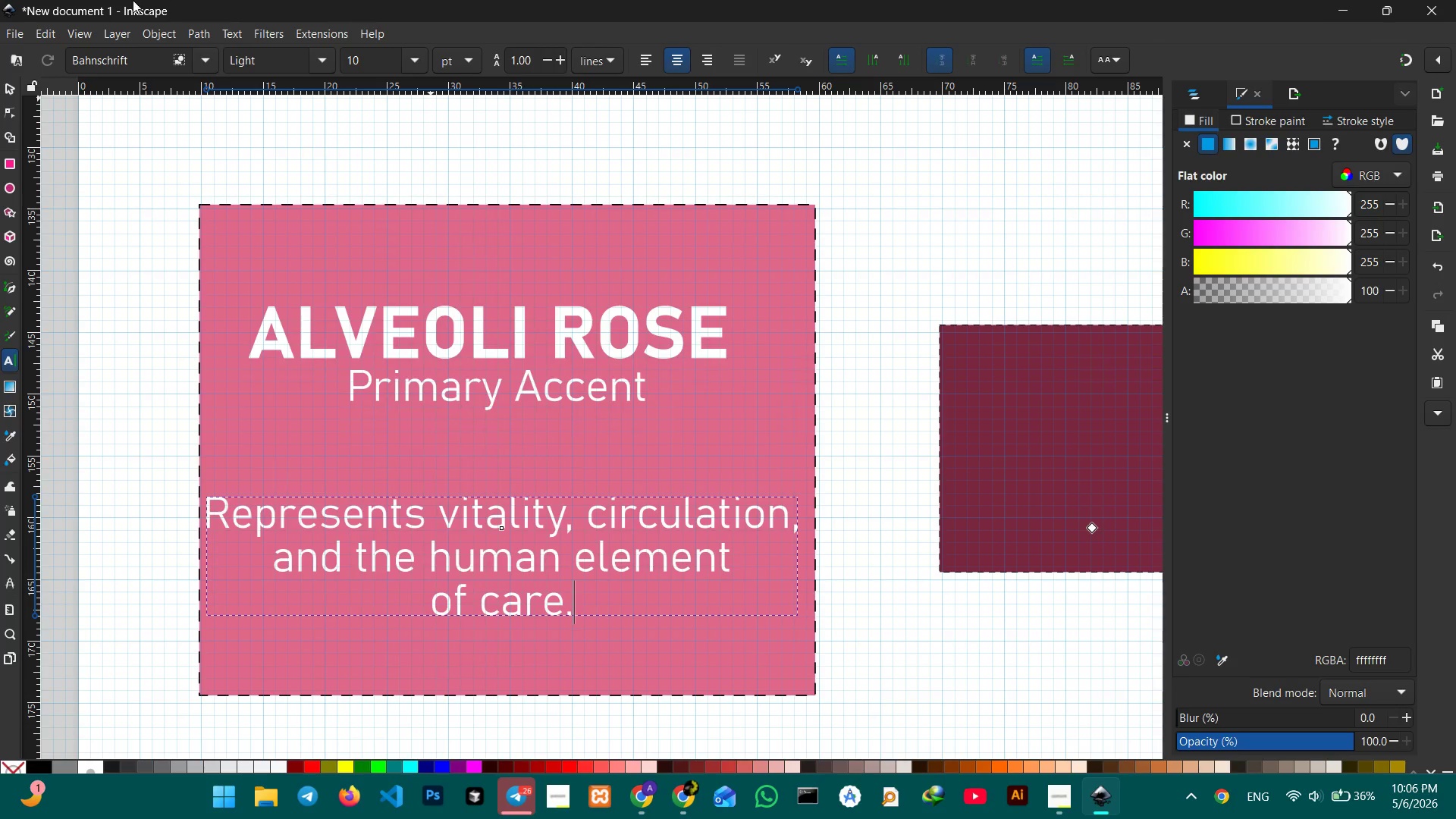 
left_click([5, 87])
 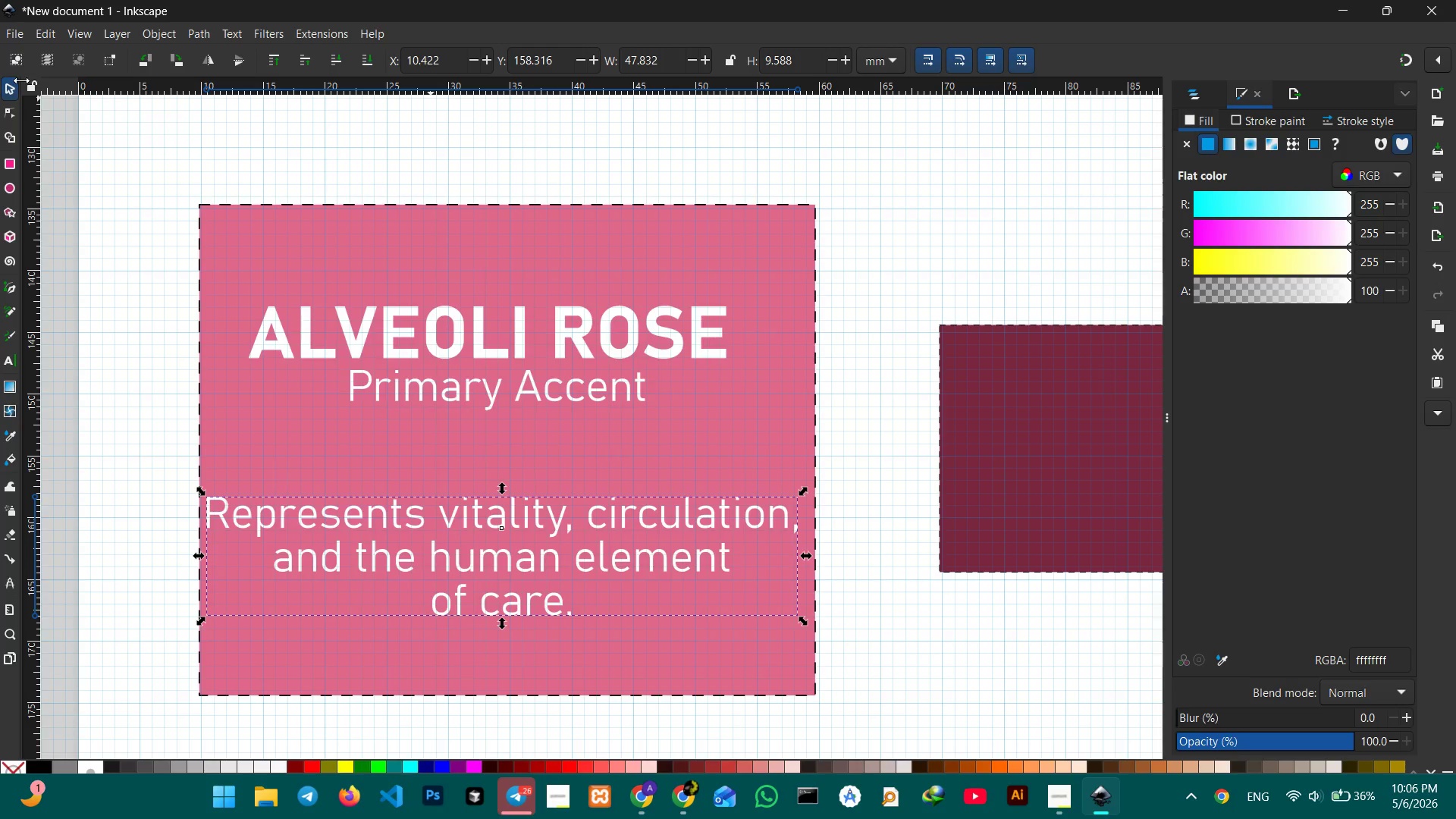 
wait(17.83)
 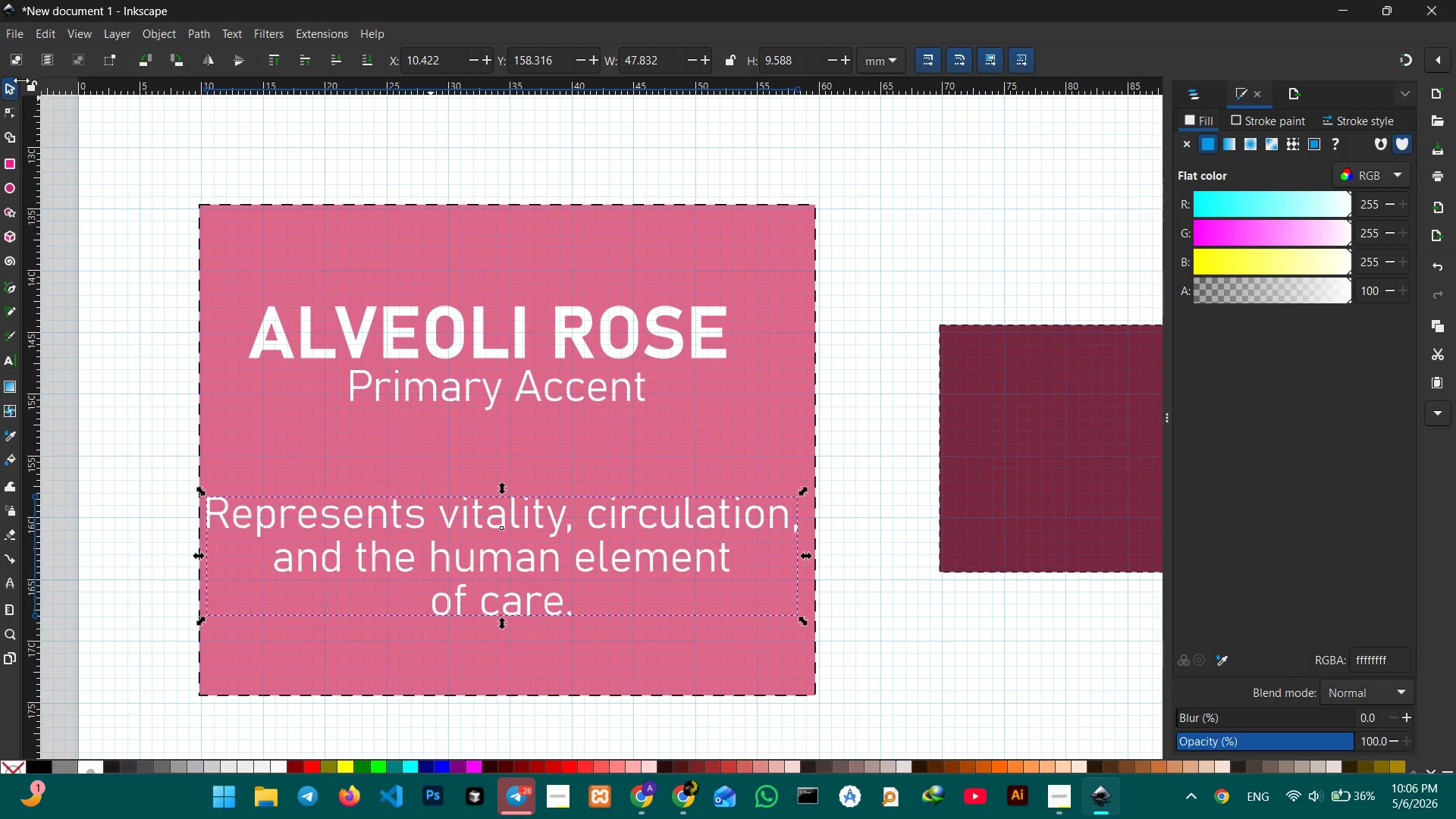 
left_click([228, 530])
 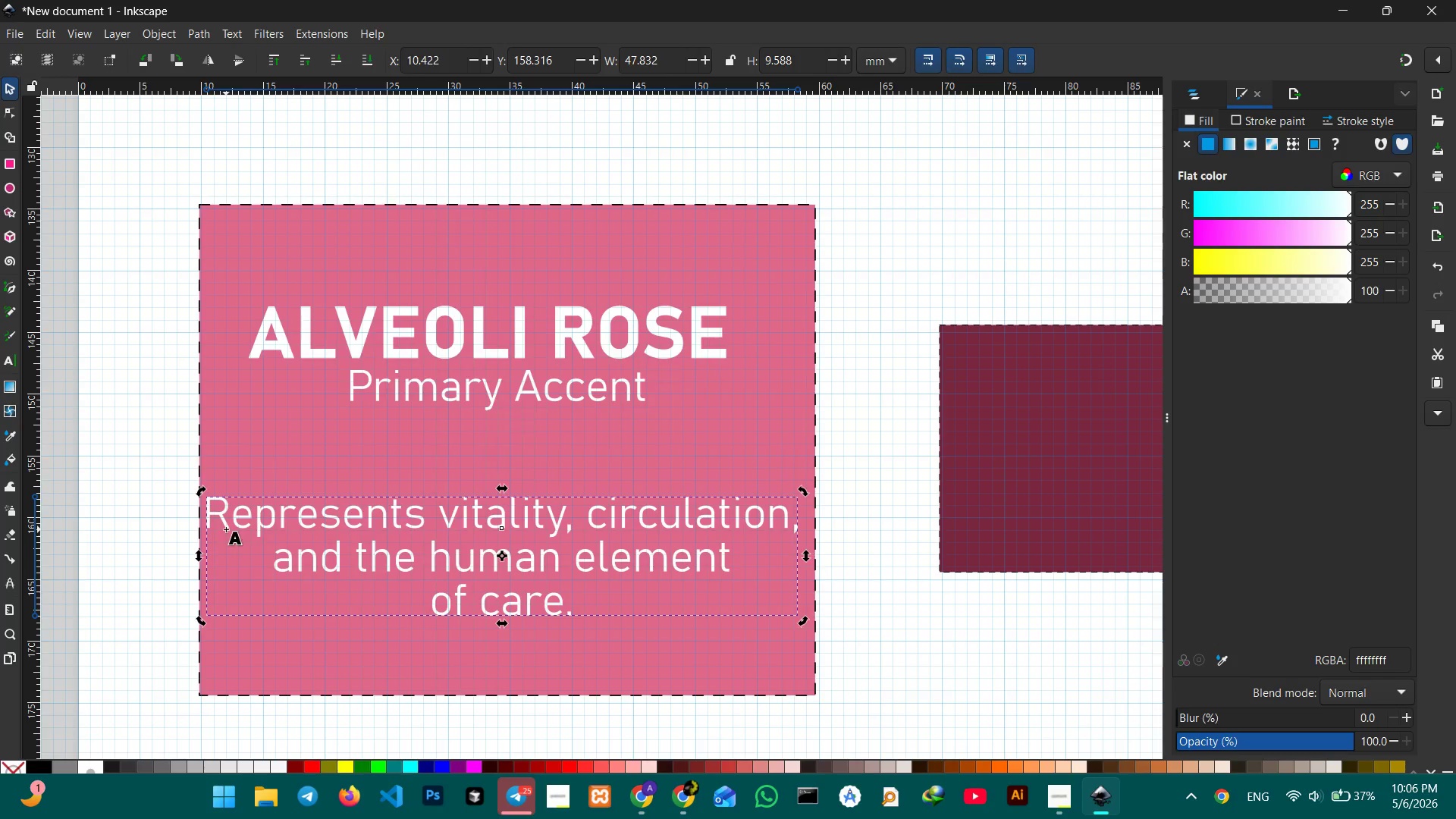 
double_click([226, 529])
 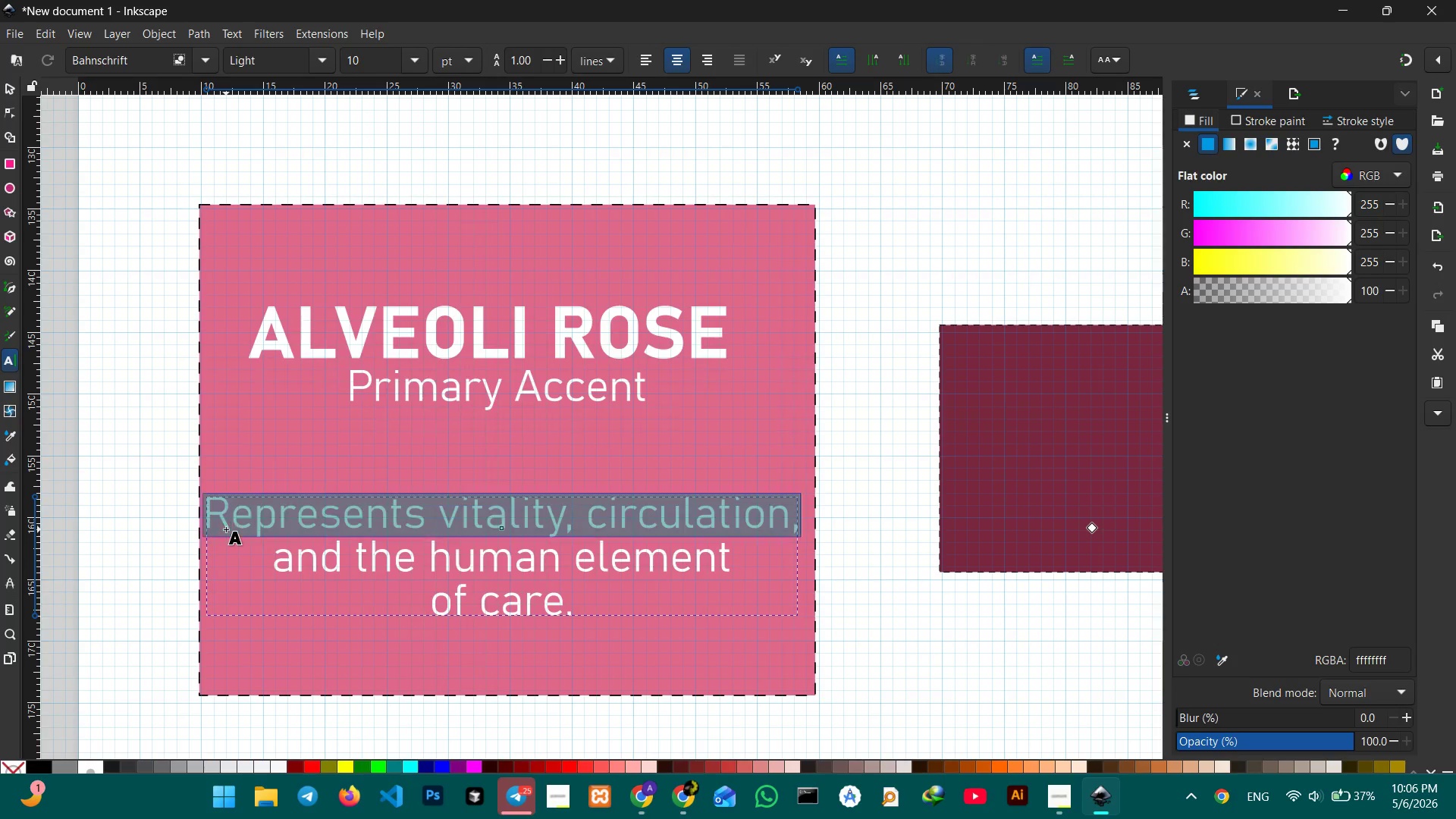 
triple_click([226, 529])
 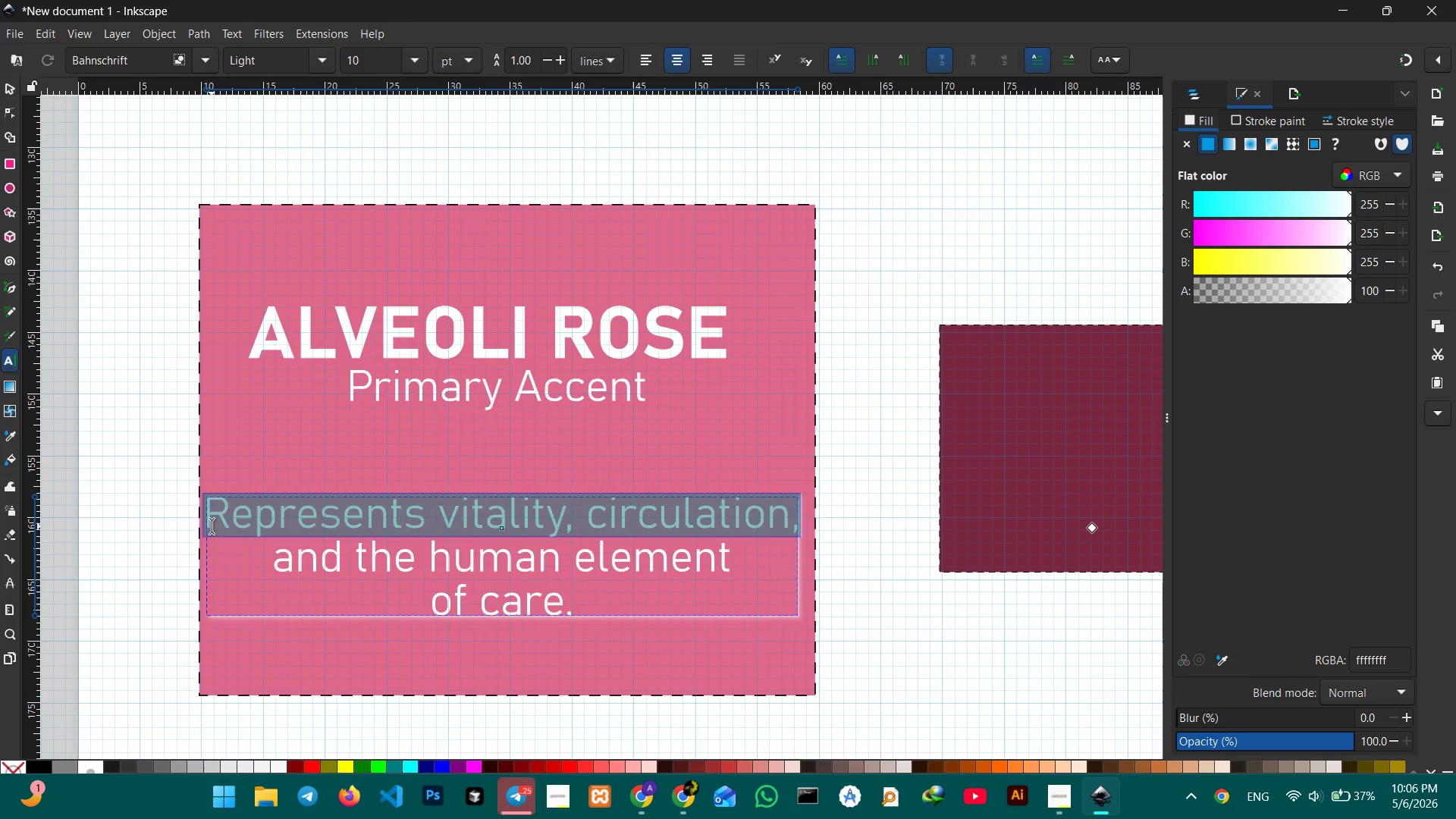 
left_click([212, 526])
 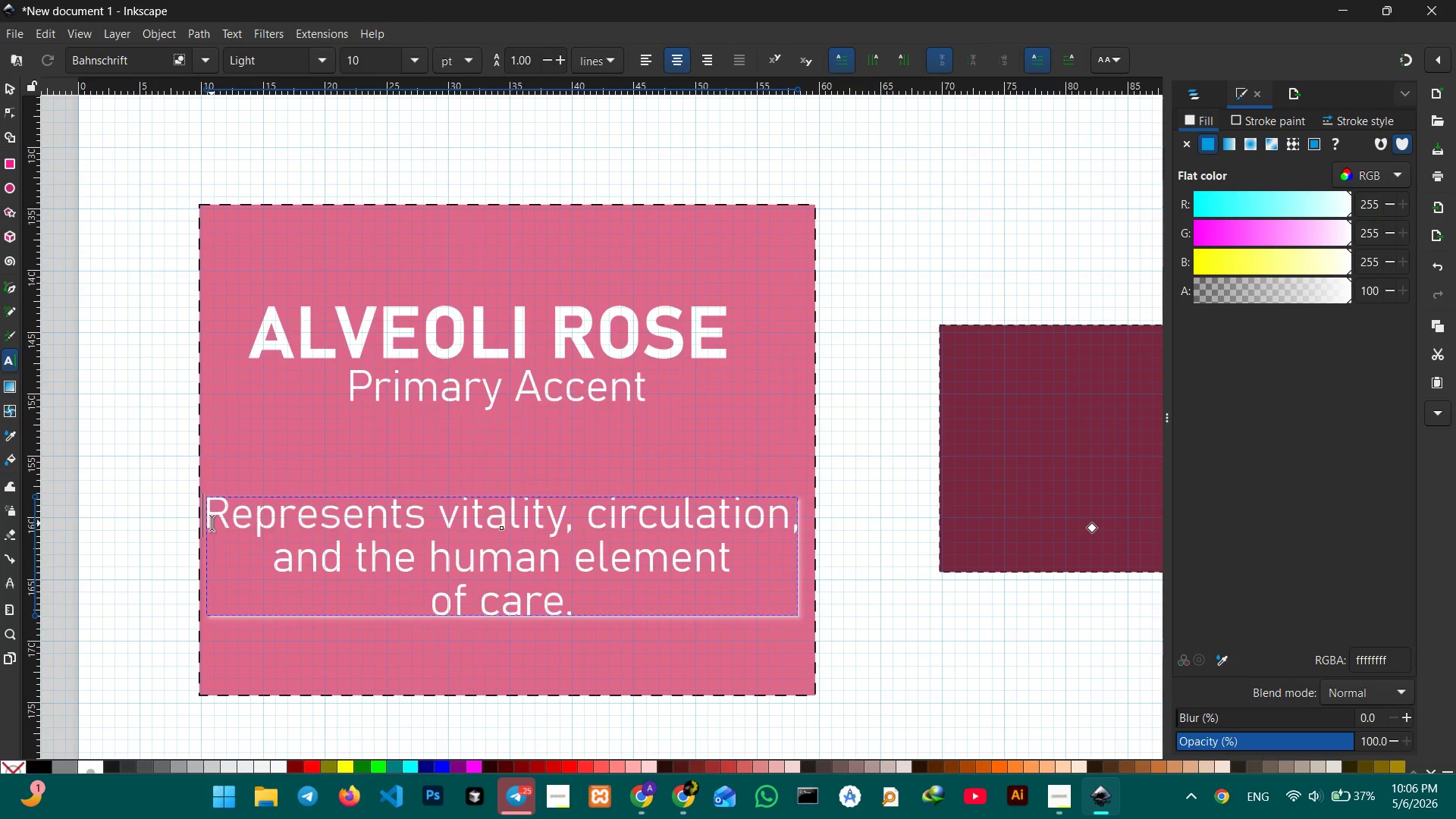 
left_click_drag(start_coordinate=[212, 523], to_coordinate=[590, 595])
 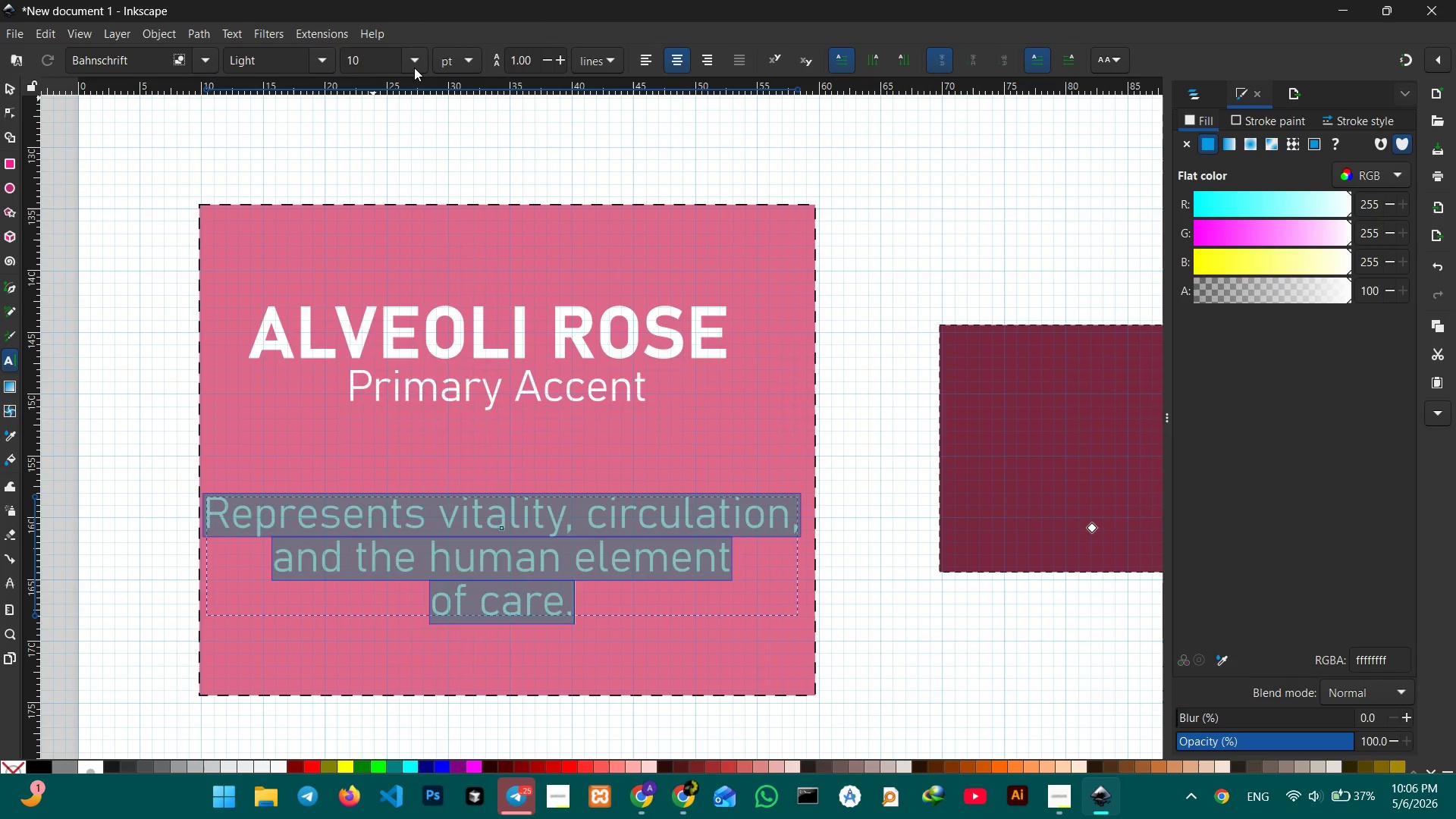 
left_click([414, 66])
 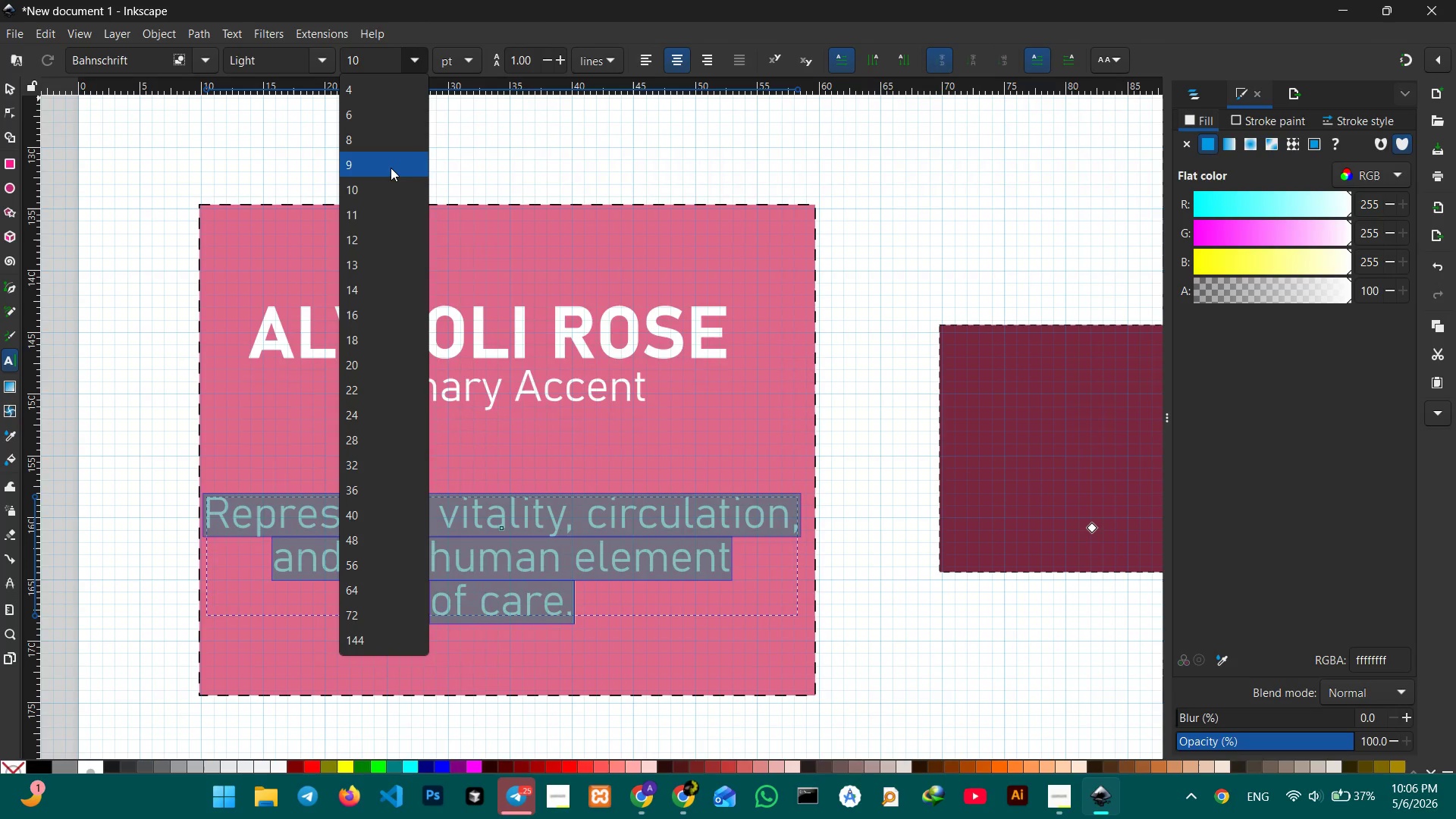 
left_click([391, 168])
 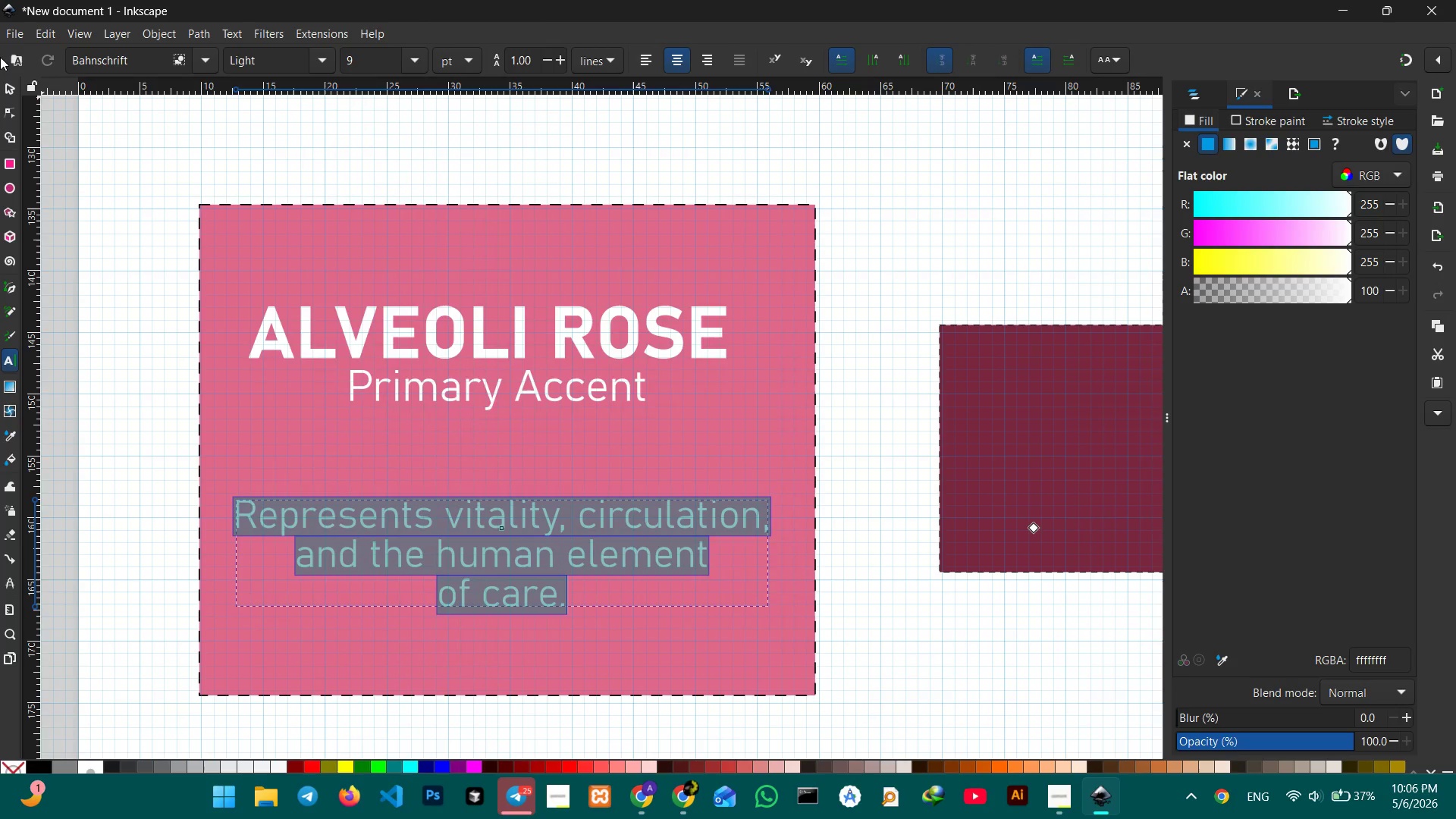 
left_click([6, 84])
 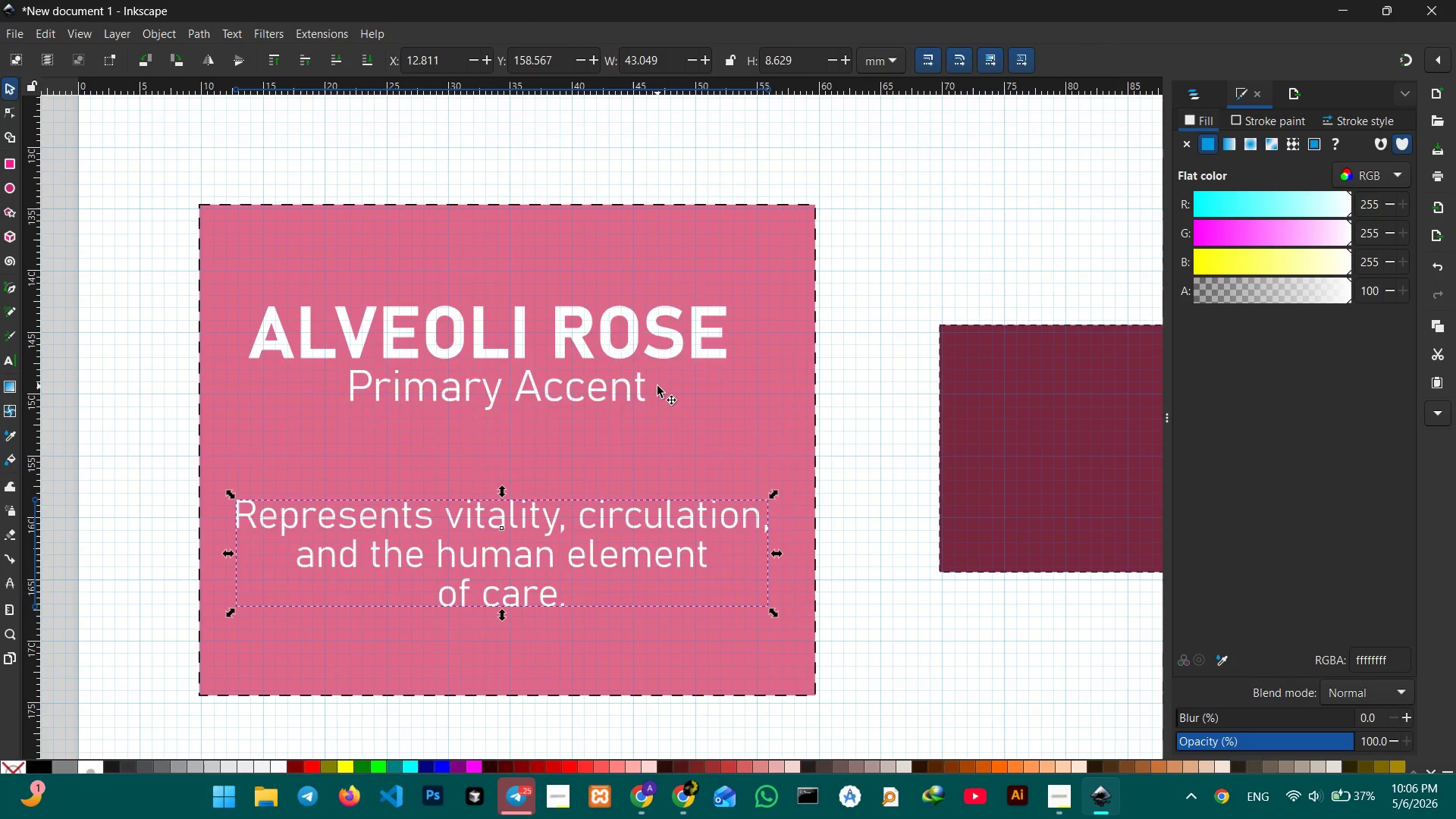 
scroll: coordinate [657, 386], scroll_direction: down, amount: 2.0
 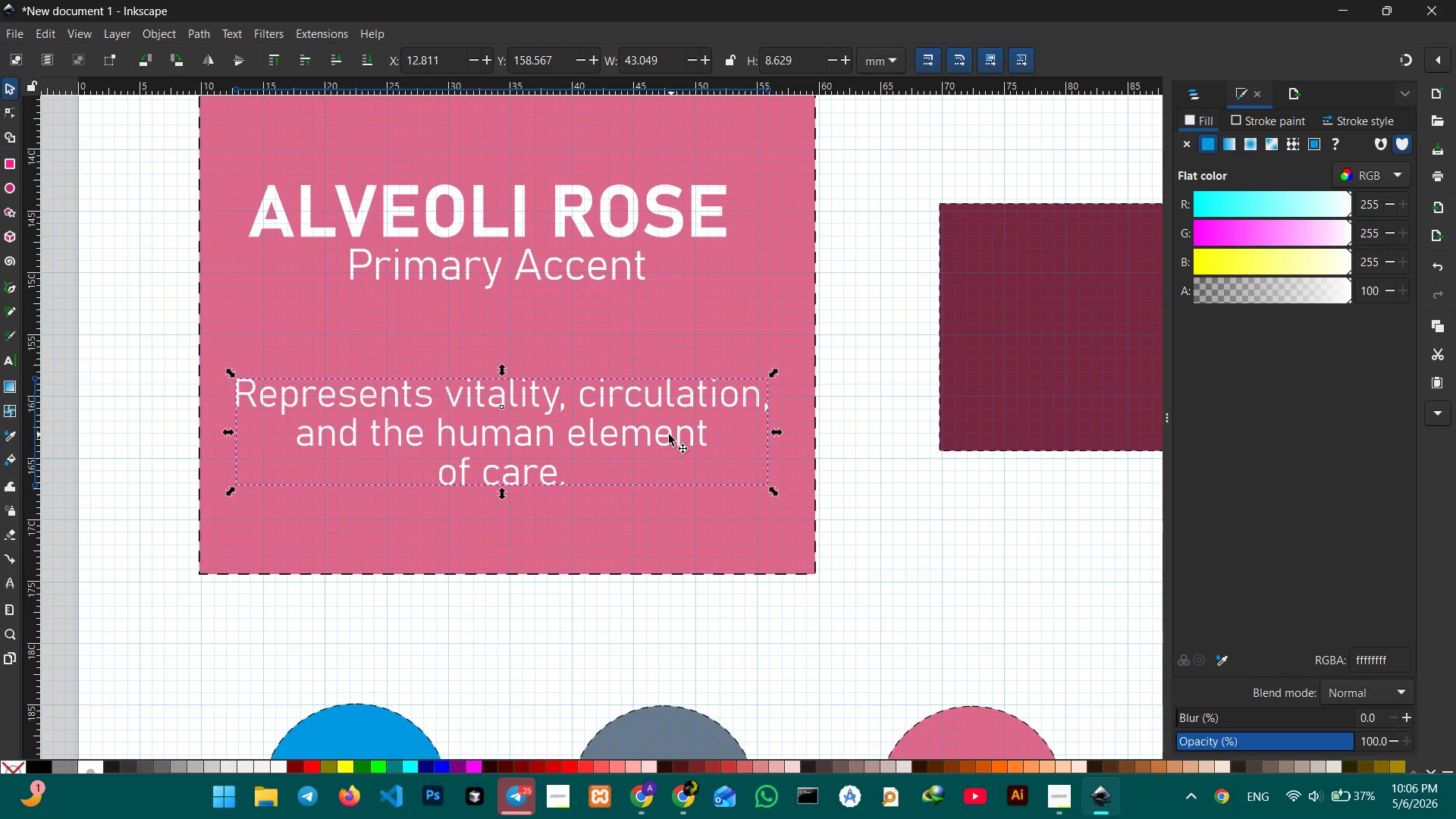 
left_click_drag(start_coordinate=[553, 441], to_coordinate=[557, 441])
 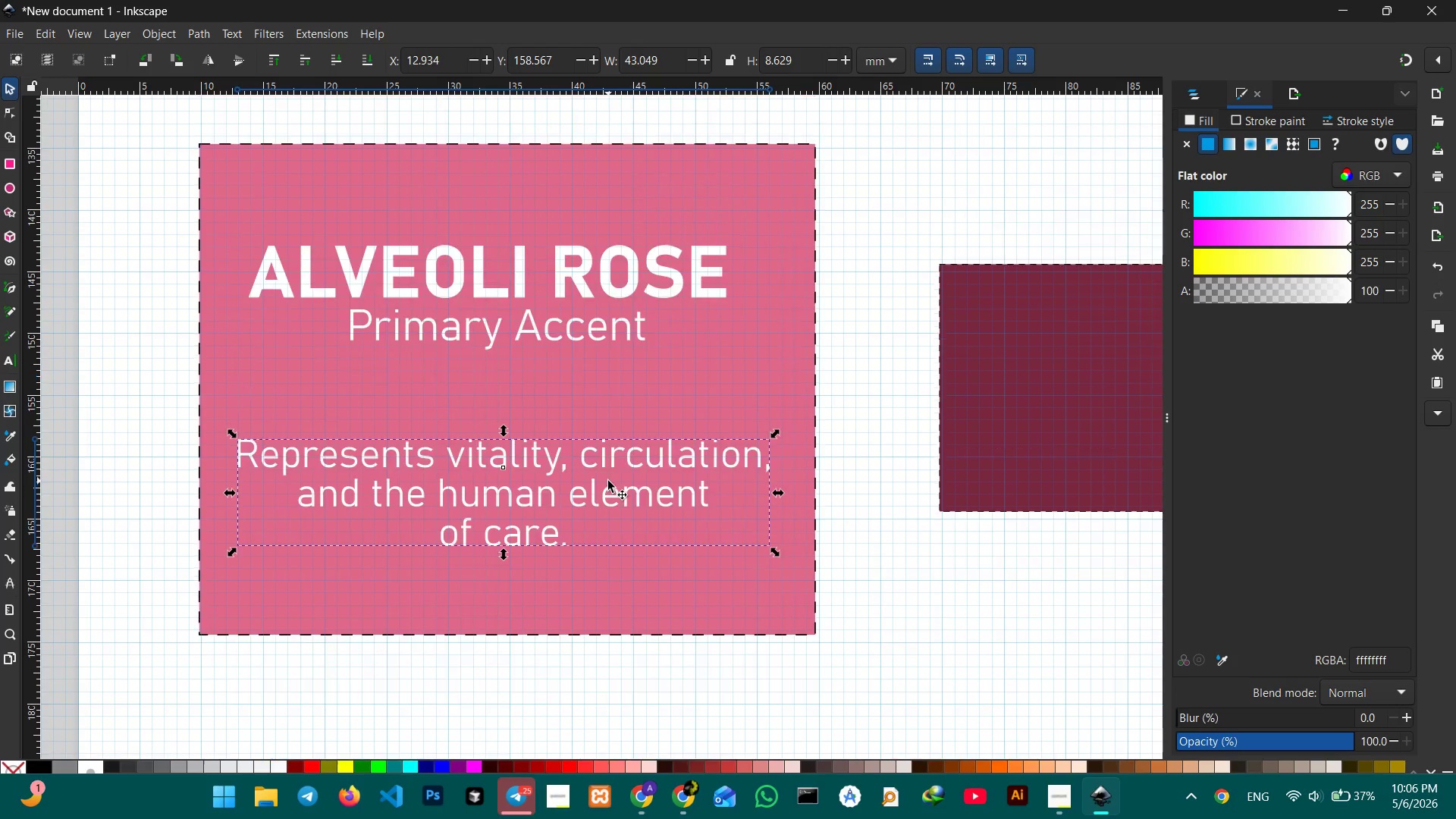 
scroll: coordinate [608, 481], scroll_direction: none, amount: 0.0
 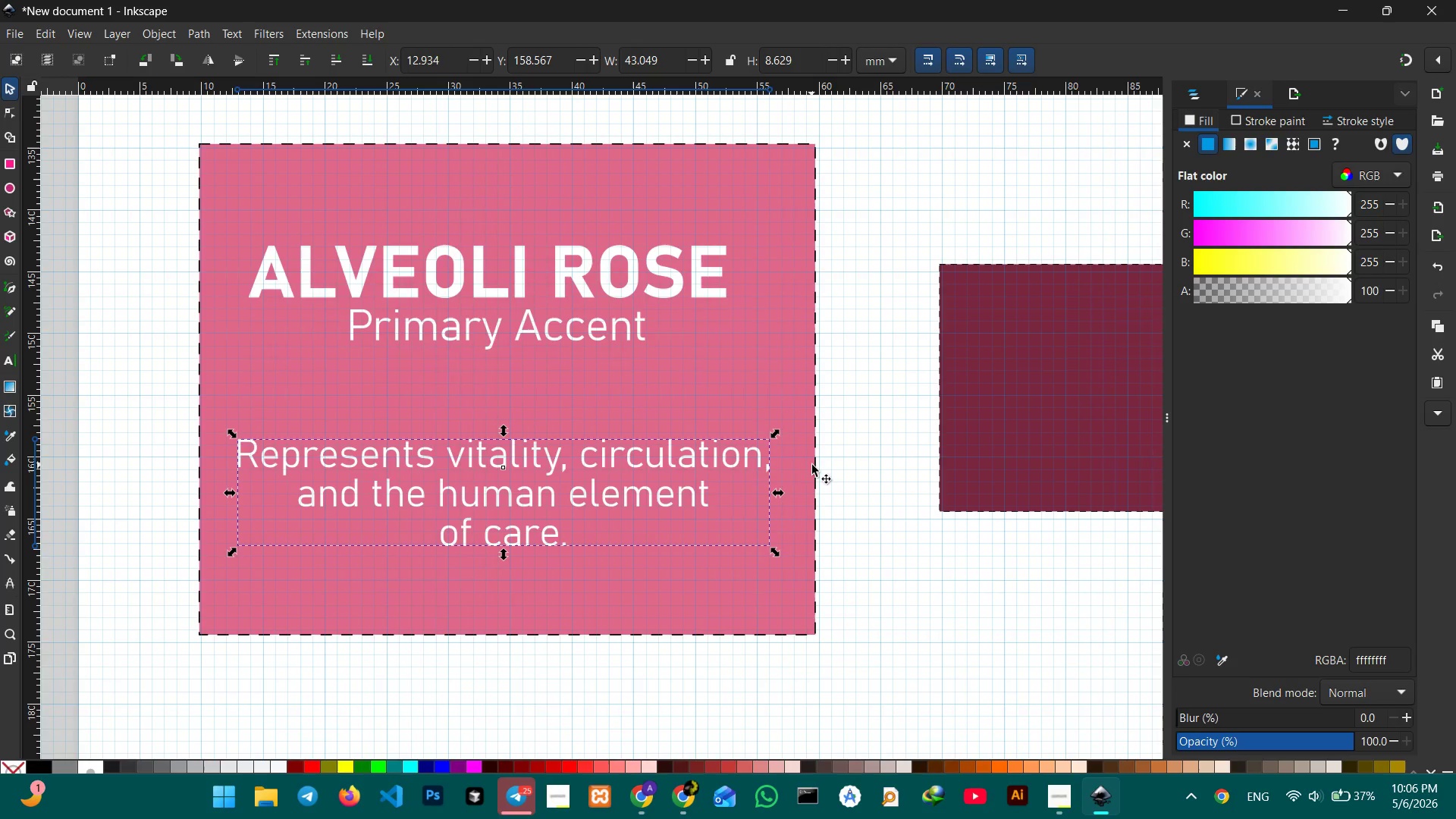 
left_click([815, 465])
 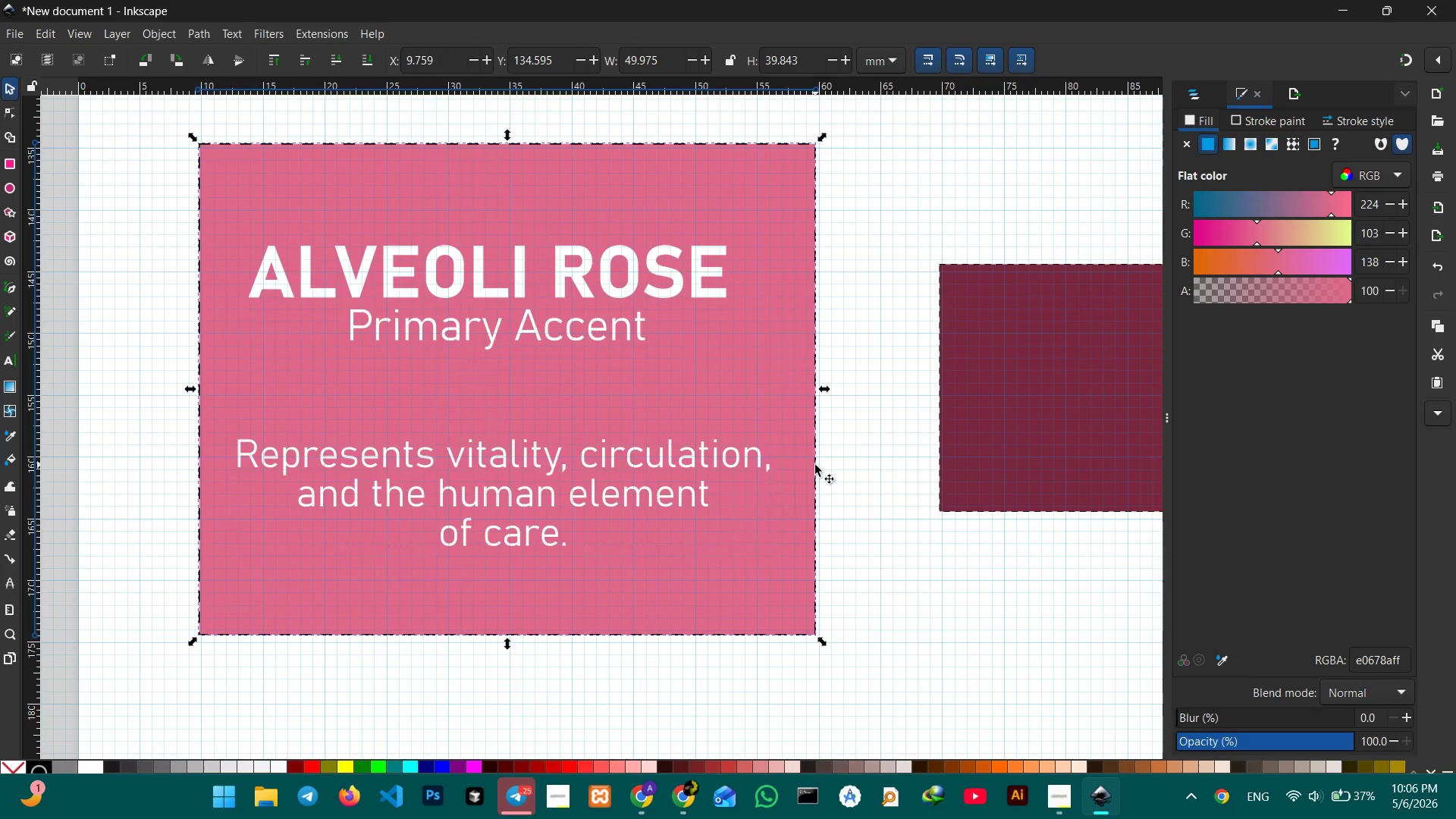 
left_click([566, 280])
 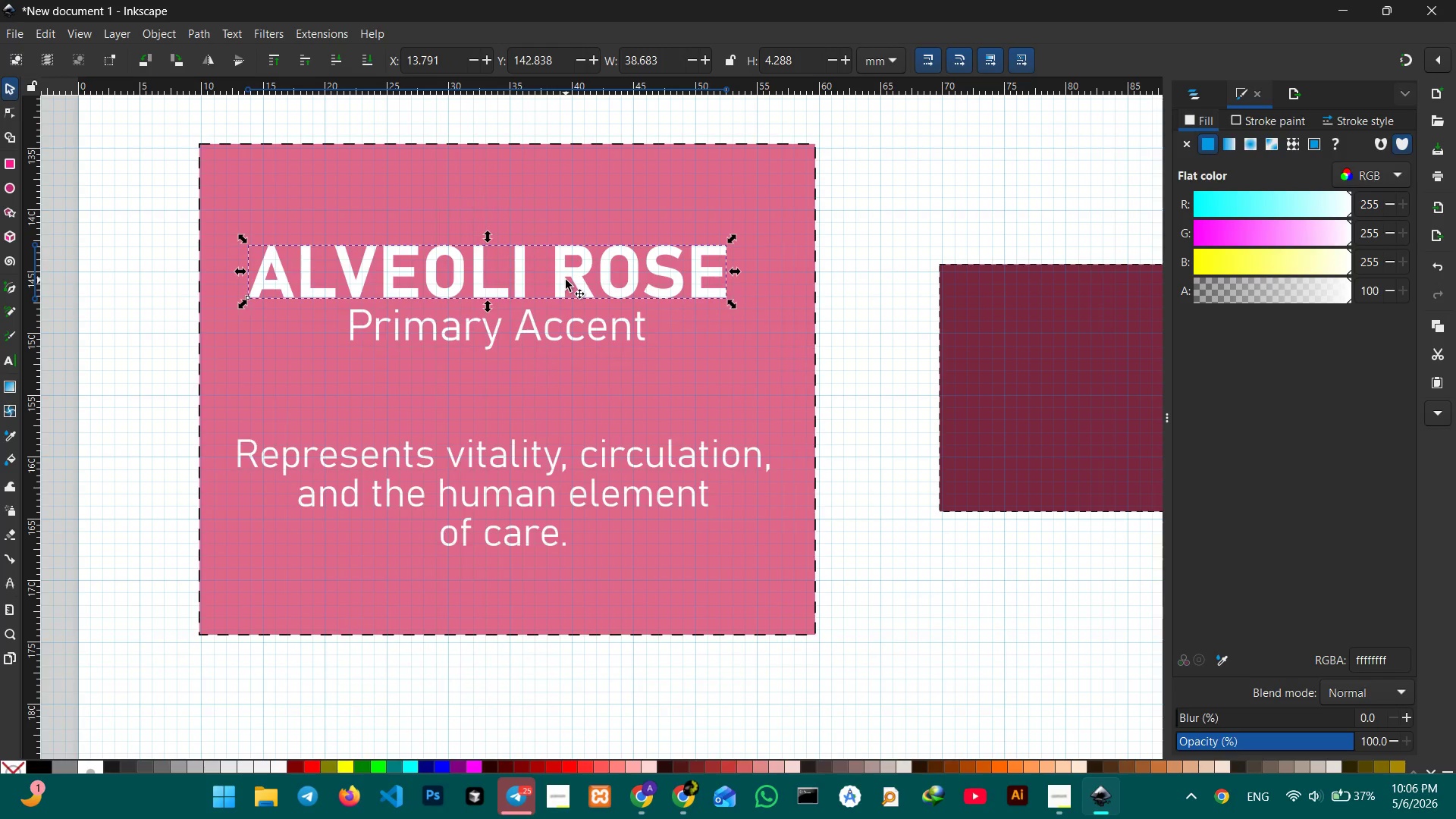 
hold_key(key=ControlLeft, duration=0.69)
 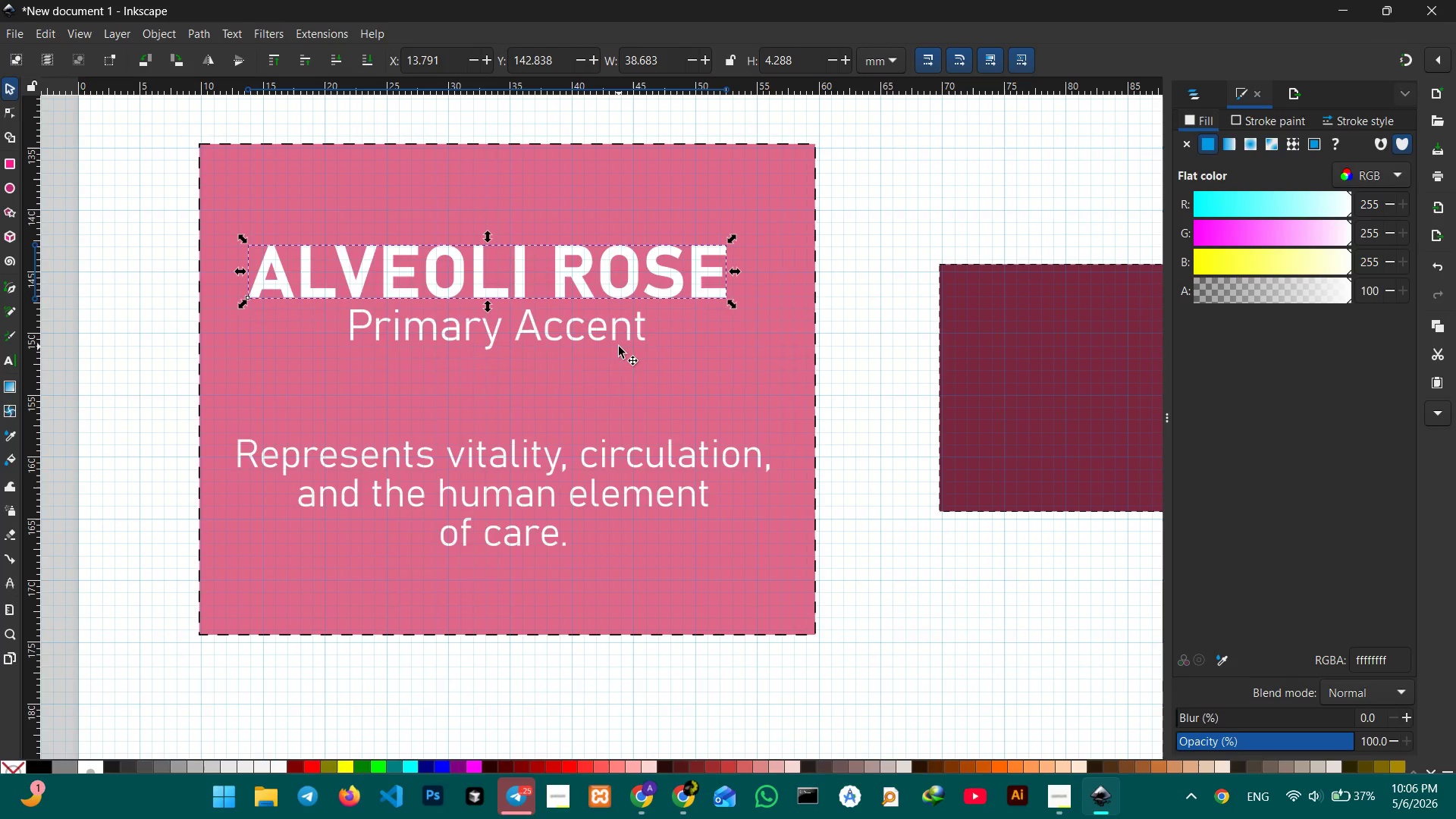 
left_click([619, 347])
 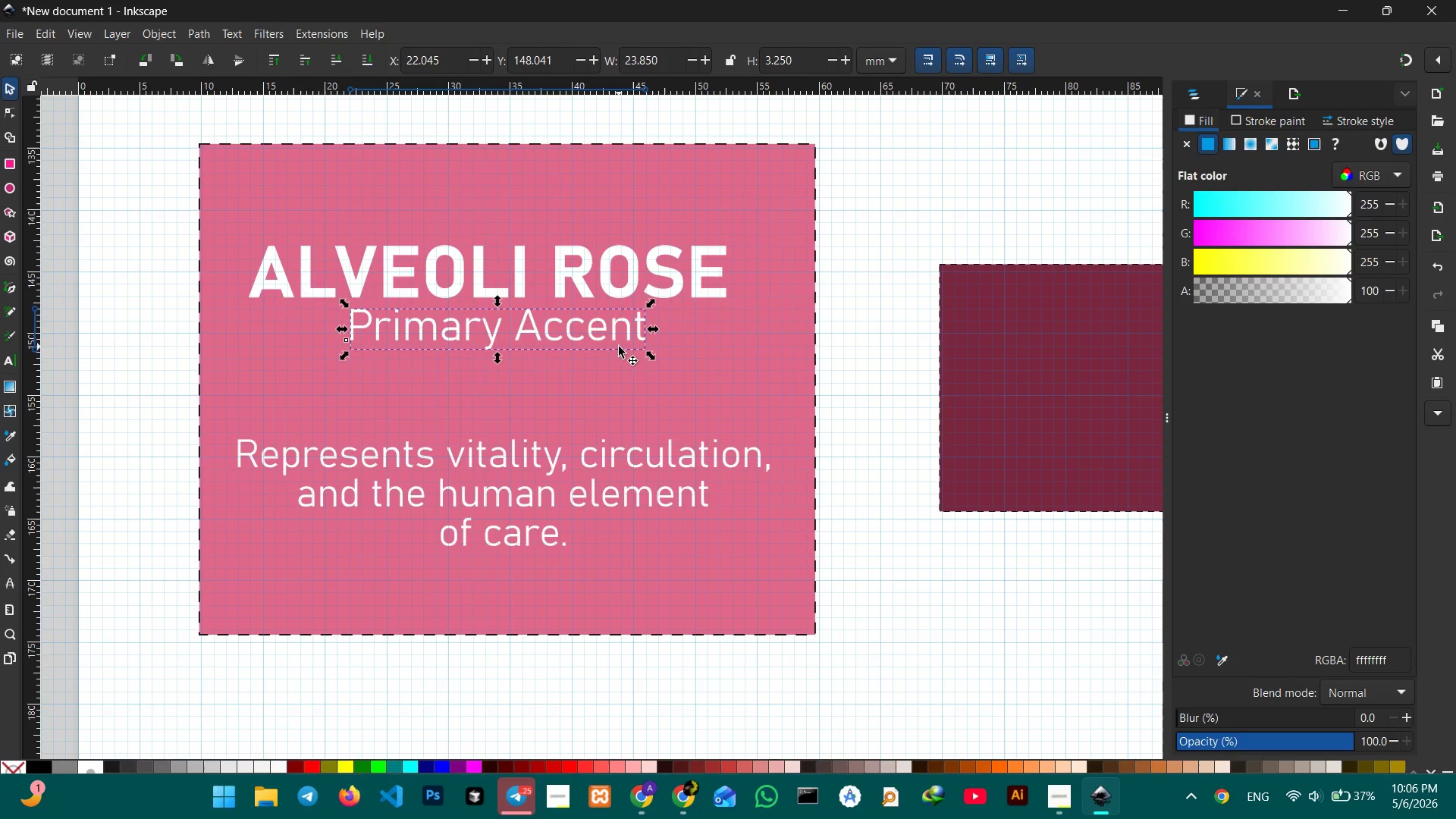 
key(Control+C)
 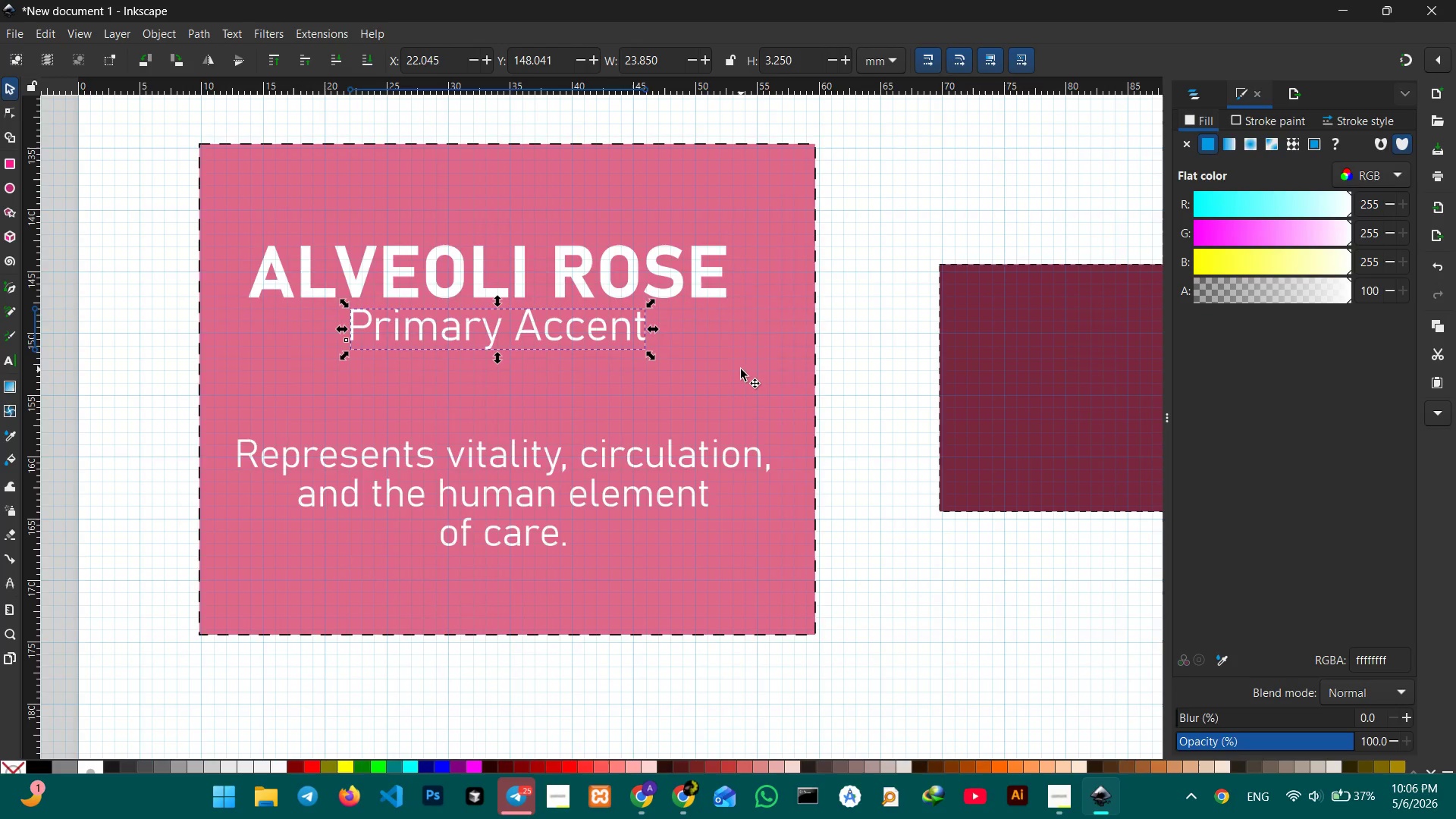 
key(Control+ControlLeft)
 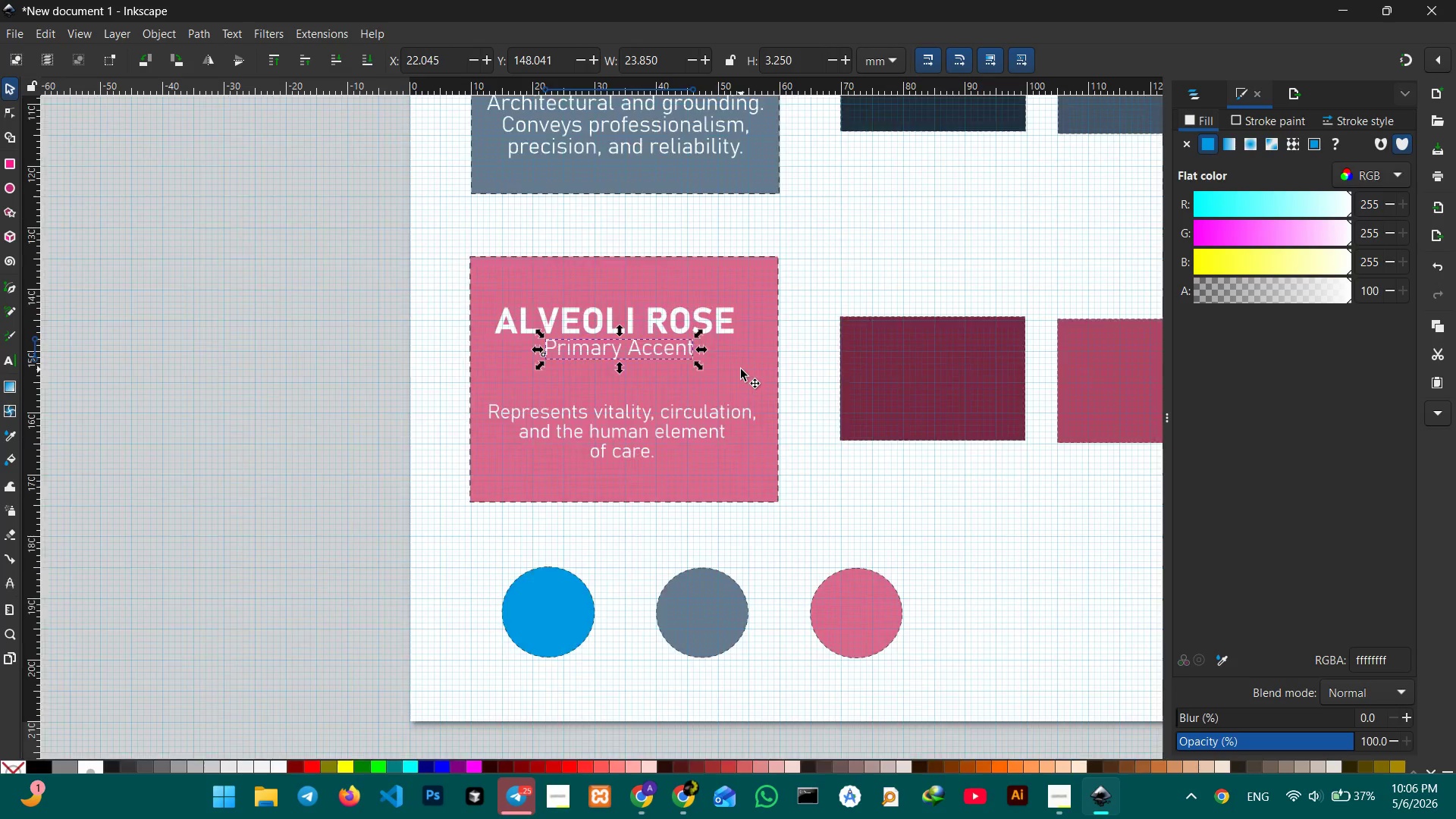 
scroll: coordinate [741, 369], scroll_direction: down, amount: 1.0
 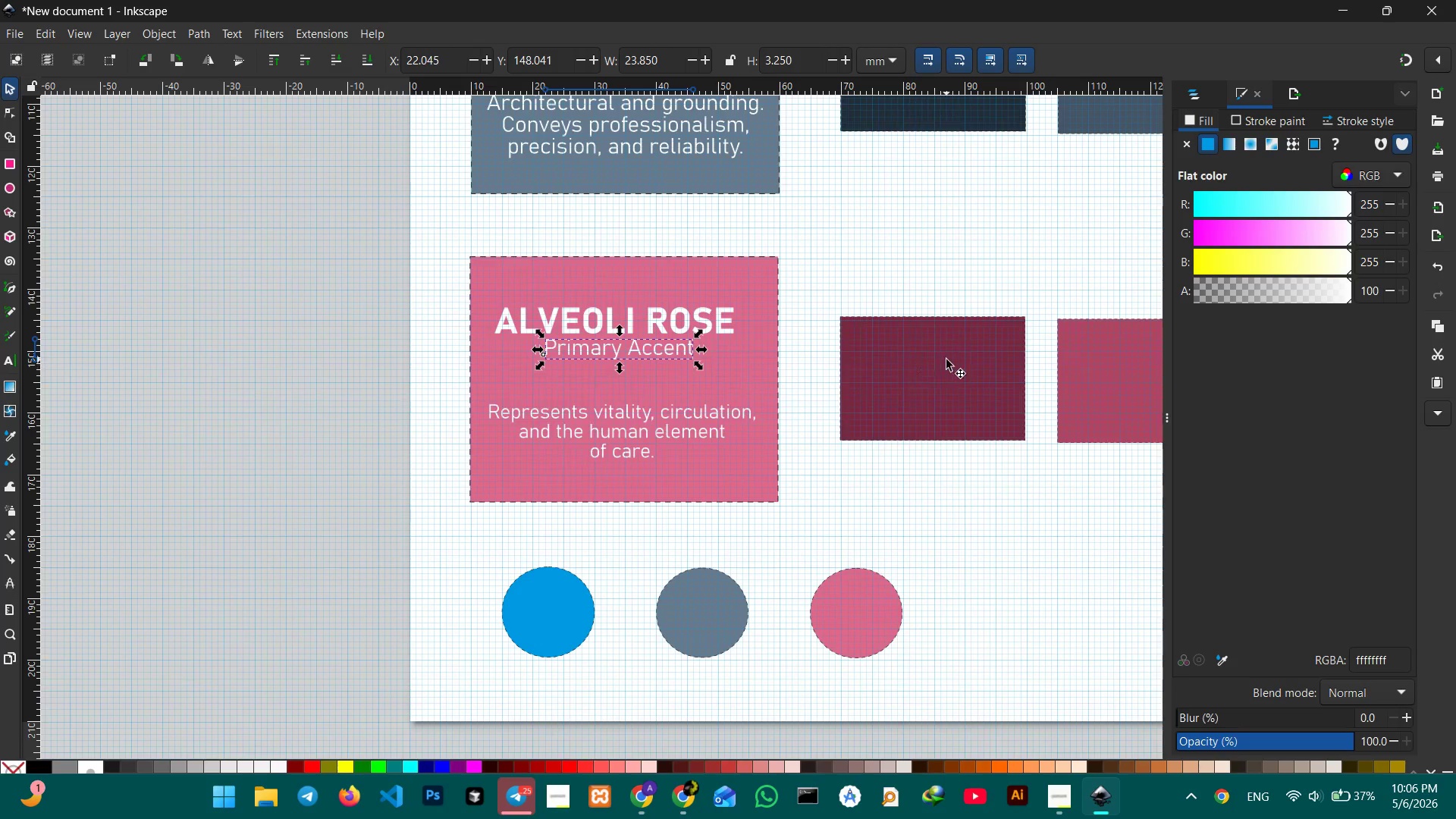 
hold_key(key=Space, duration=1.5)
 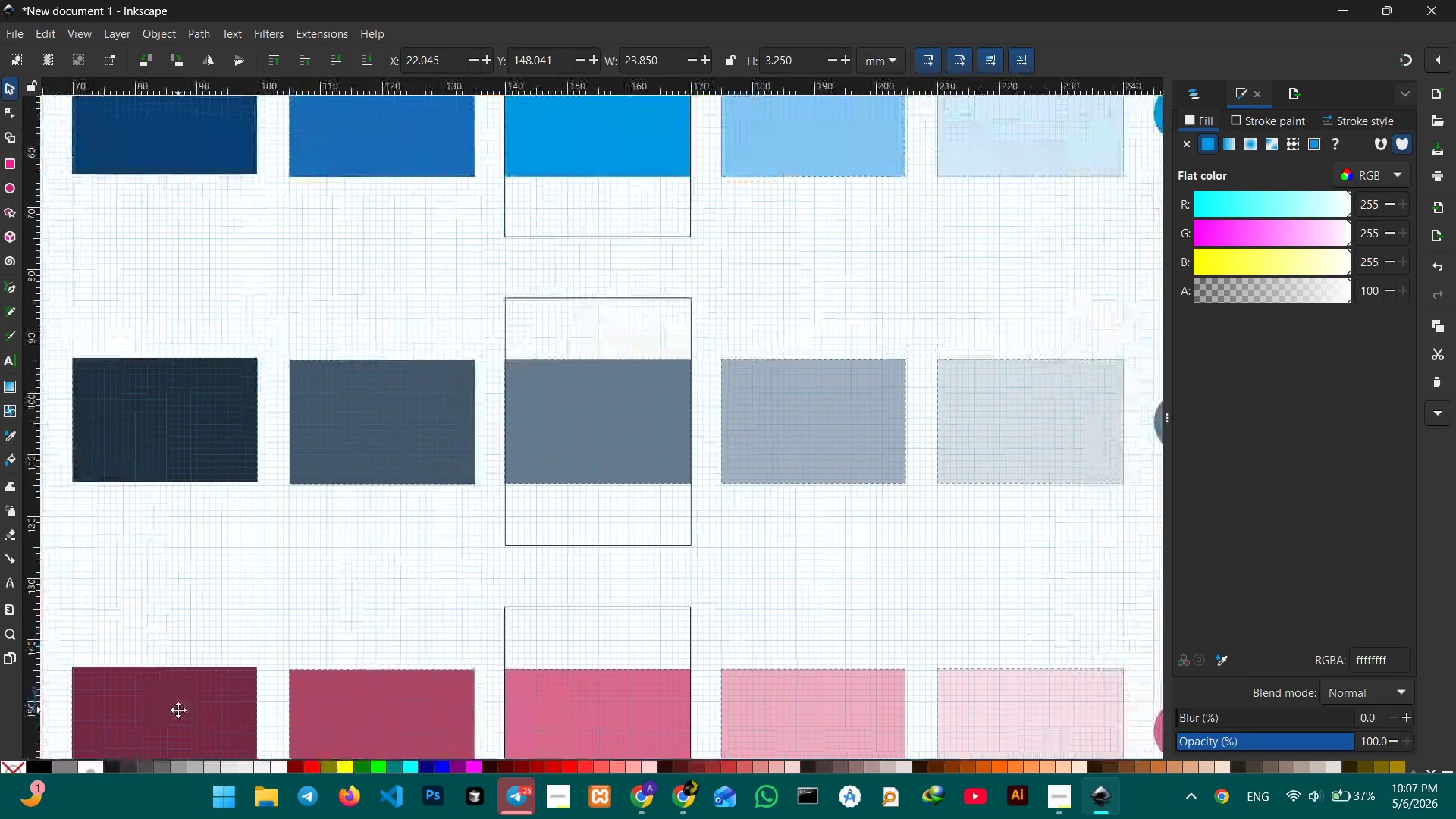 
left_click_drag(start_coordinate=[946, 359], to_coordinate=[179, 707])
 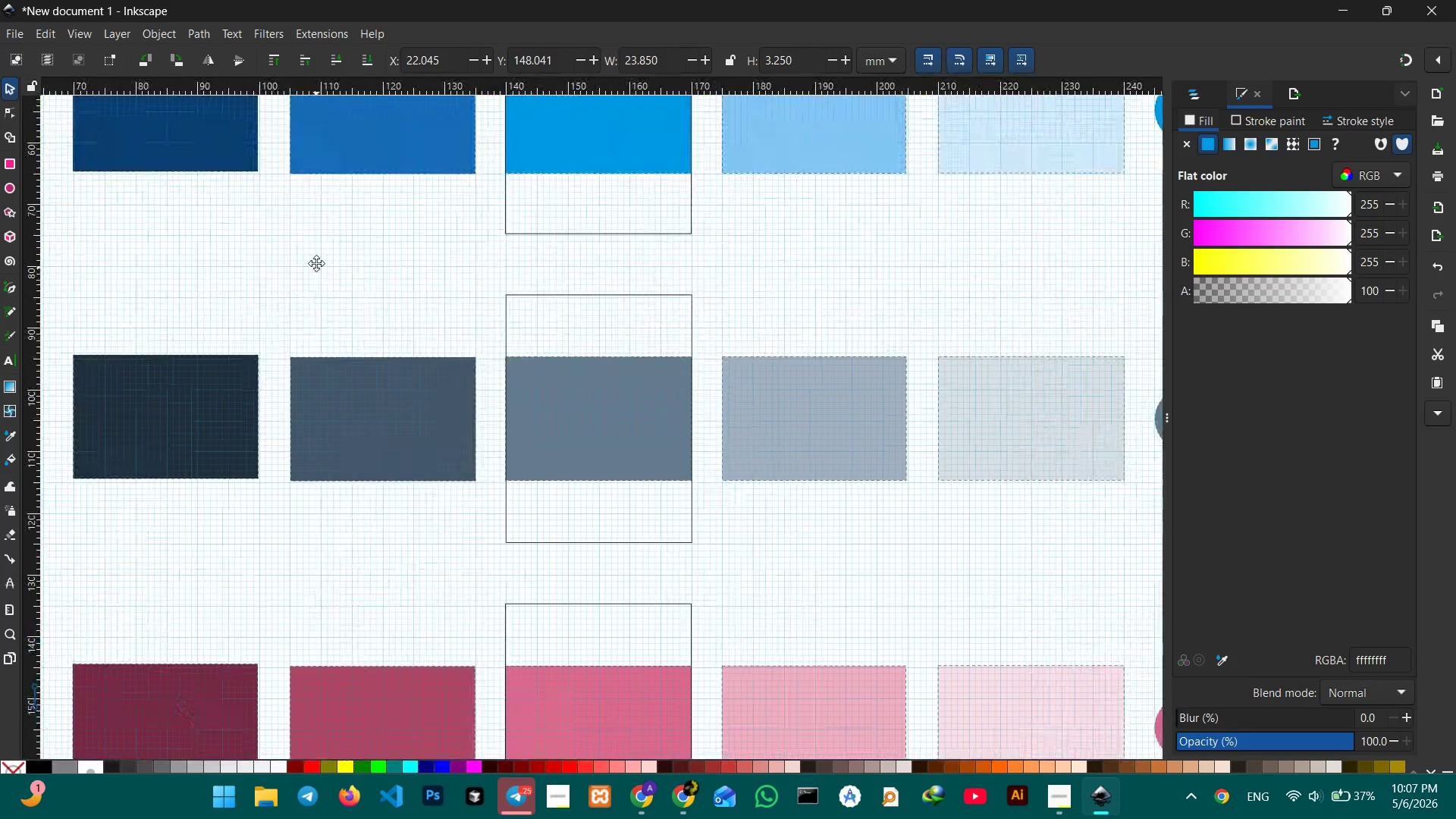 
hold_key(key=Space, duration=0.8)
 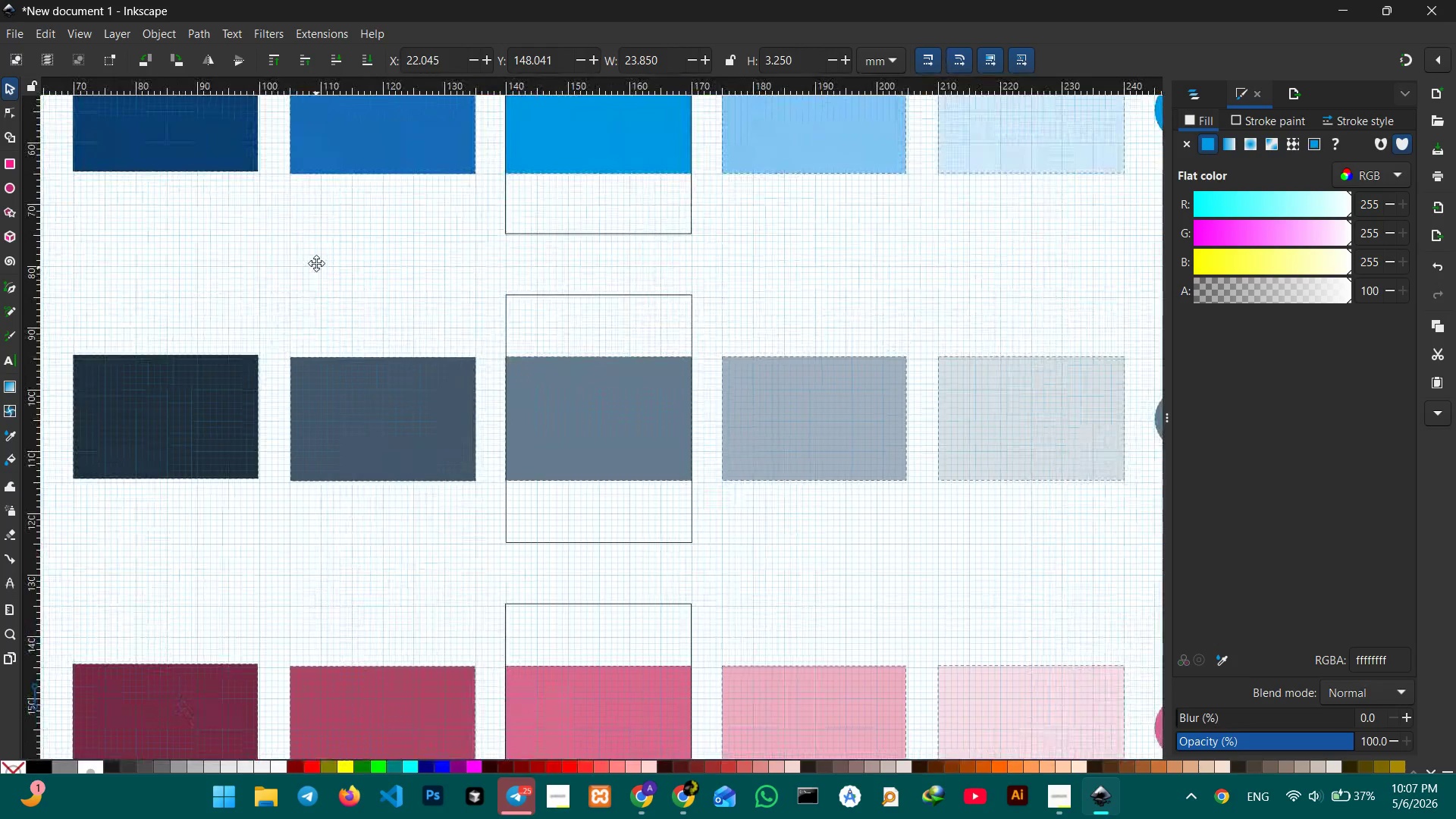 
hold_key(key=Space, duration=1.5)
 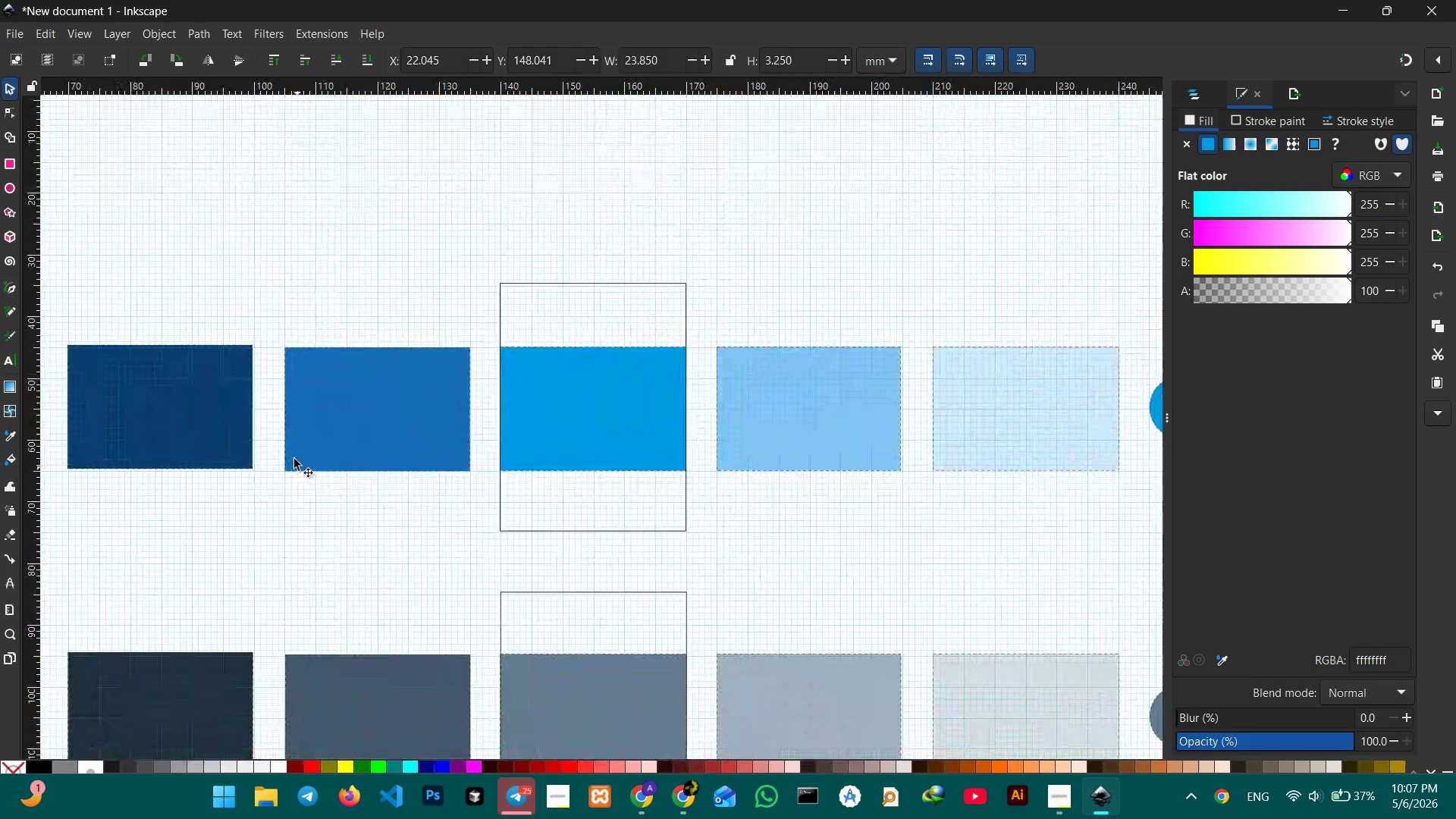 
left_click_drag(start_coordinate=[315, 274], to_coordinate=[311, 577])
 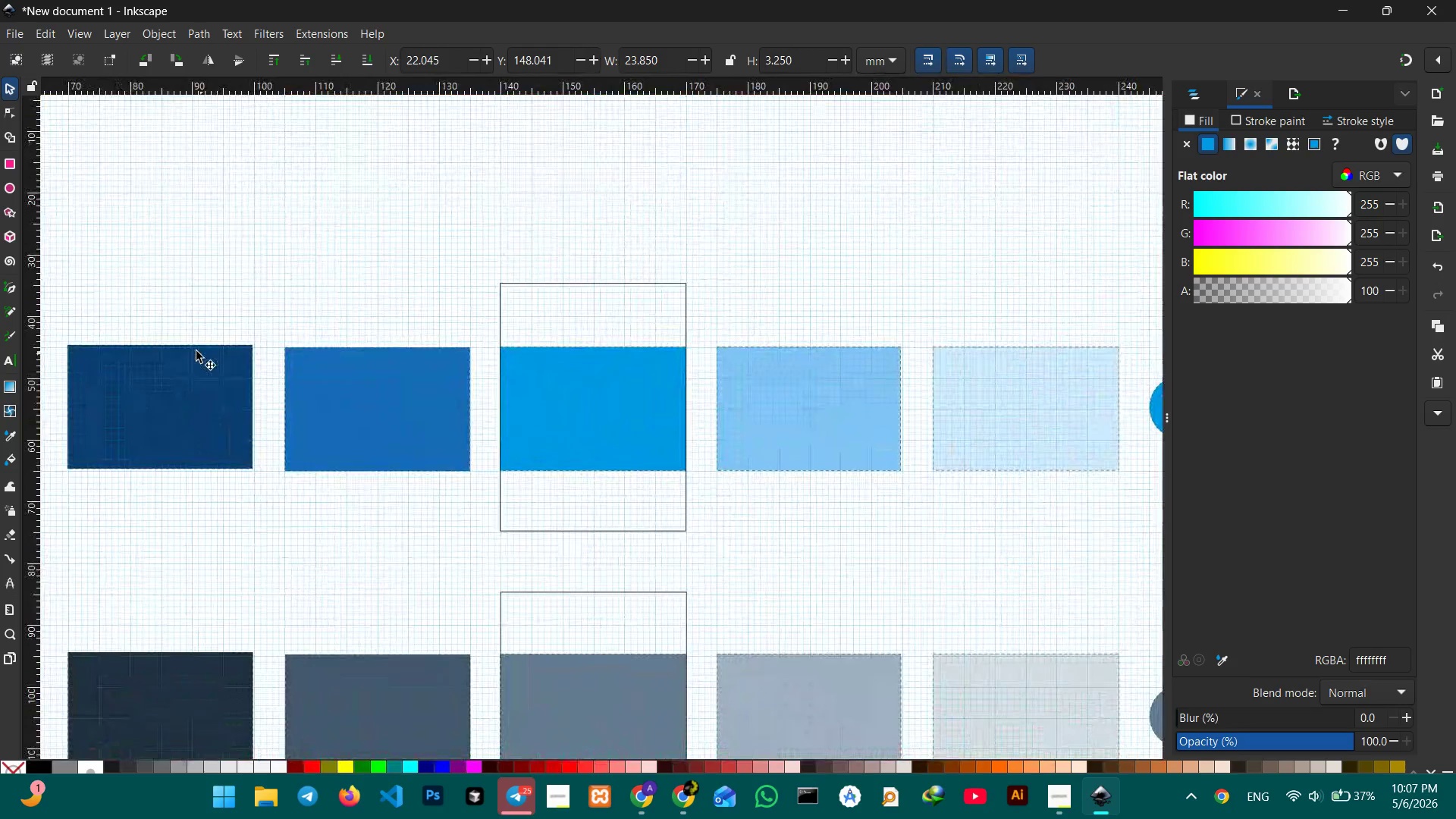 
hold_key(key=Space, duration=0.39)
 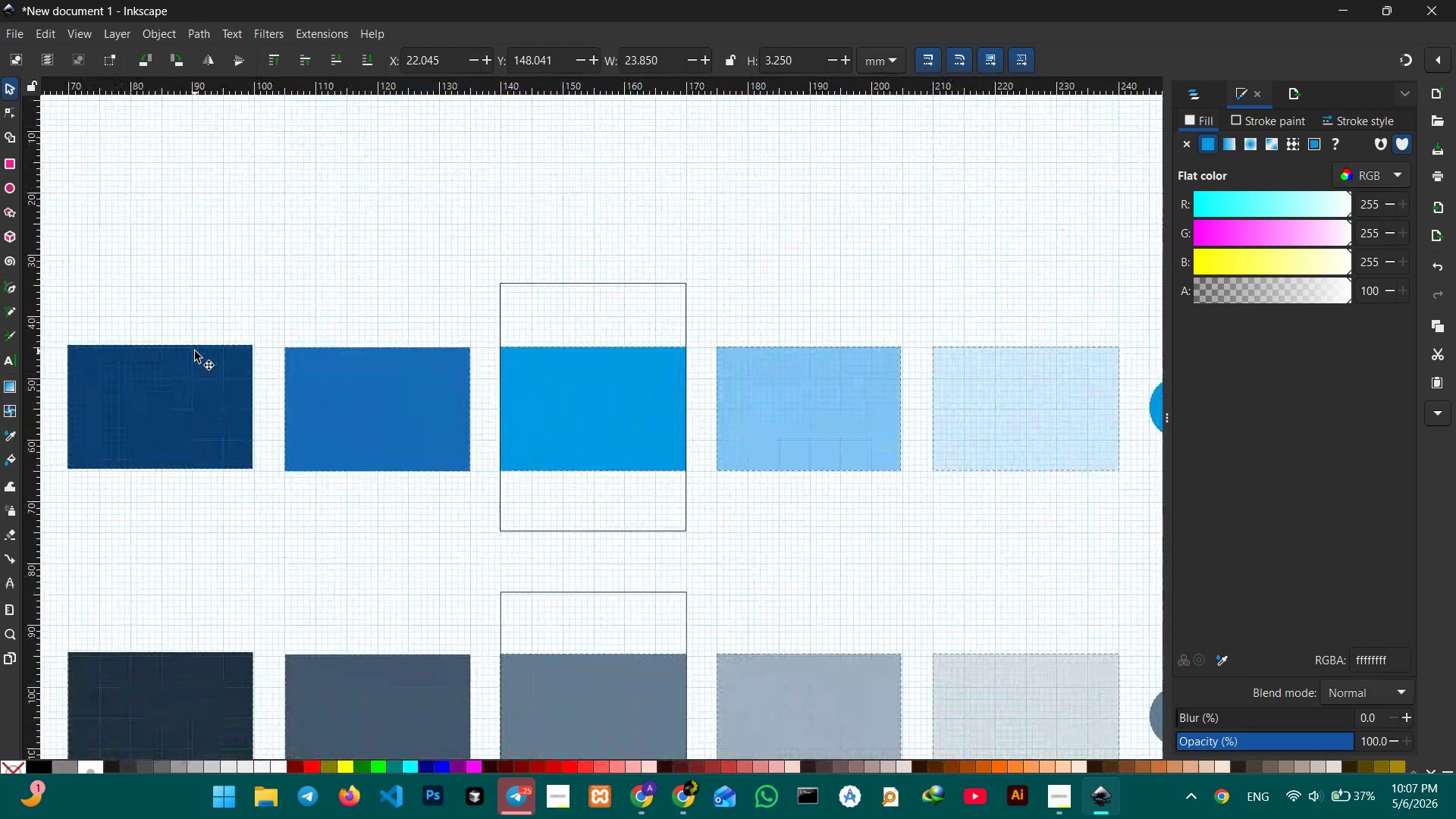 
key(Control+V)
 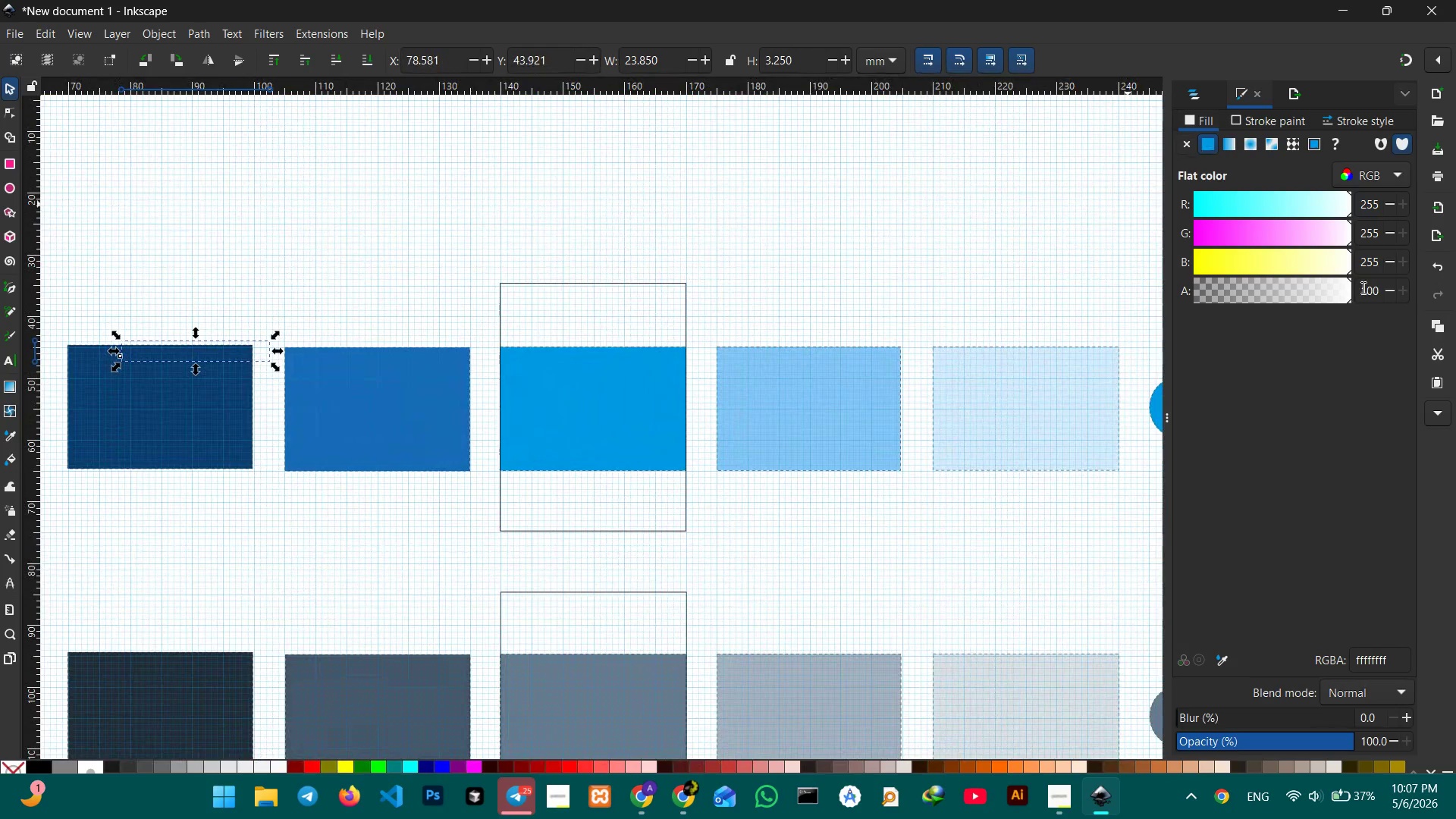 
left_click_drag(start_coordinate=[1351, 279], to_coordinate=[1455, 264])
 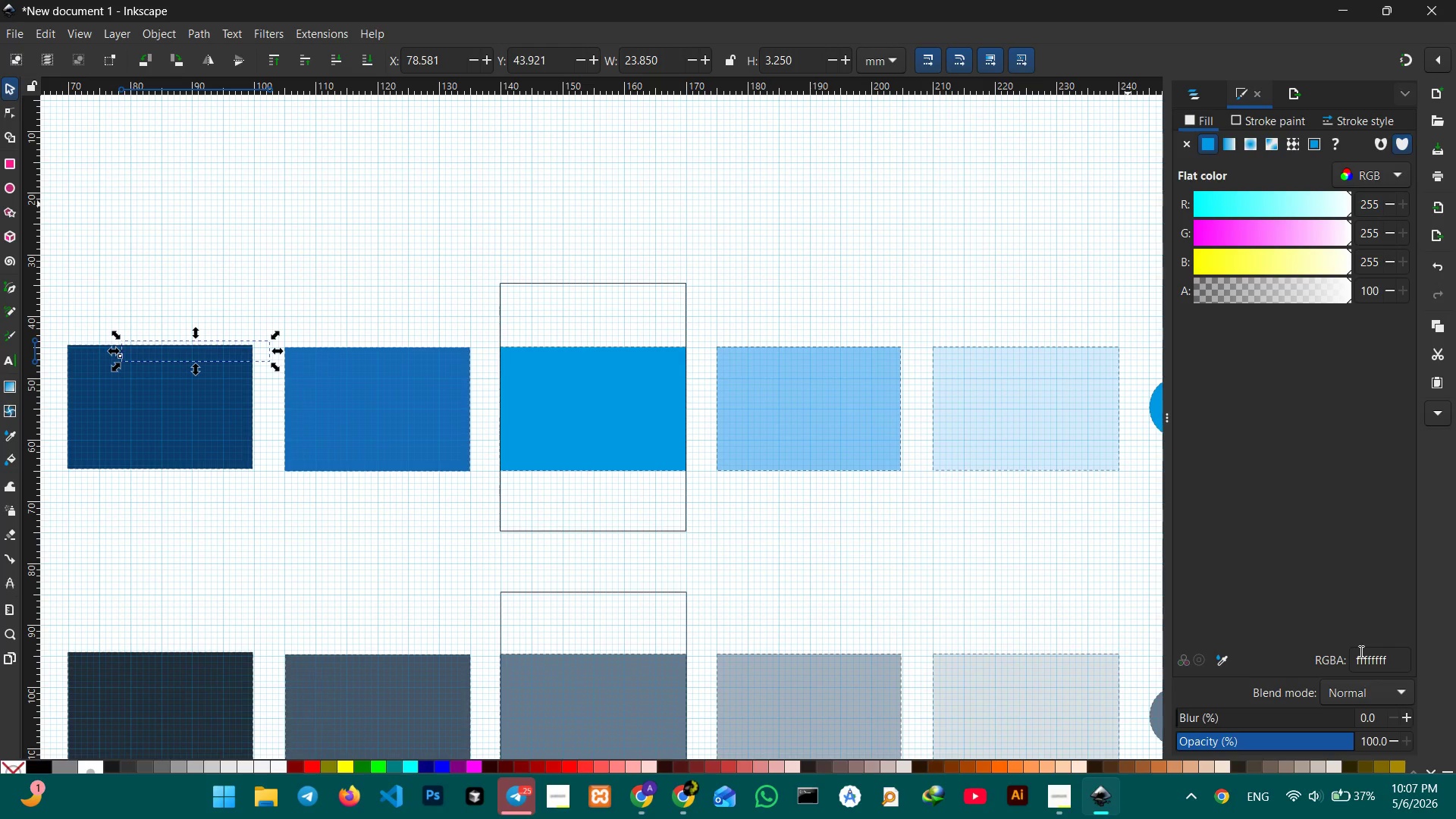 
double_click([1362, 657])
 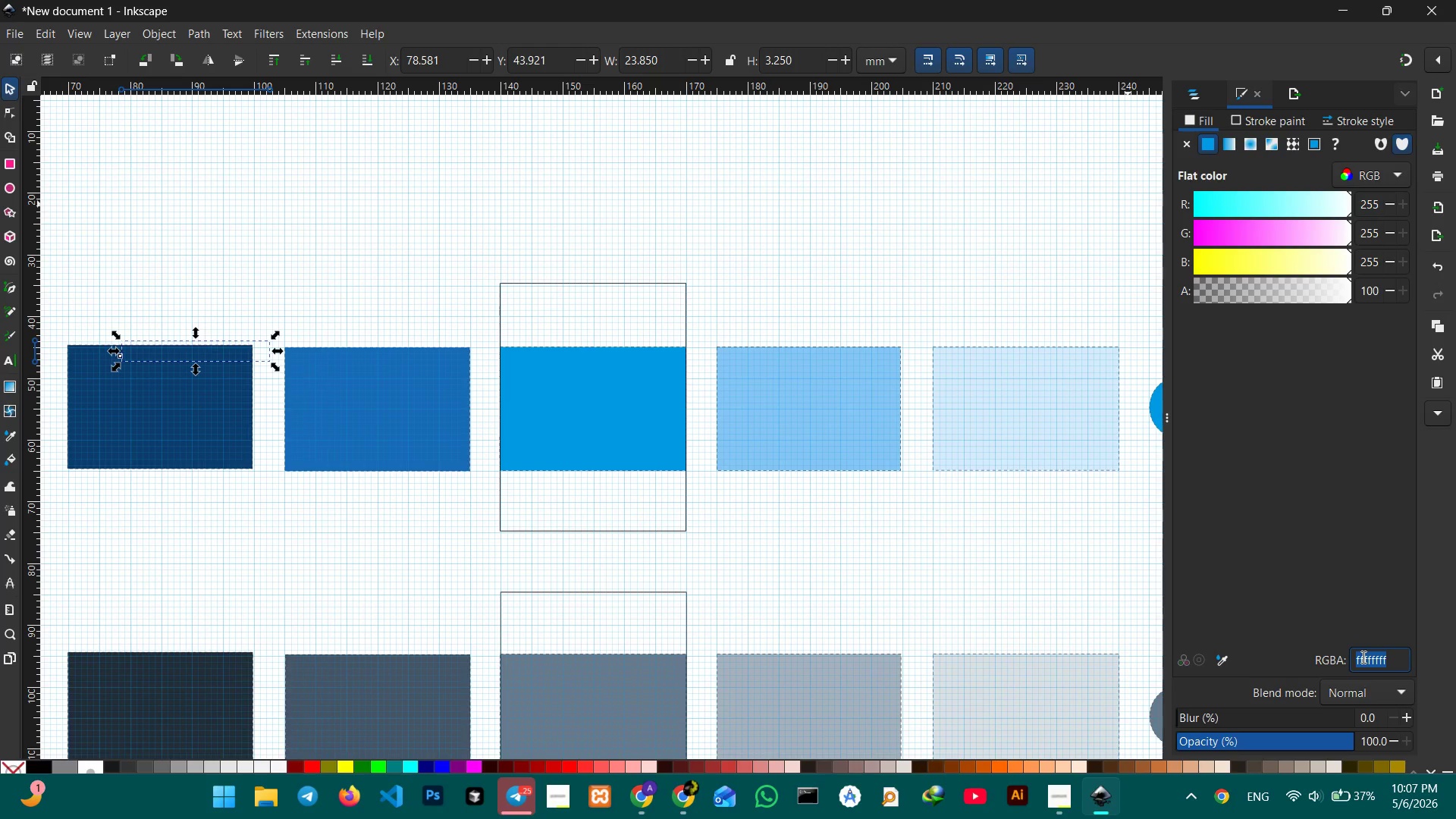 
key(Numpad0)
 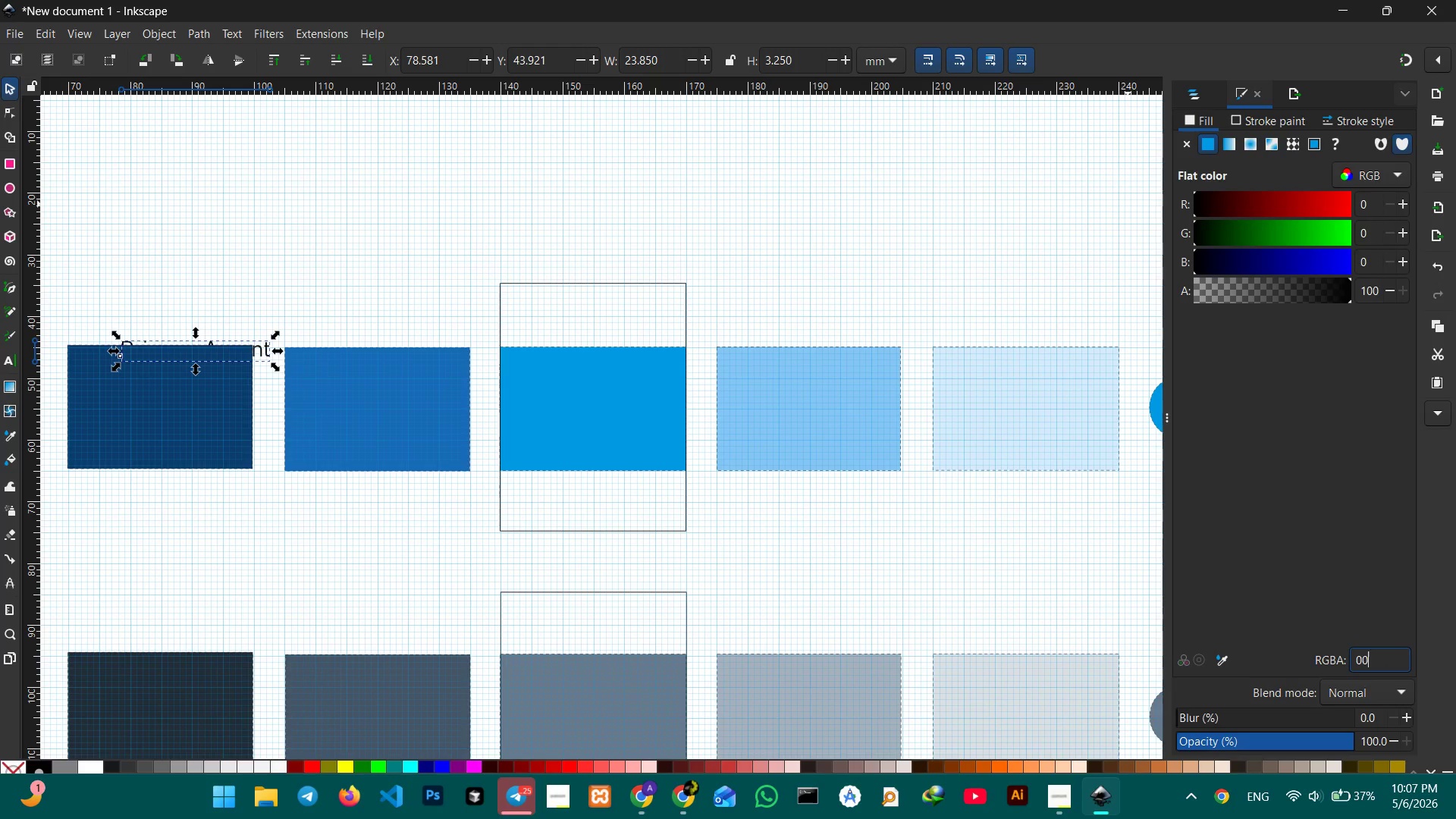 
key(Numpad0)
 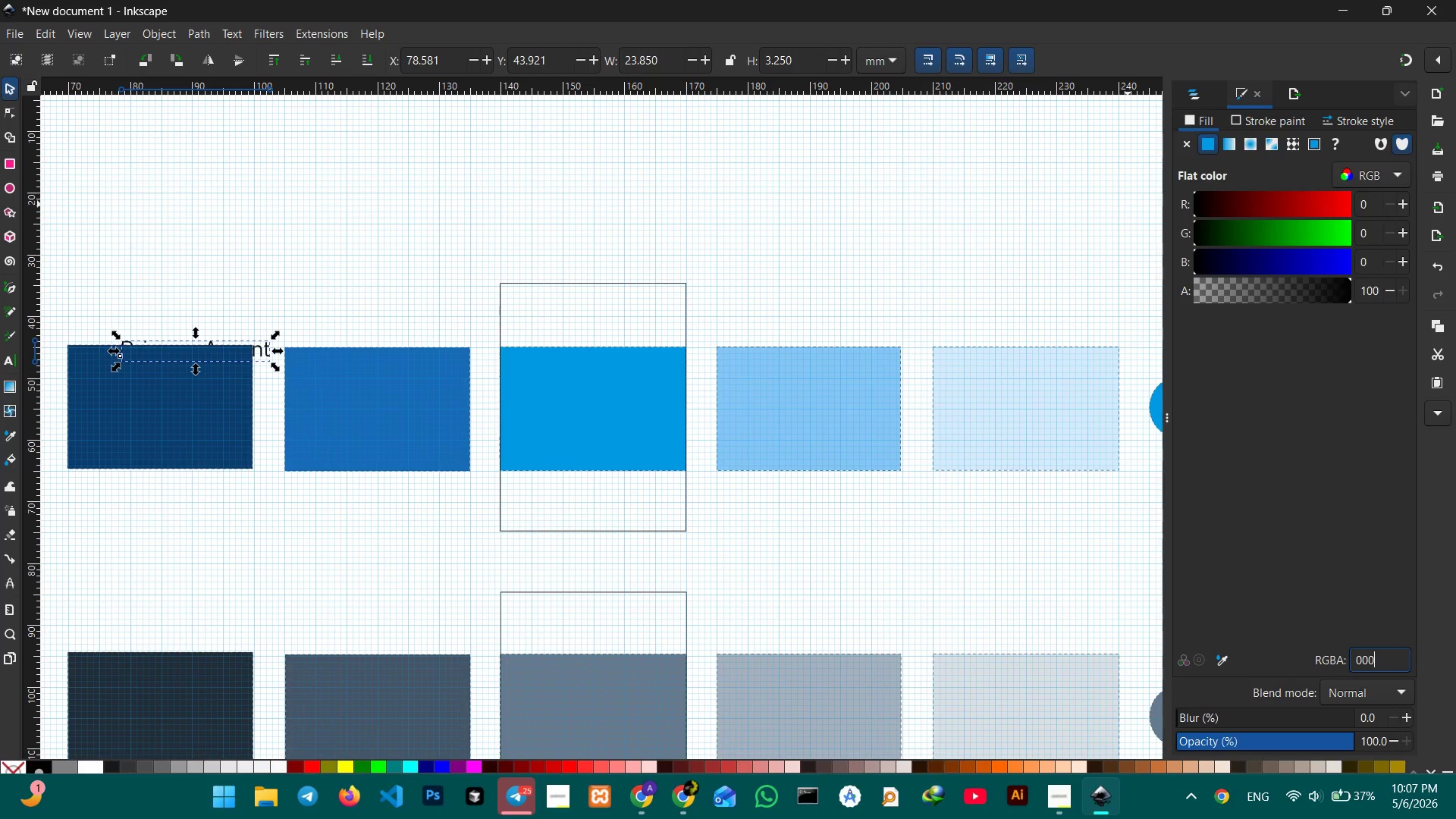 
key(Numpad0)
 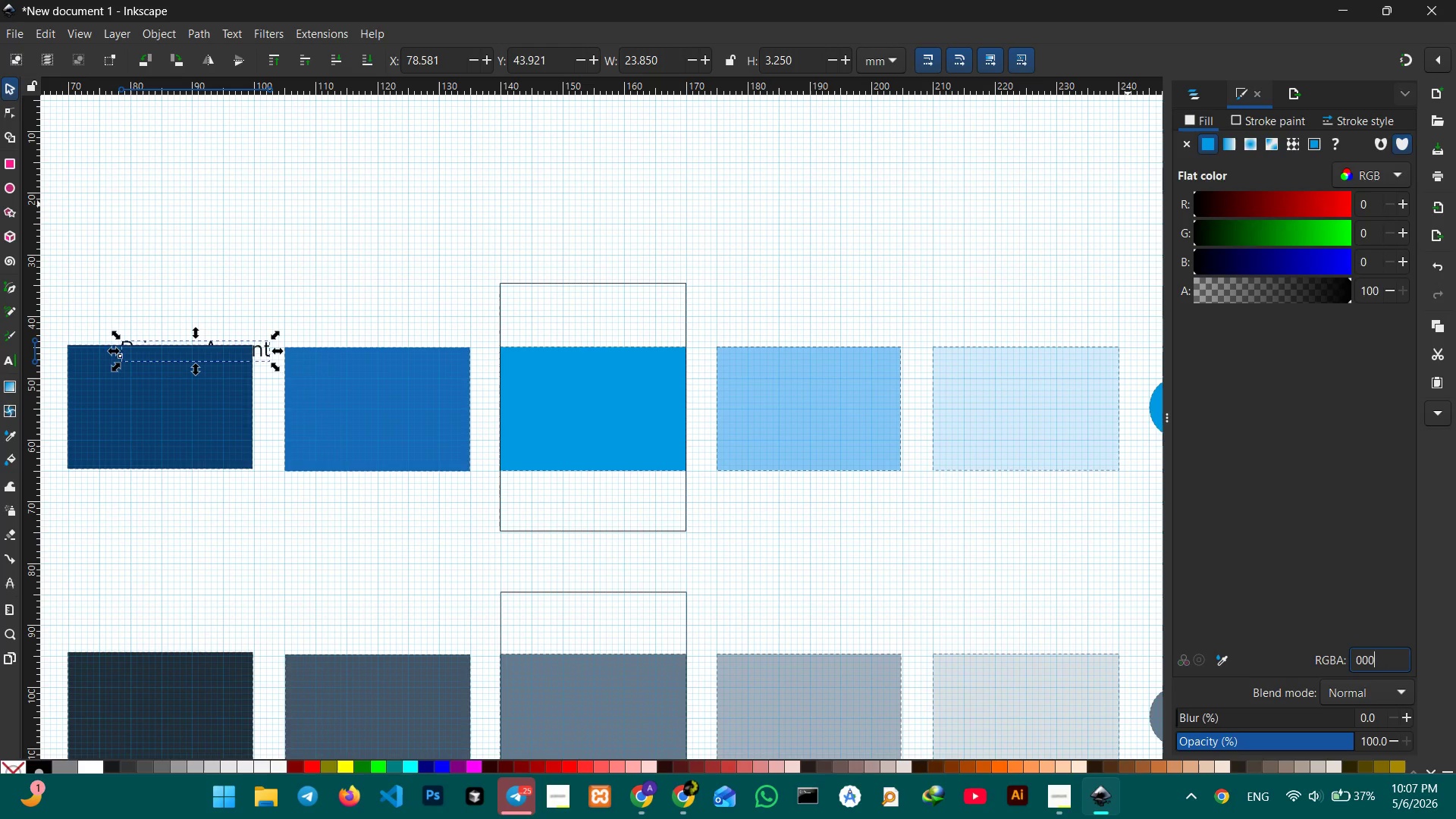 
key(Numpad0)
 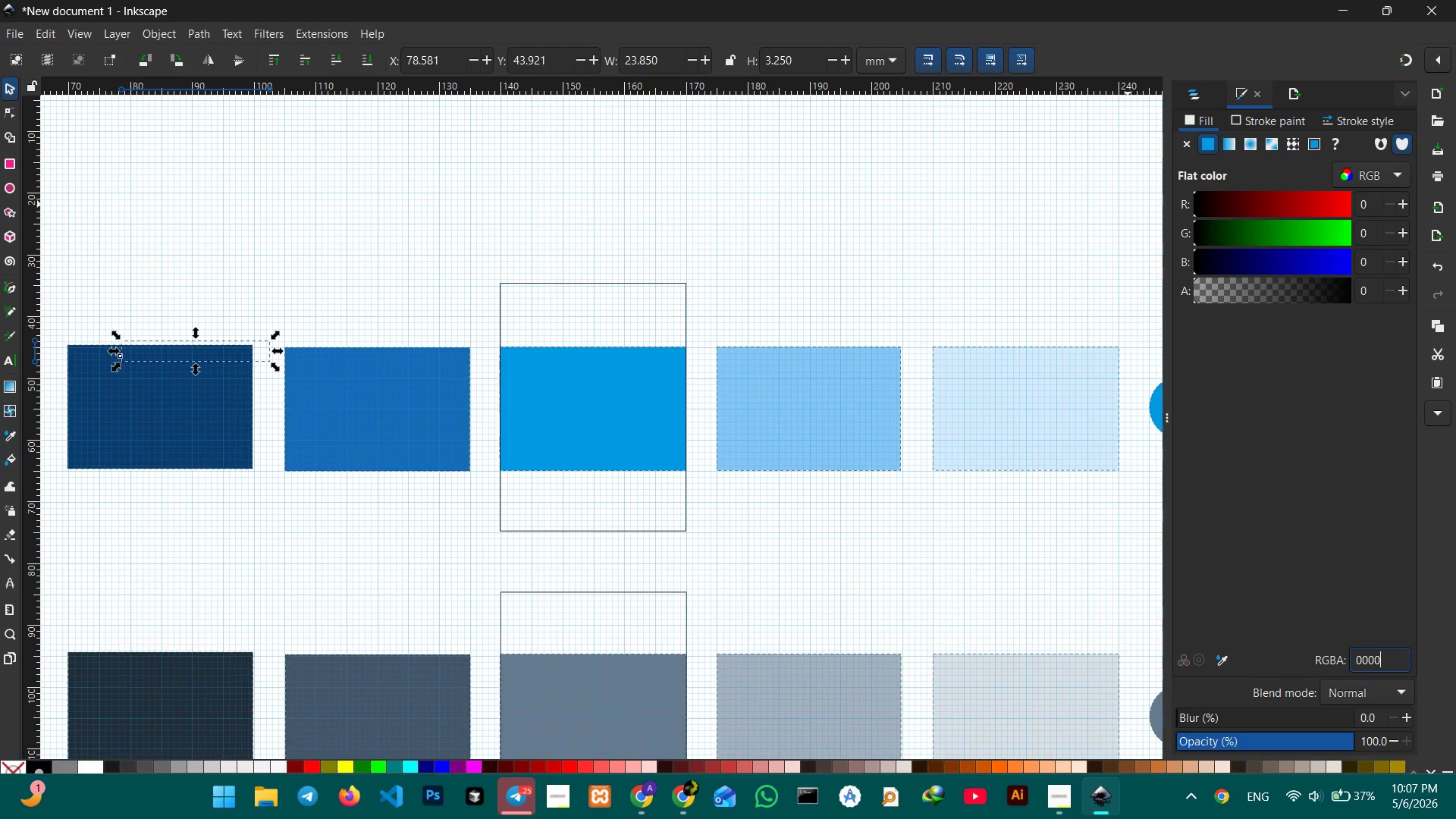 
key(Numpad0)
 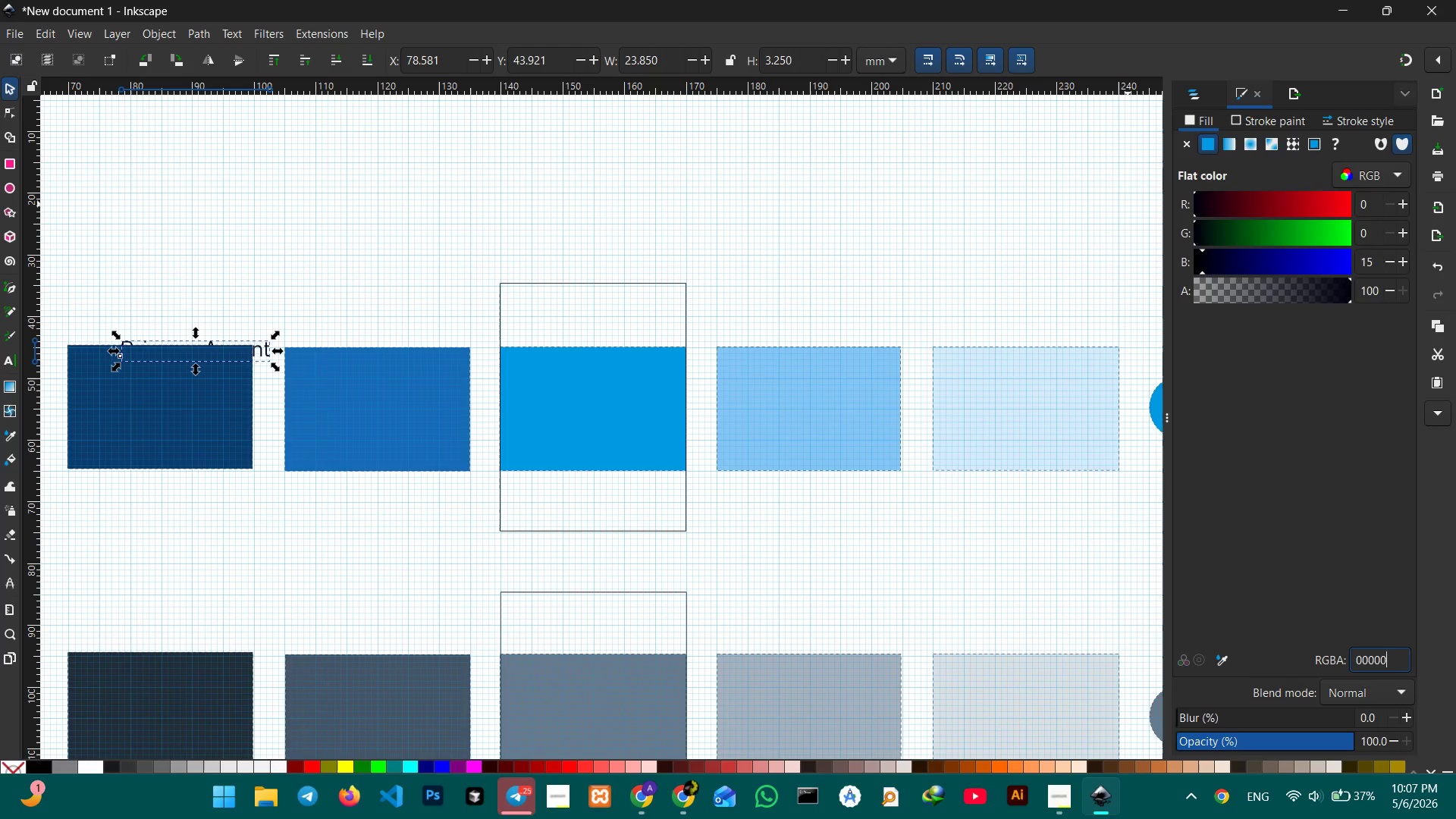 
key(Numpad0)
 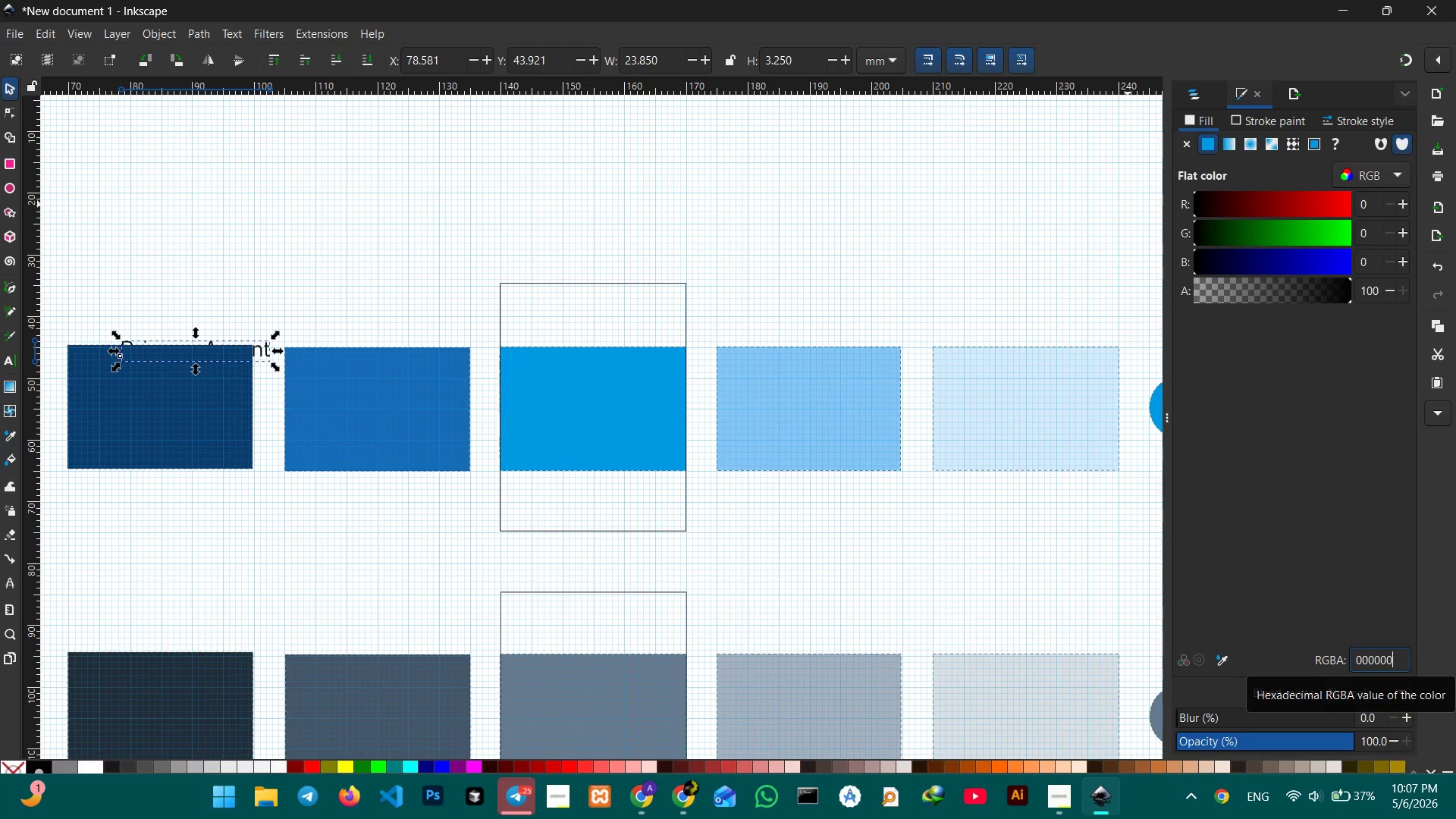 
key(Enter)
 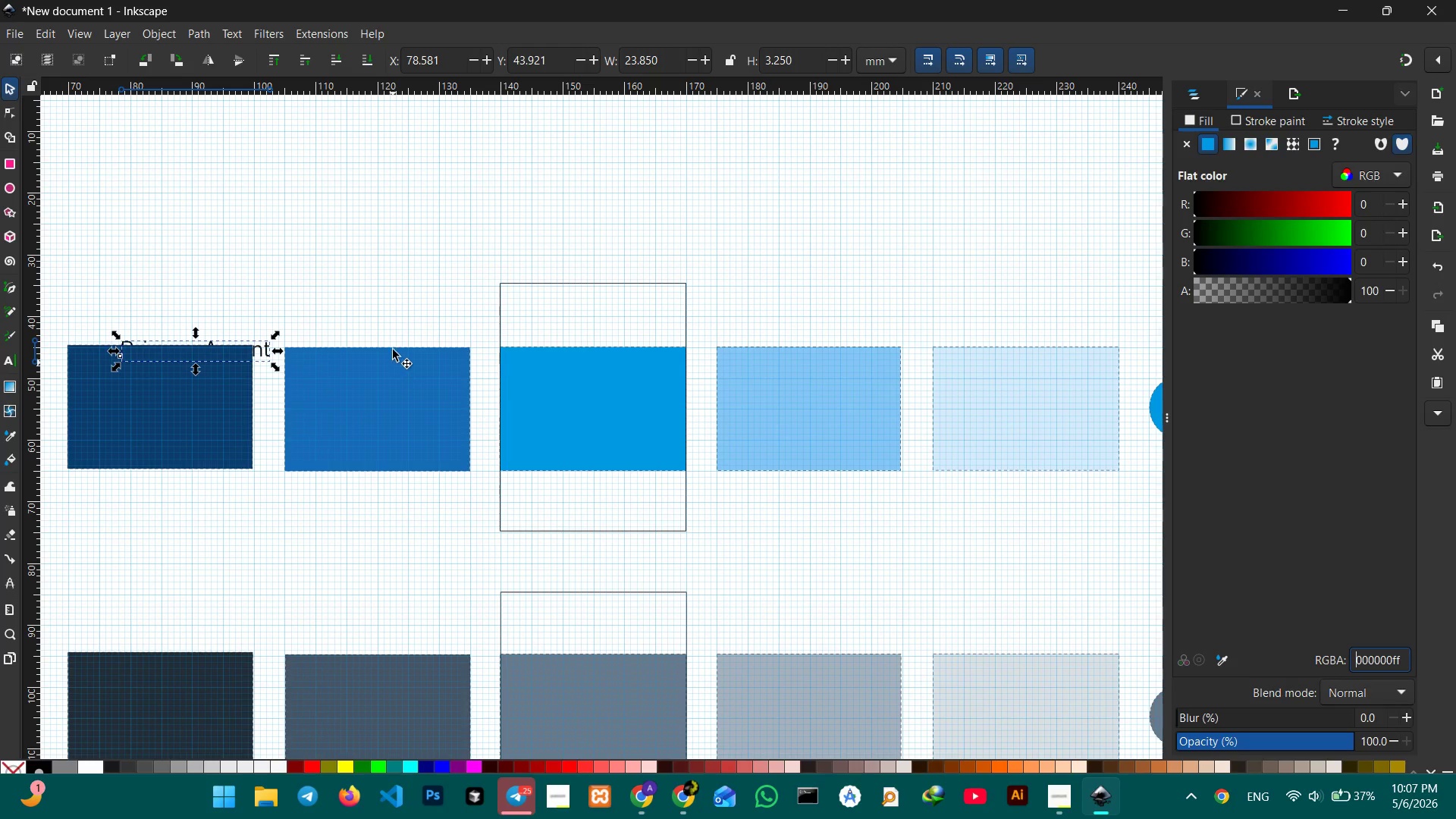 
key(Control+X)
 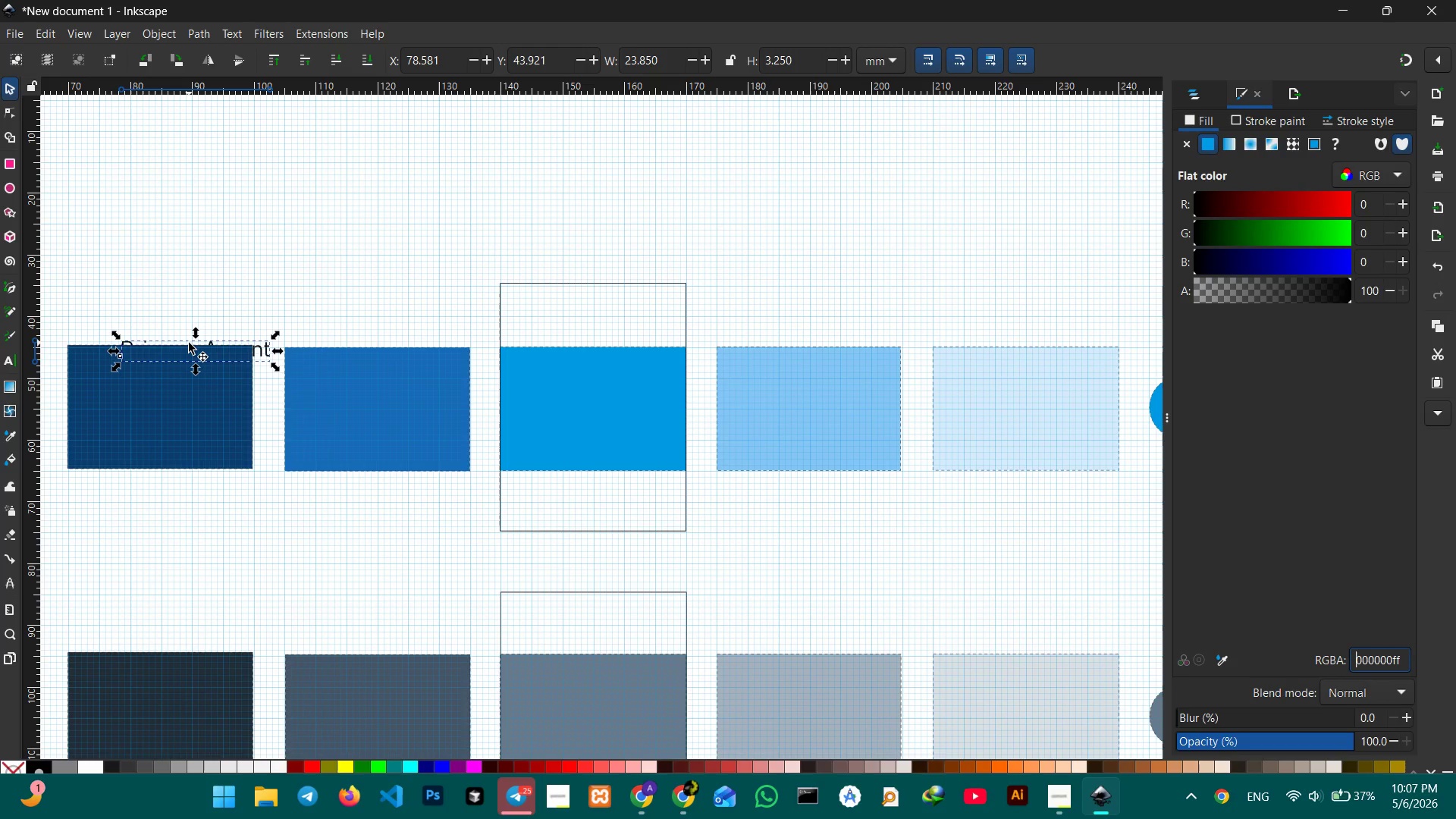 
key(Control+X)
 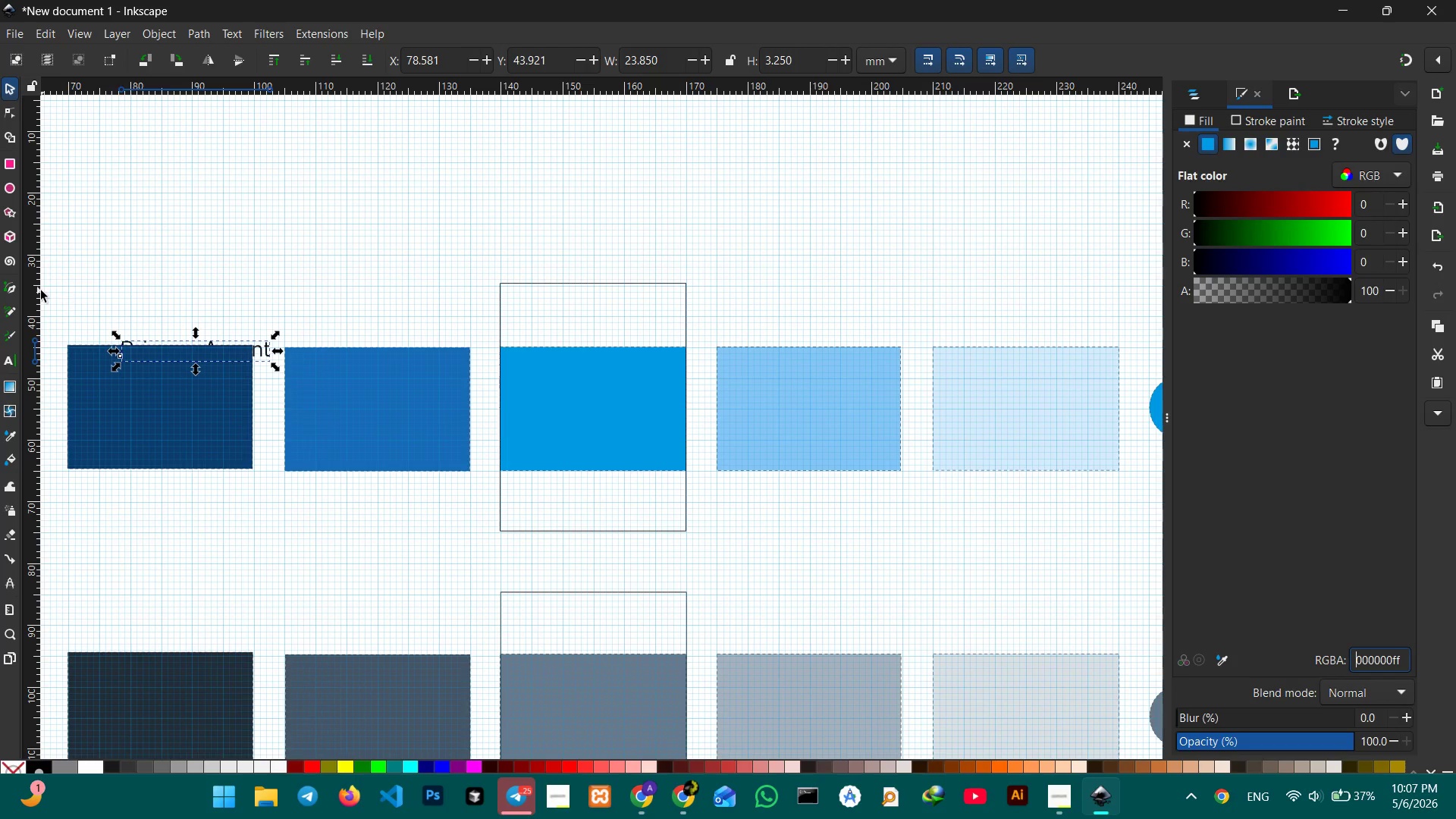 
key(Control+X)
 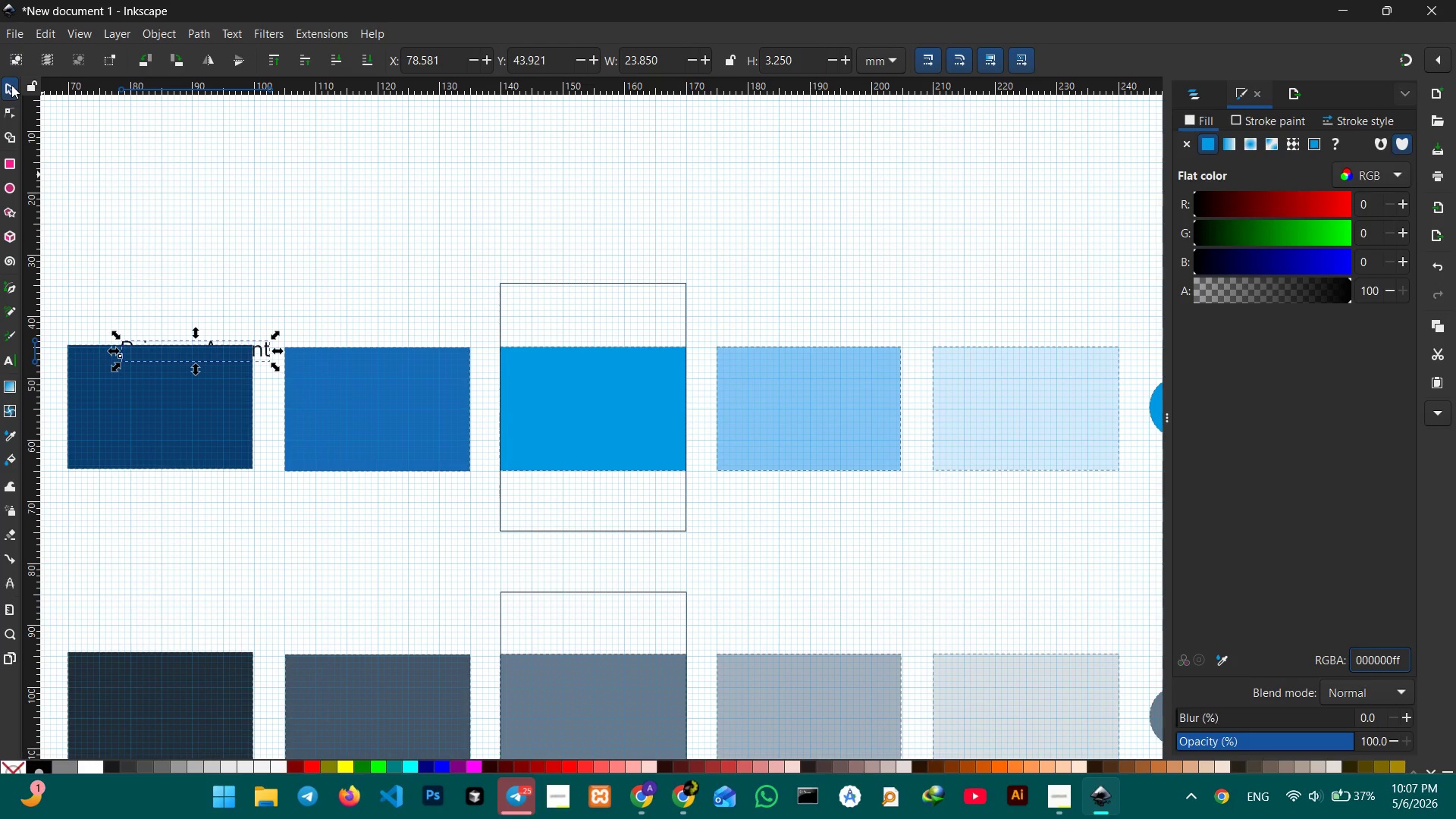 
left_click([11, 85])
 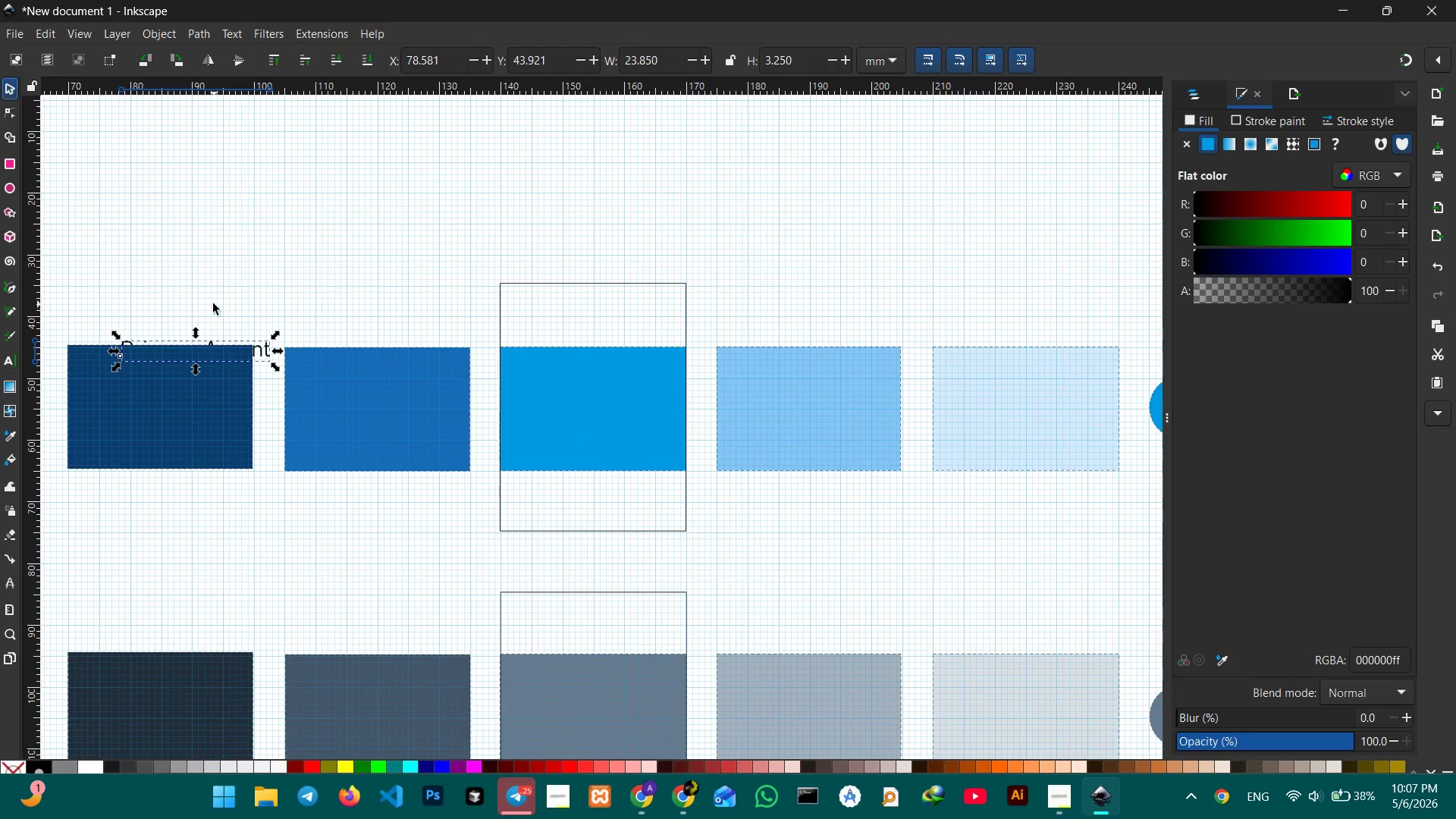 
key(Control+X)
 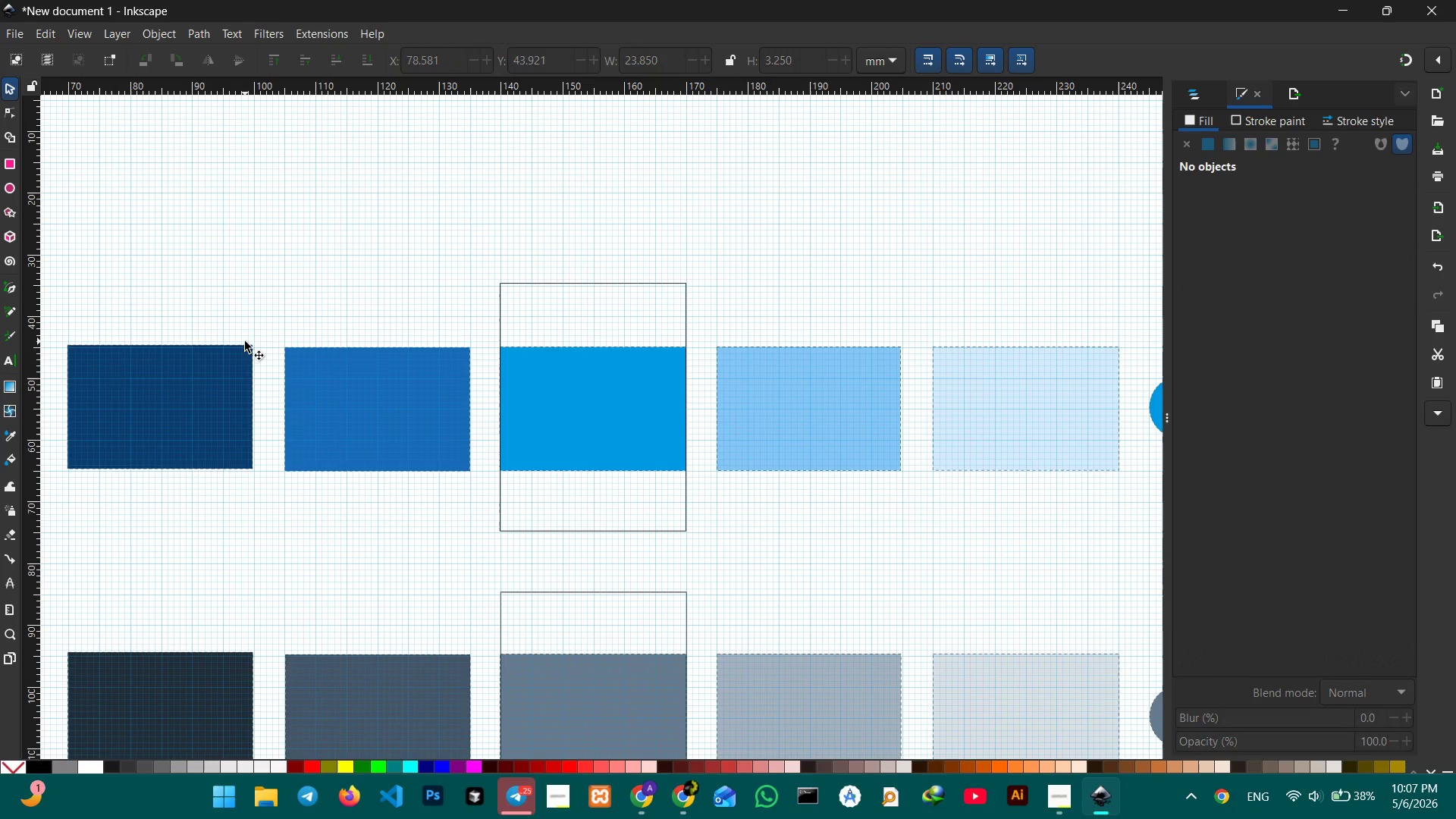 
key(Control+V)
 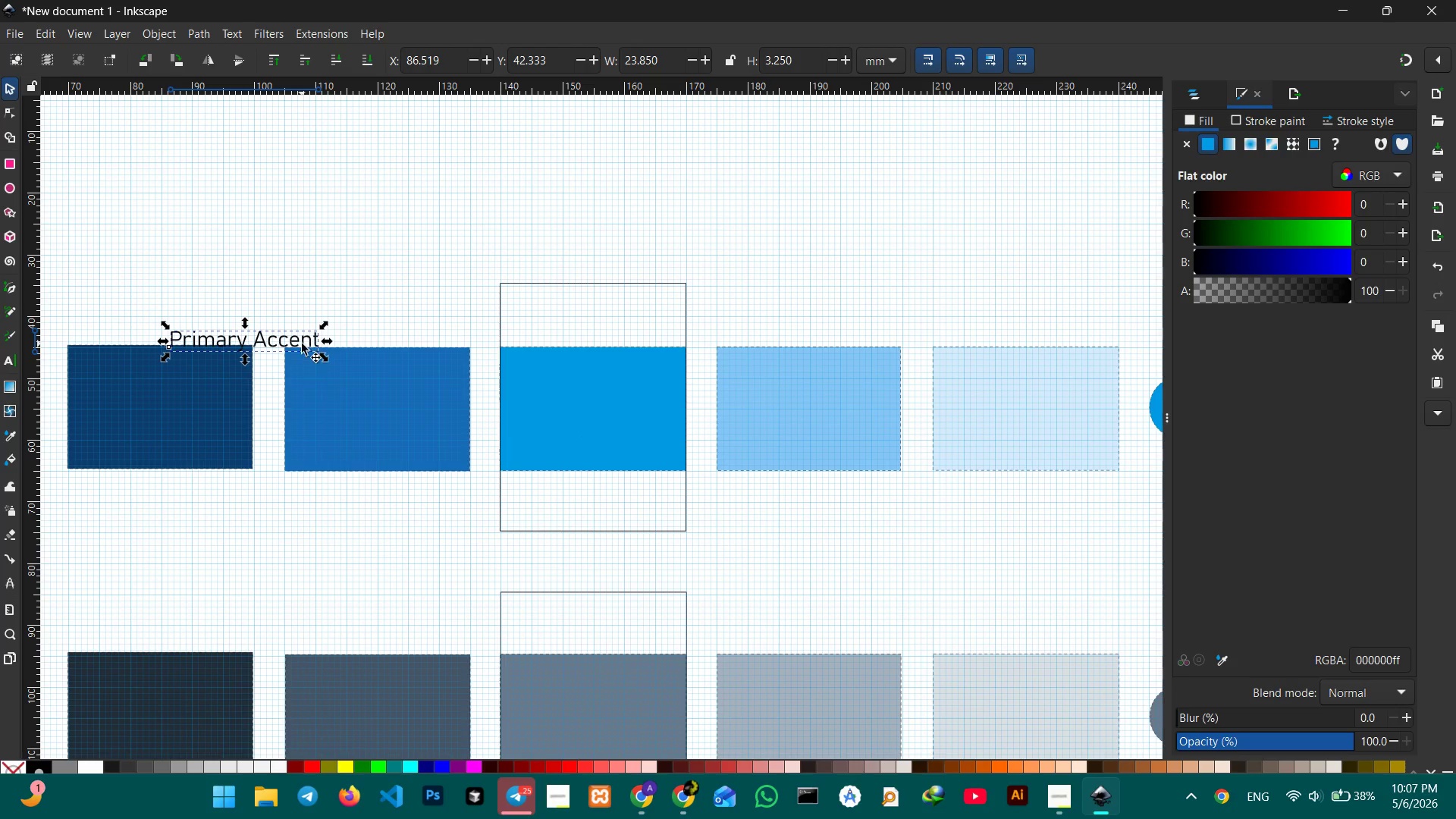 
left_click_drag(start_coordinate=[302, 344], to_coordinate=[218, 322])
 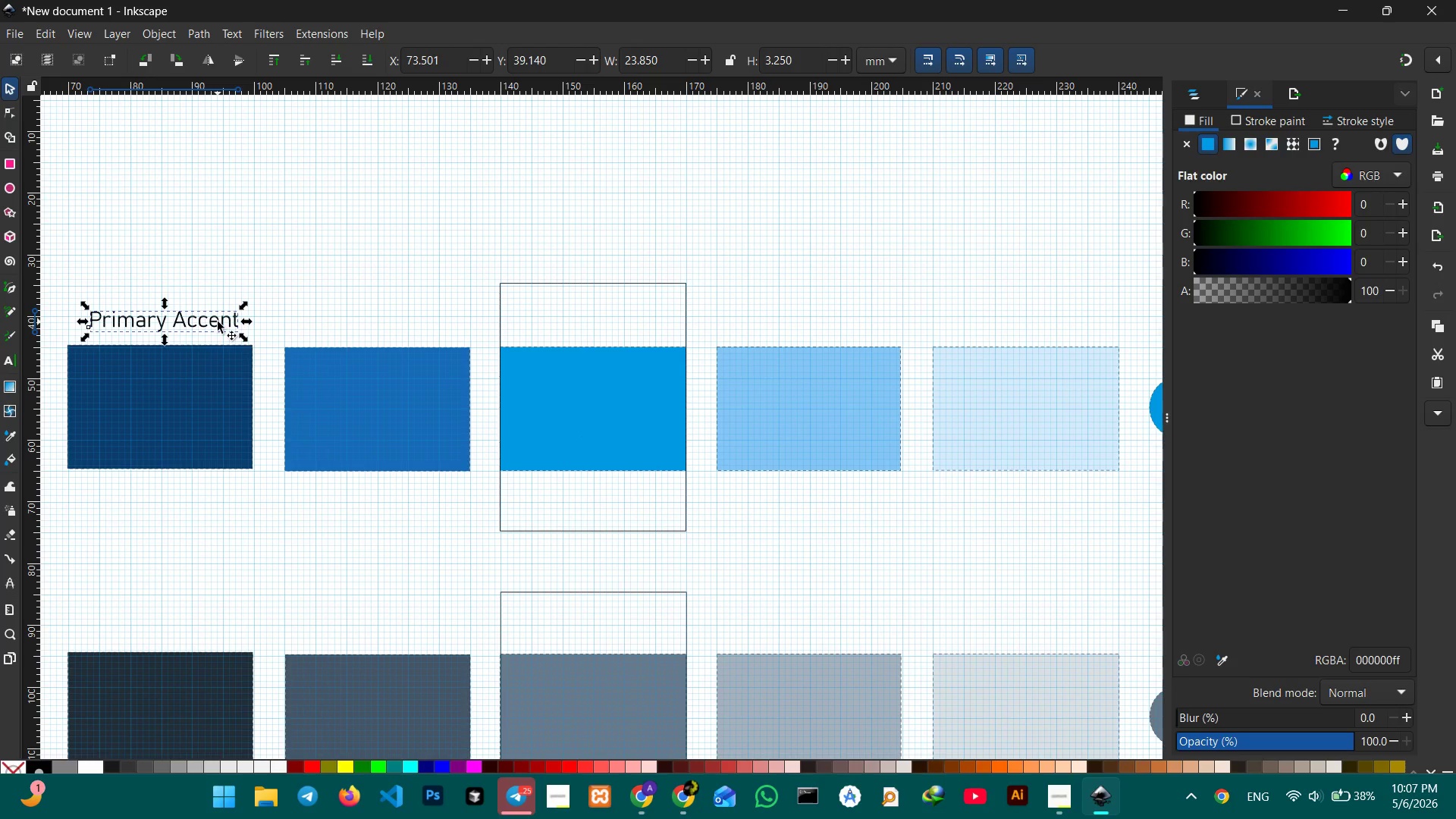 
hold_key(key=ControlLeft, duration=0.72)
scroll: coordinate [218, 322], scroll_direction: down, amount: 2.0
 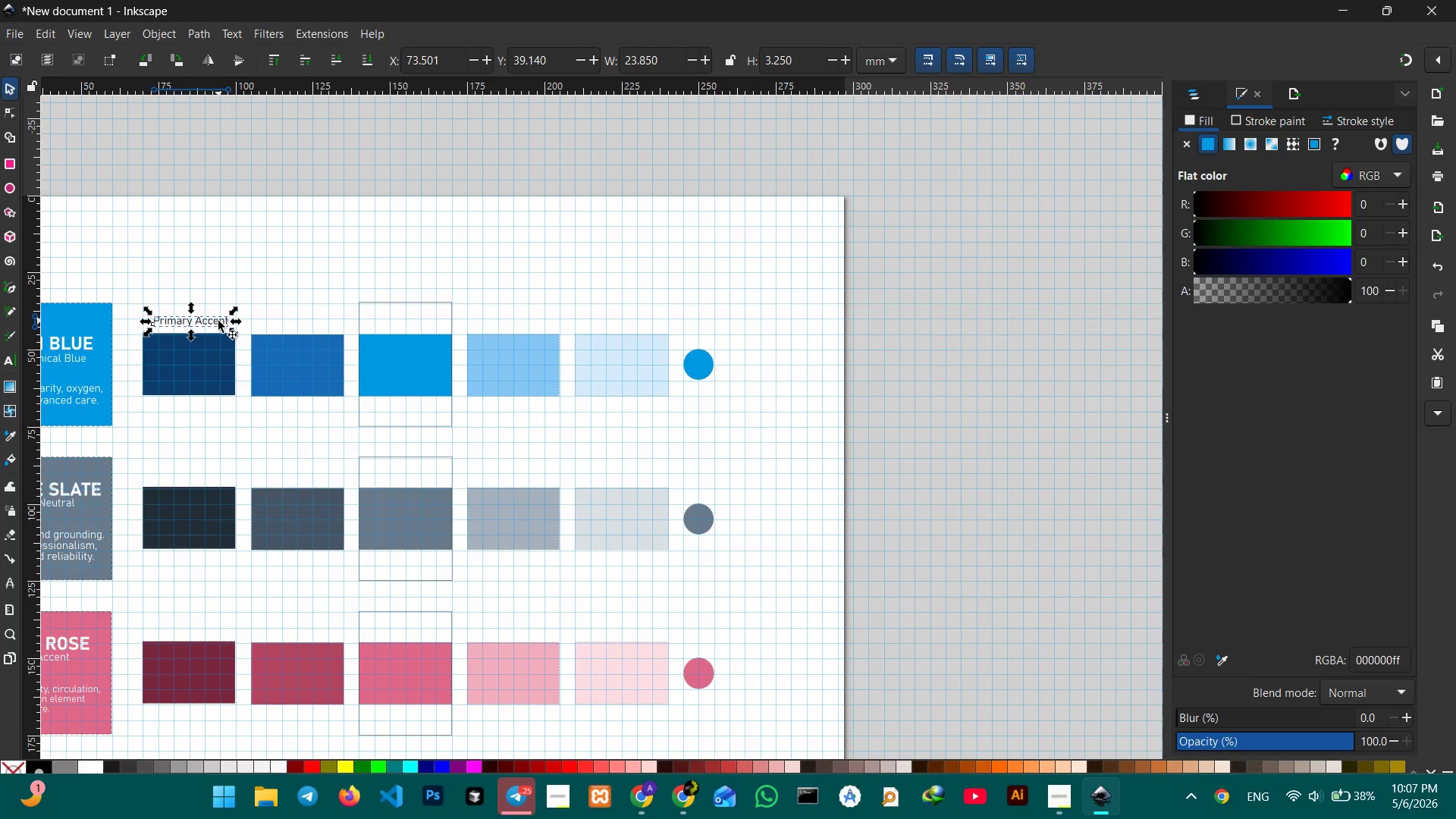 
hold_key(key=Space, duration=0.94)
 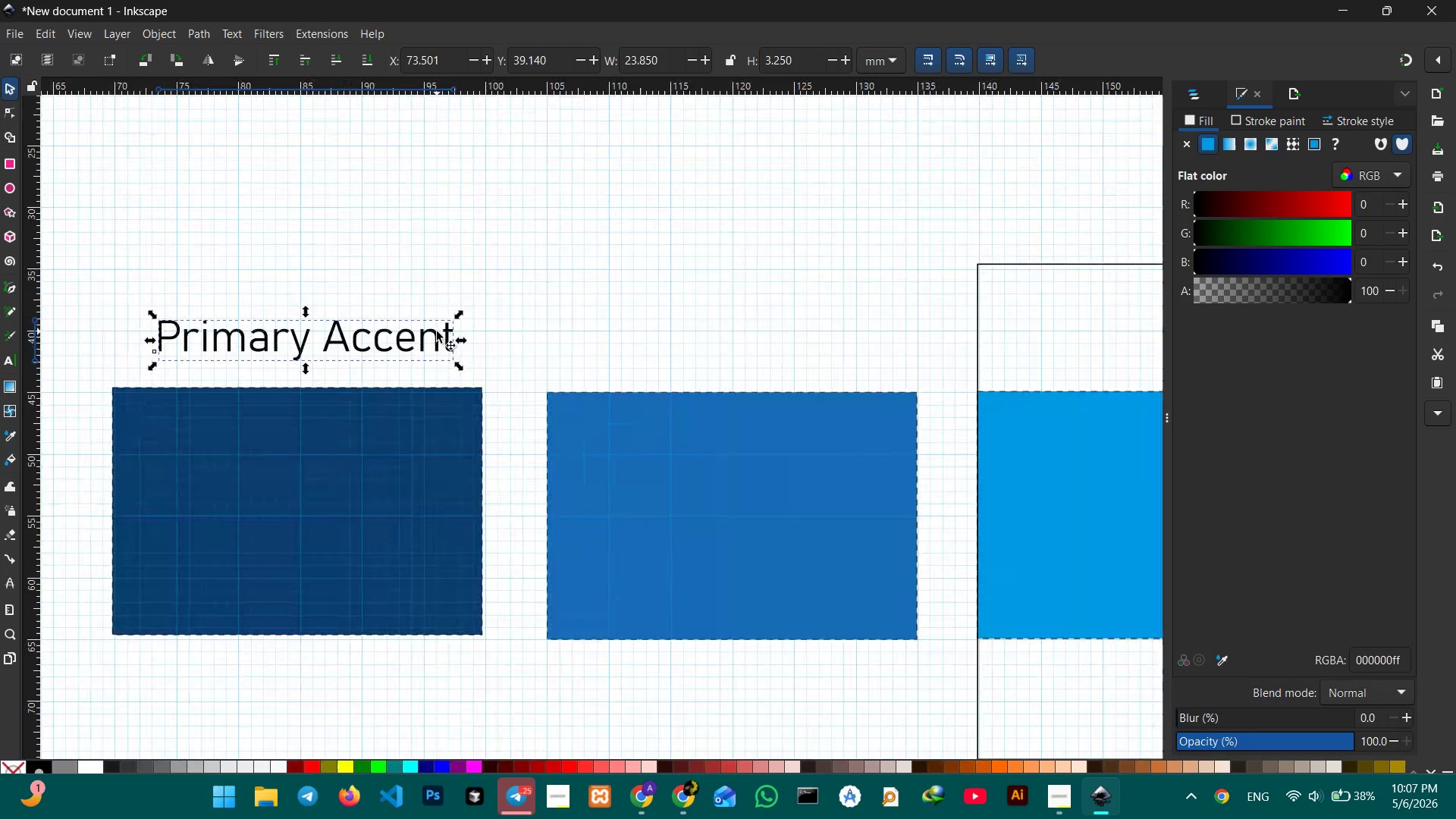 
left_click_drag(start_coordinate=[218, 321], to_coordinate=[431, 333])
 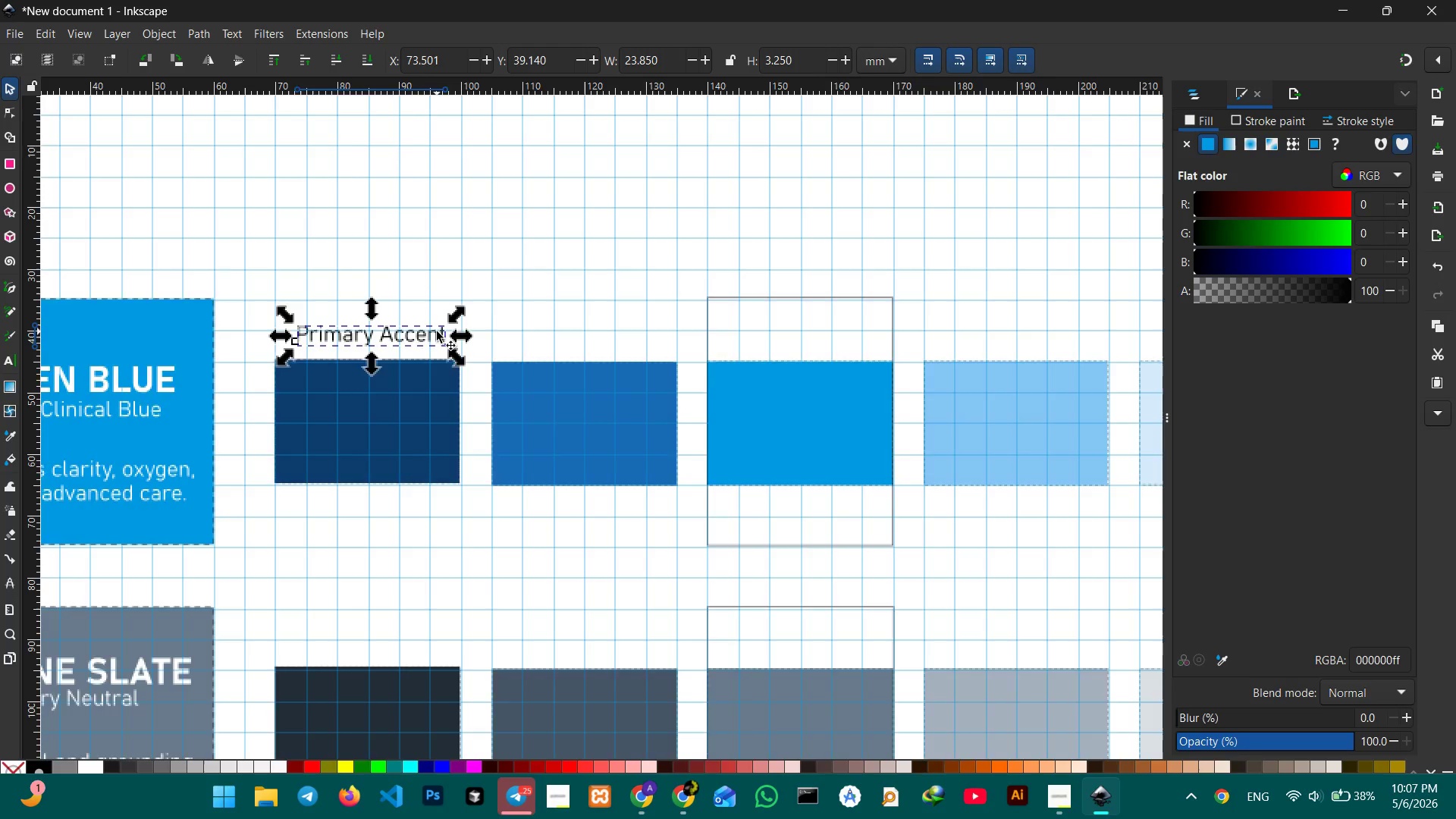 
hold_key(key=ControlLeft, duration=0.58)
scroll: coordinate [437, 331], scroll_direction: up, amount: 3.0
 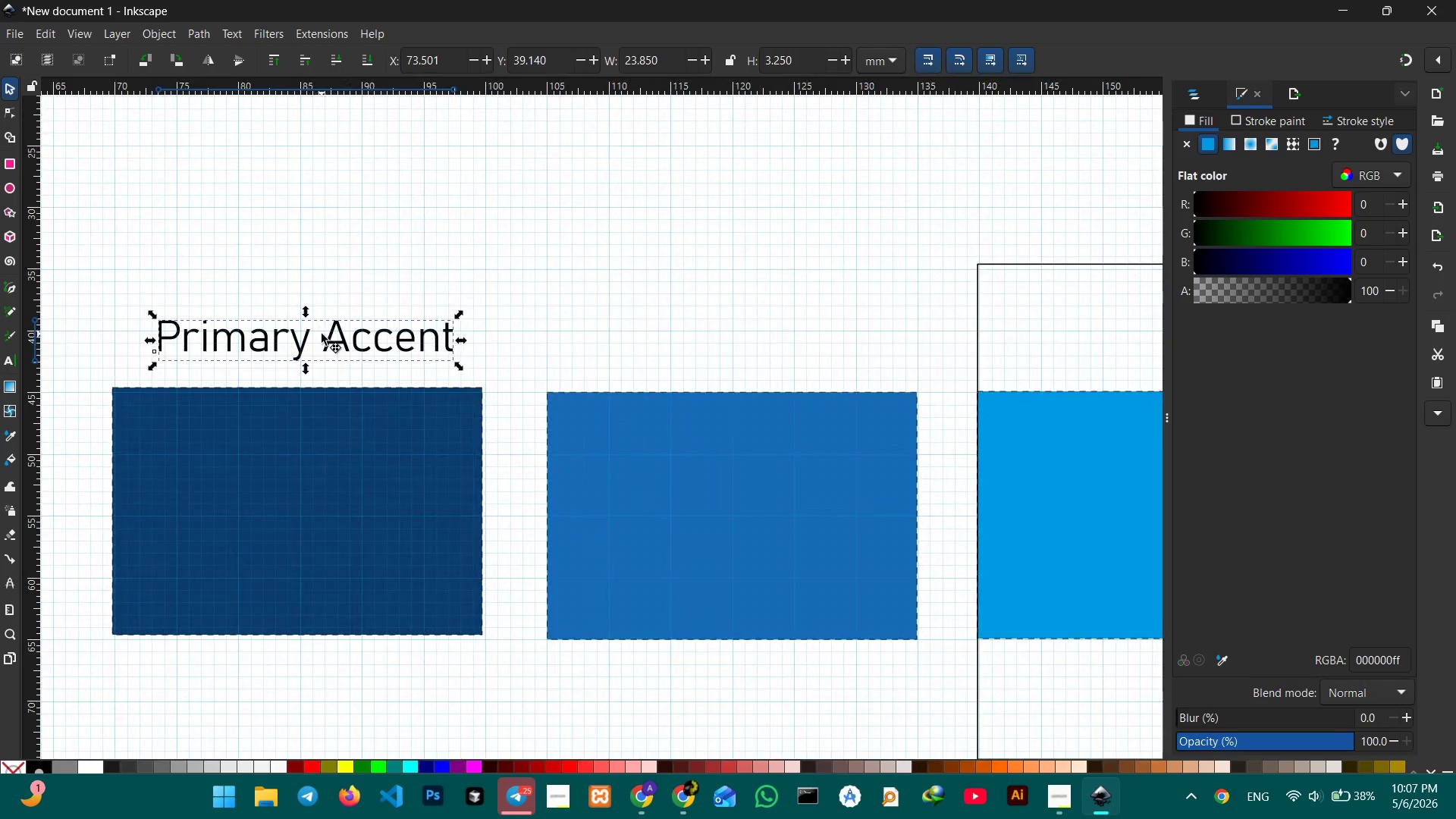 
double_click([322, 334])
 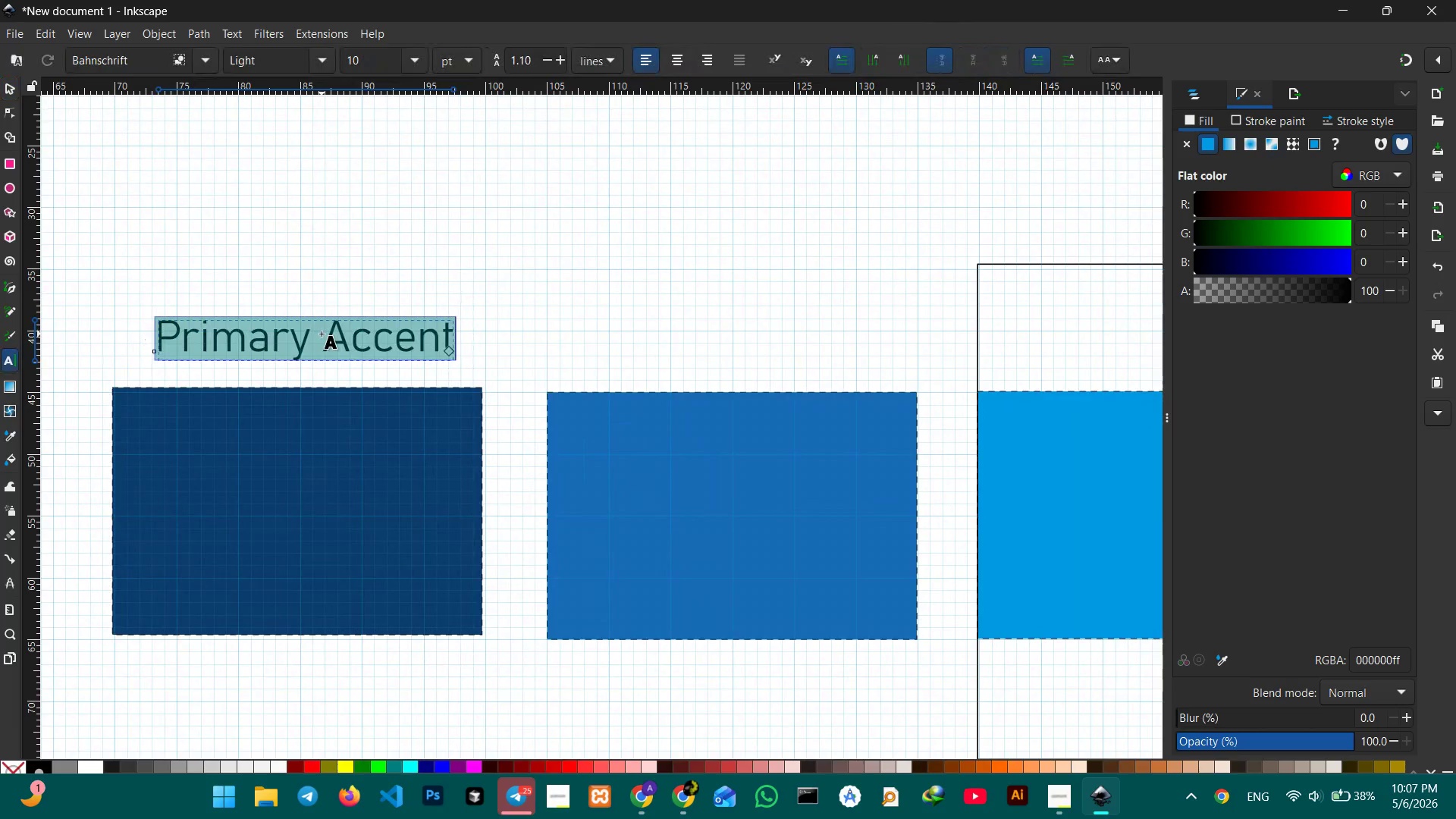 
triple_click([322, 334])
 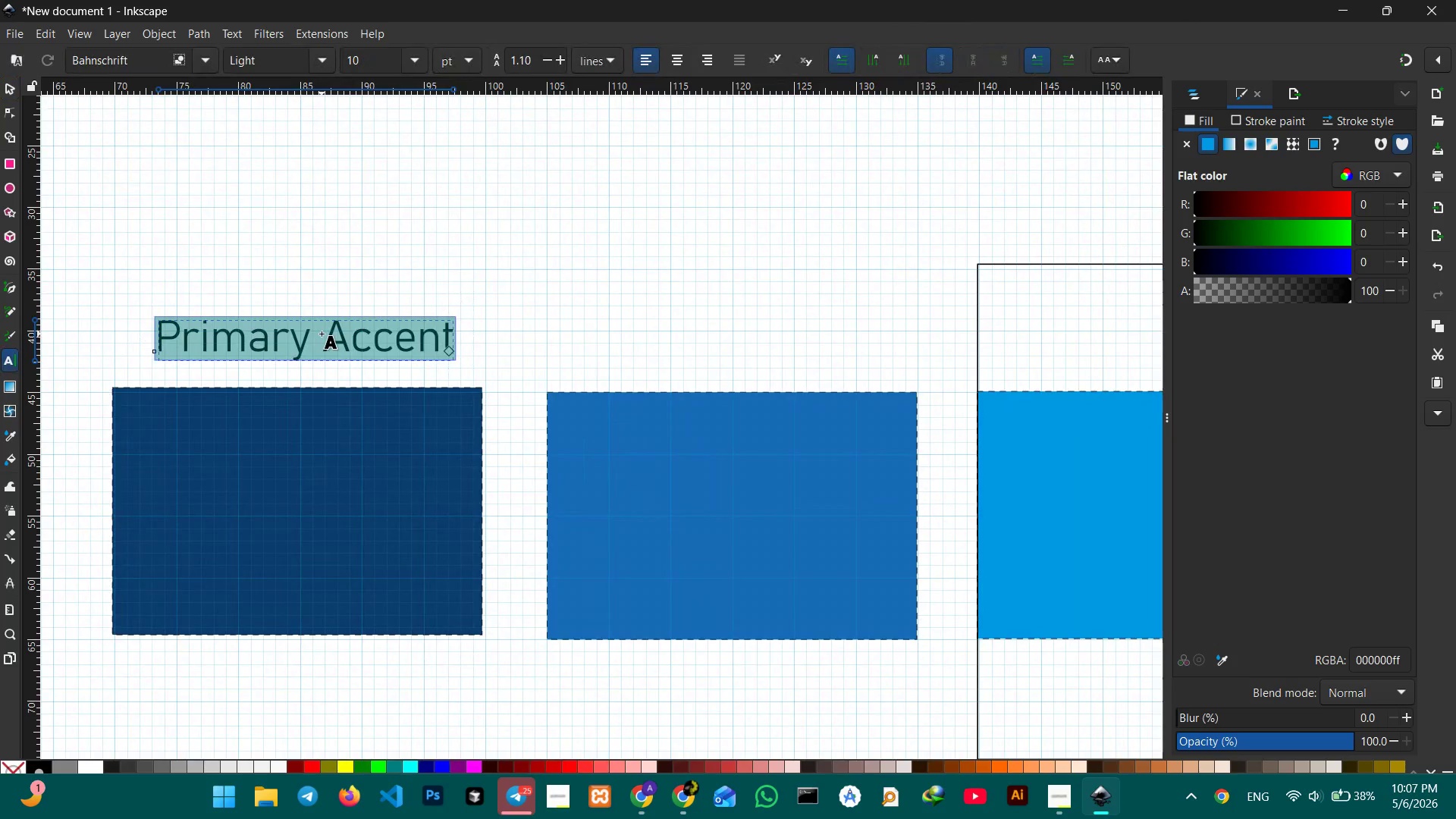 
type(DEEP )
 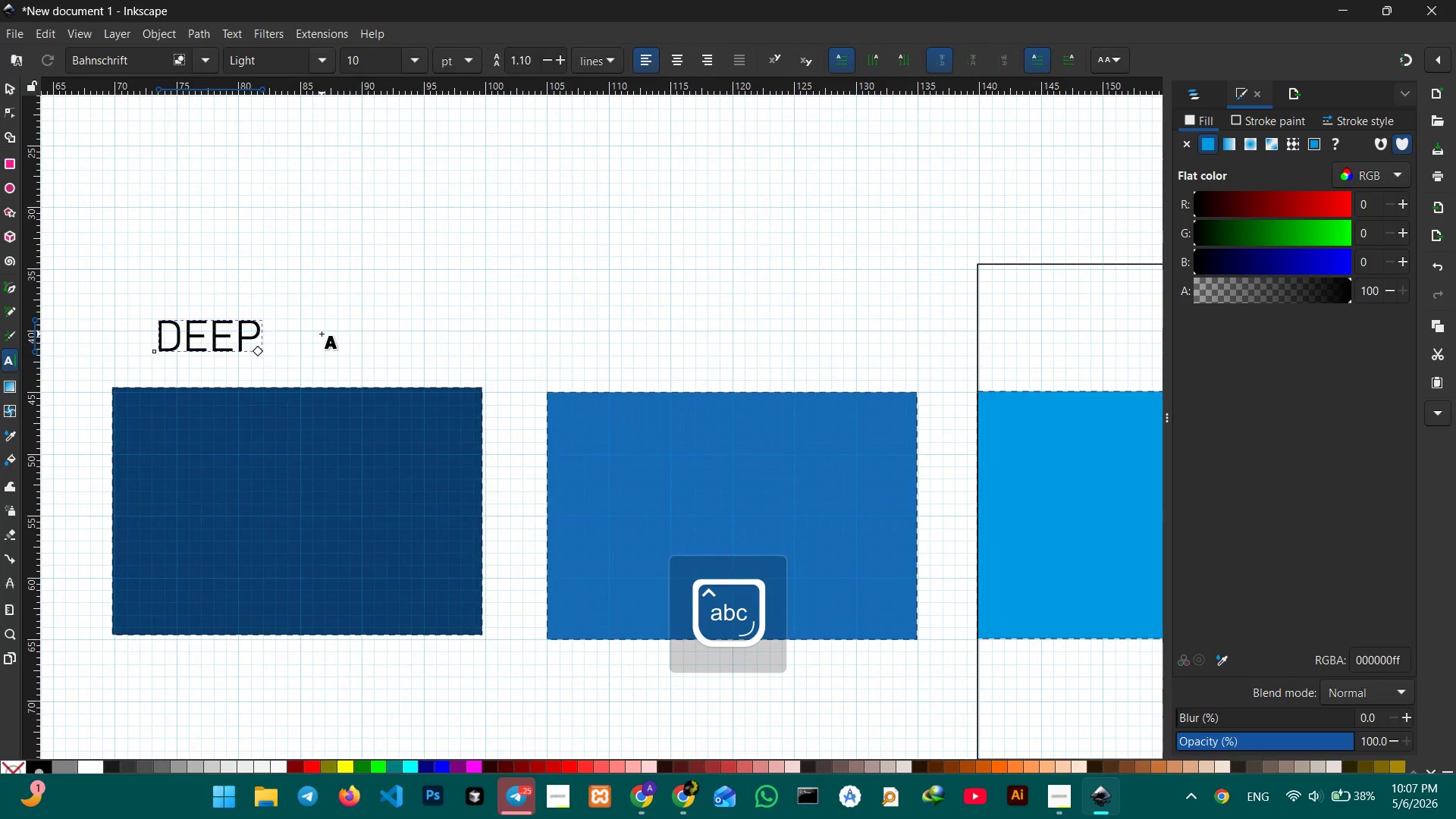 
key(ArrowLeft)
 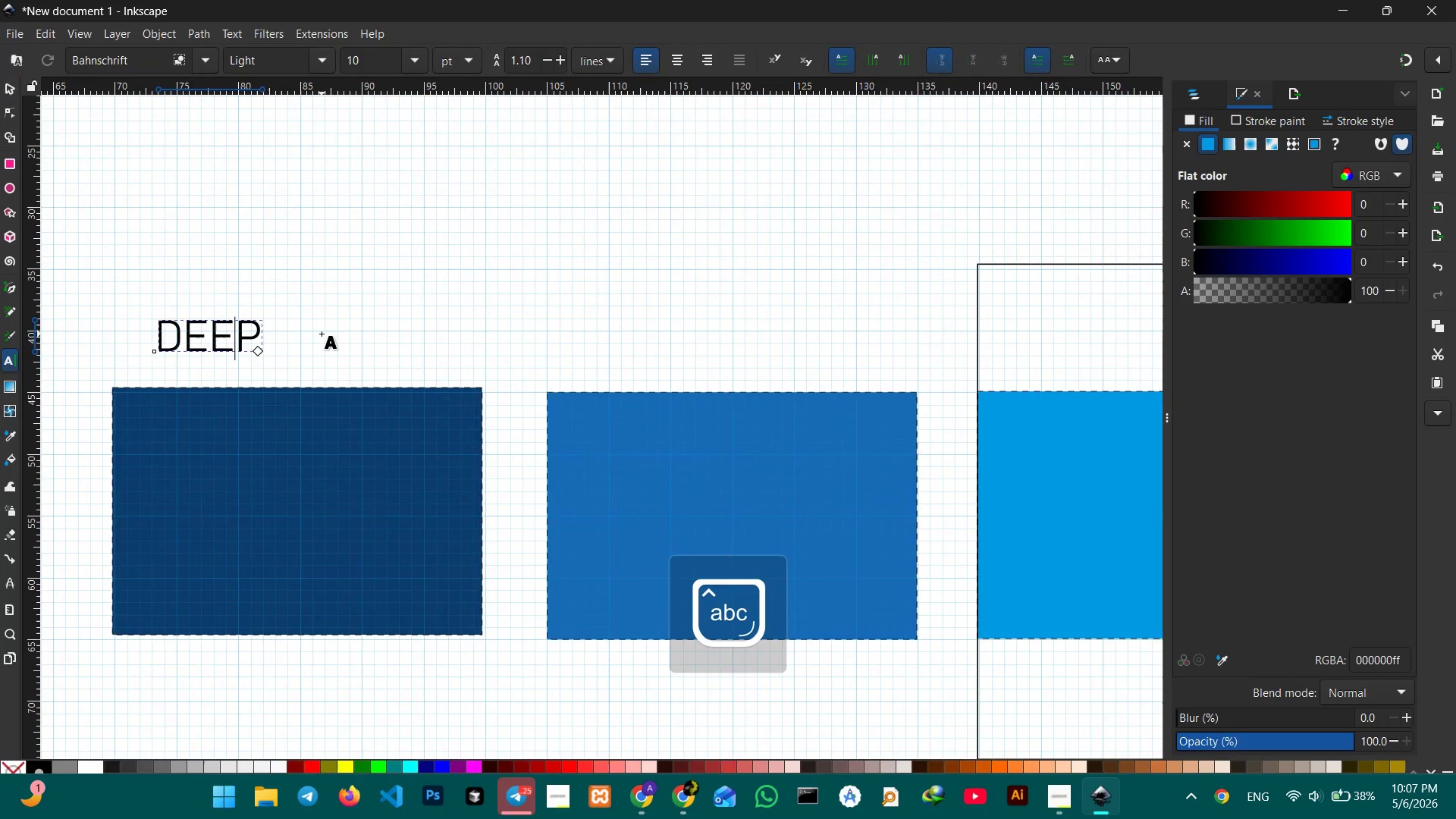 
key(ArrowLeft)
 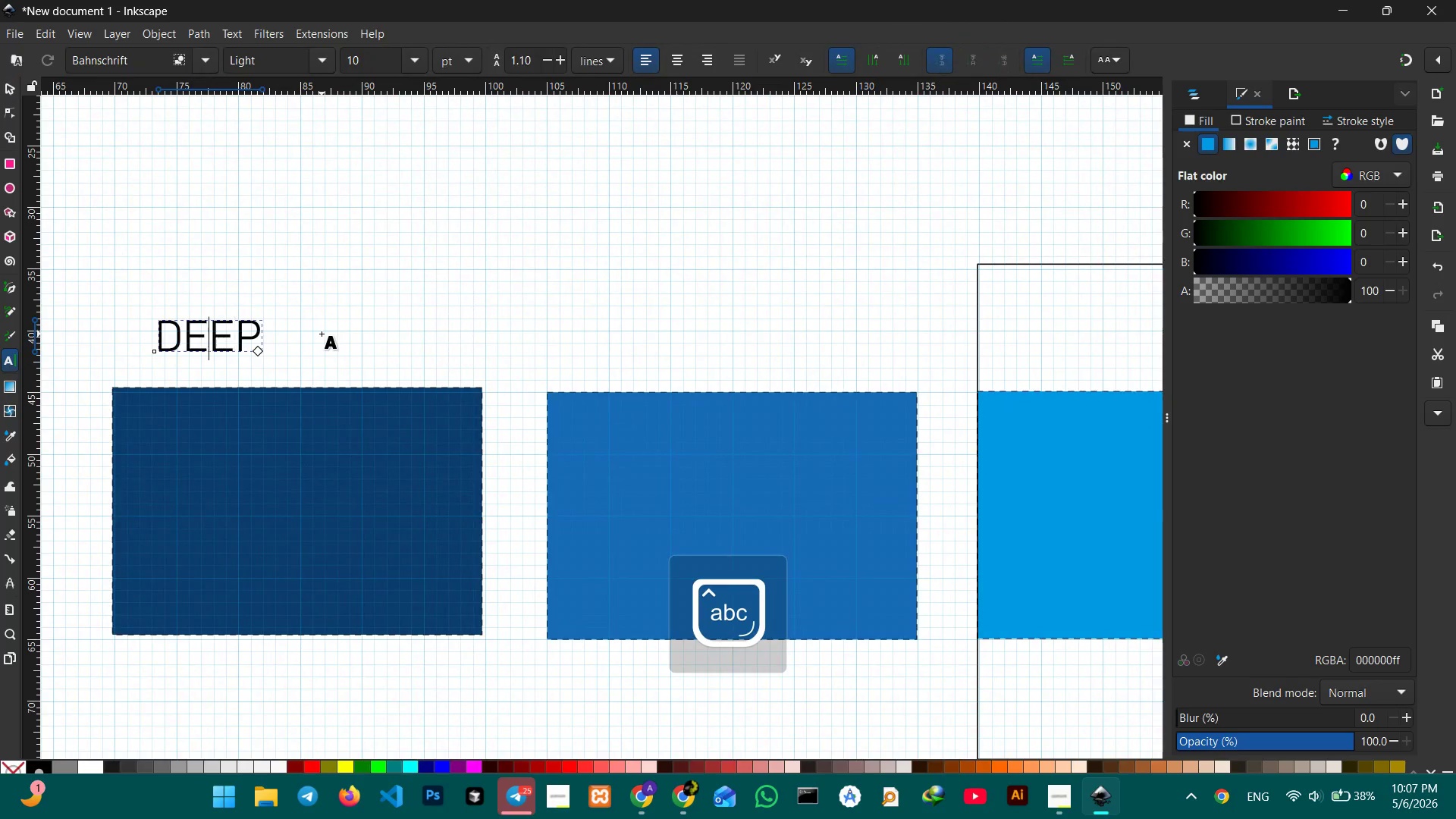 
key(ArrowLeft)
 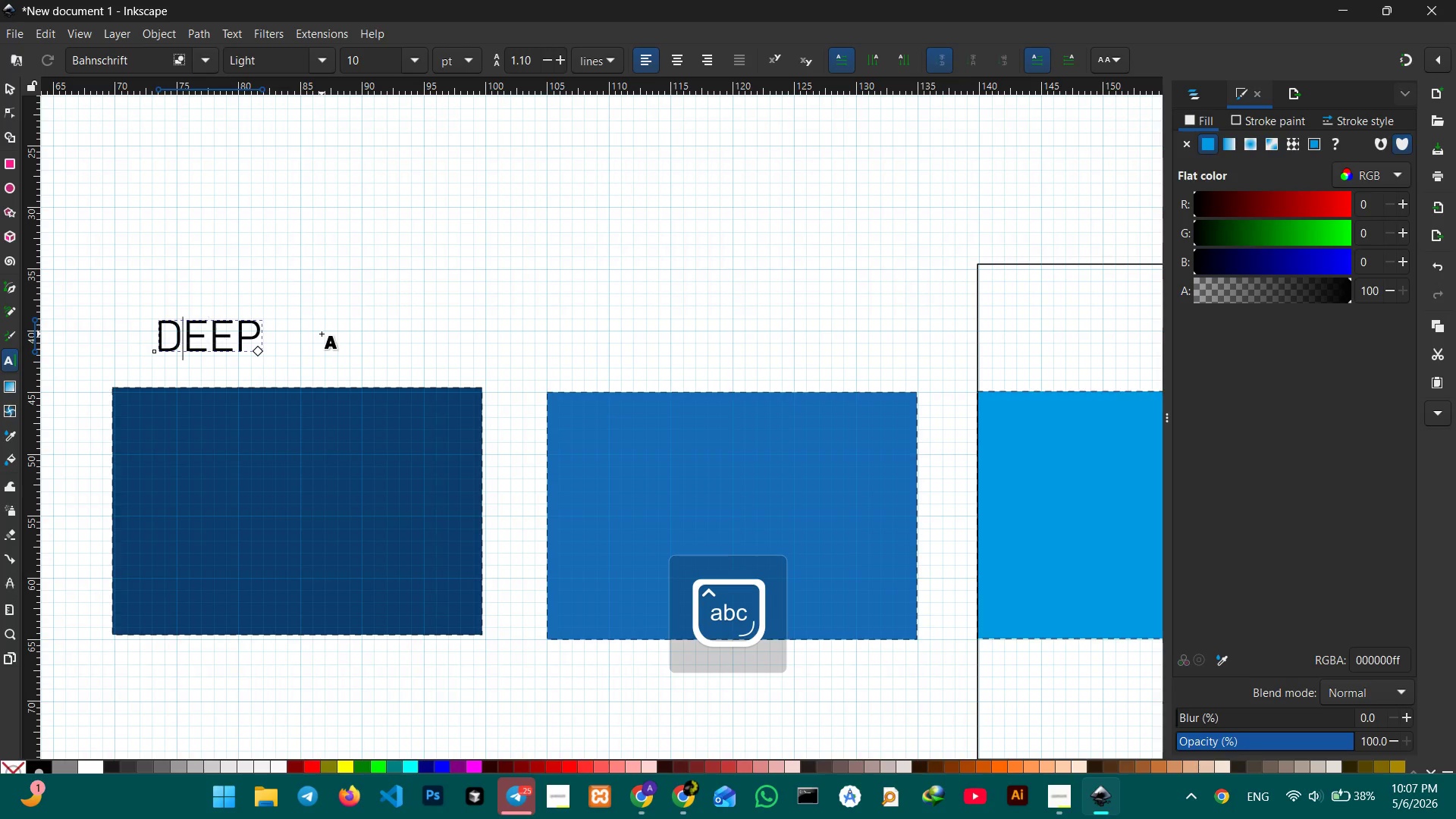 
key(ArrowLeft)
 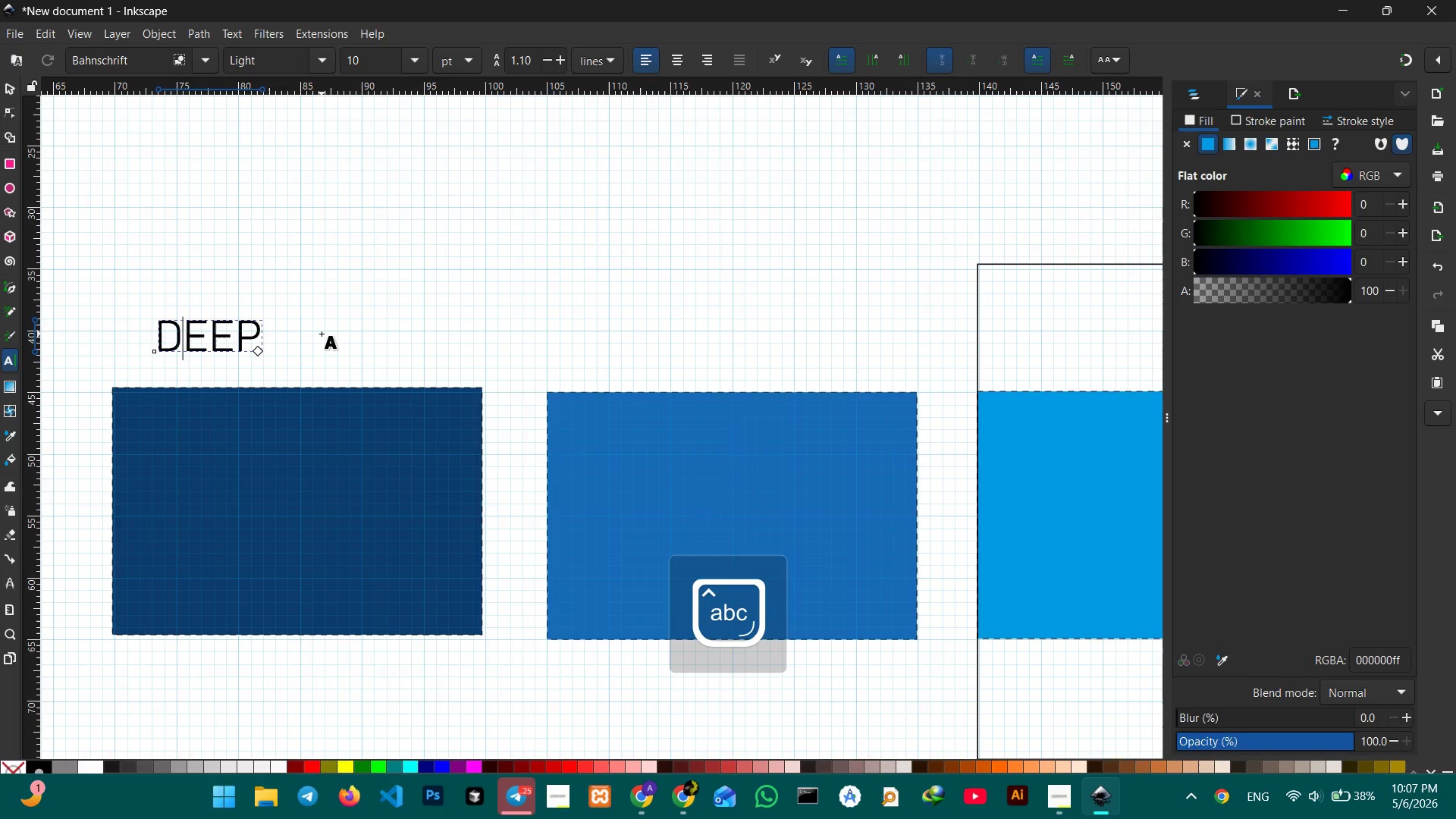 
key(ArrowLeft)
 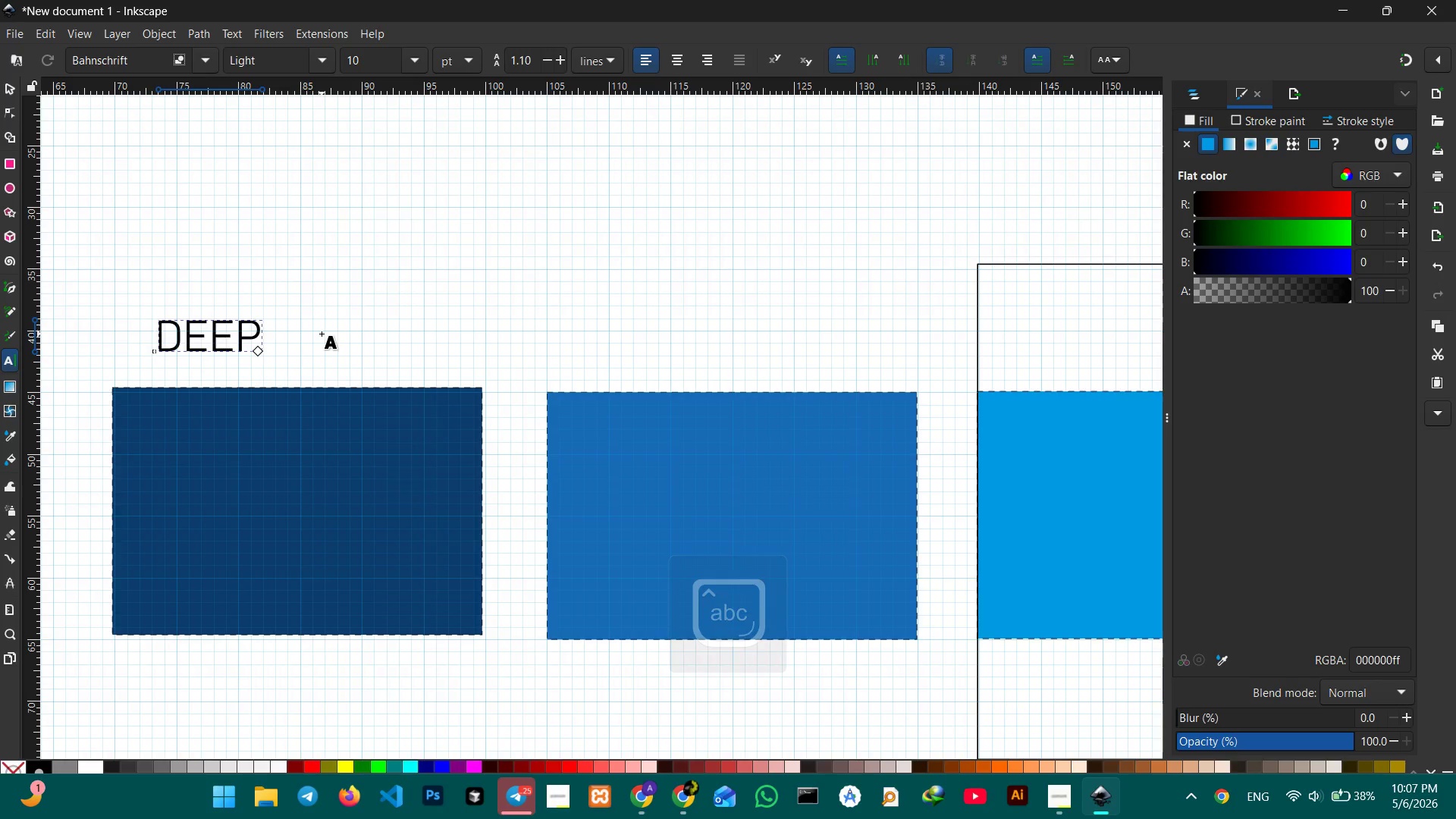 
key(Numpad1)
 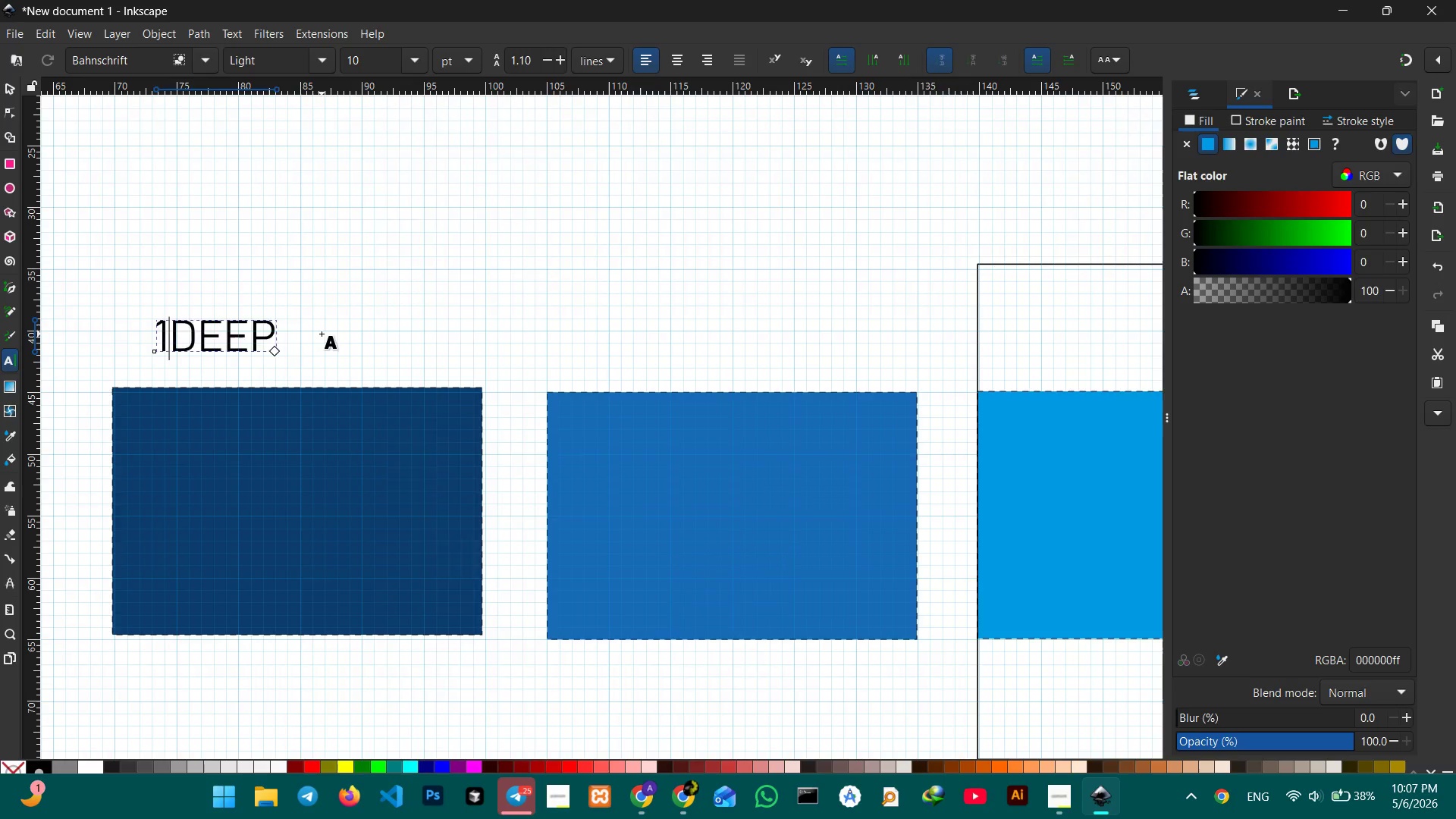 
key(Minus)
 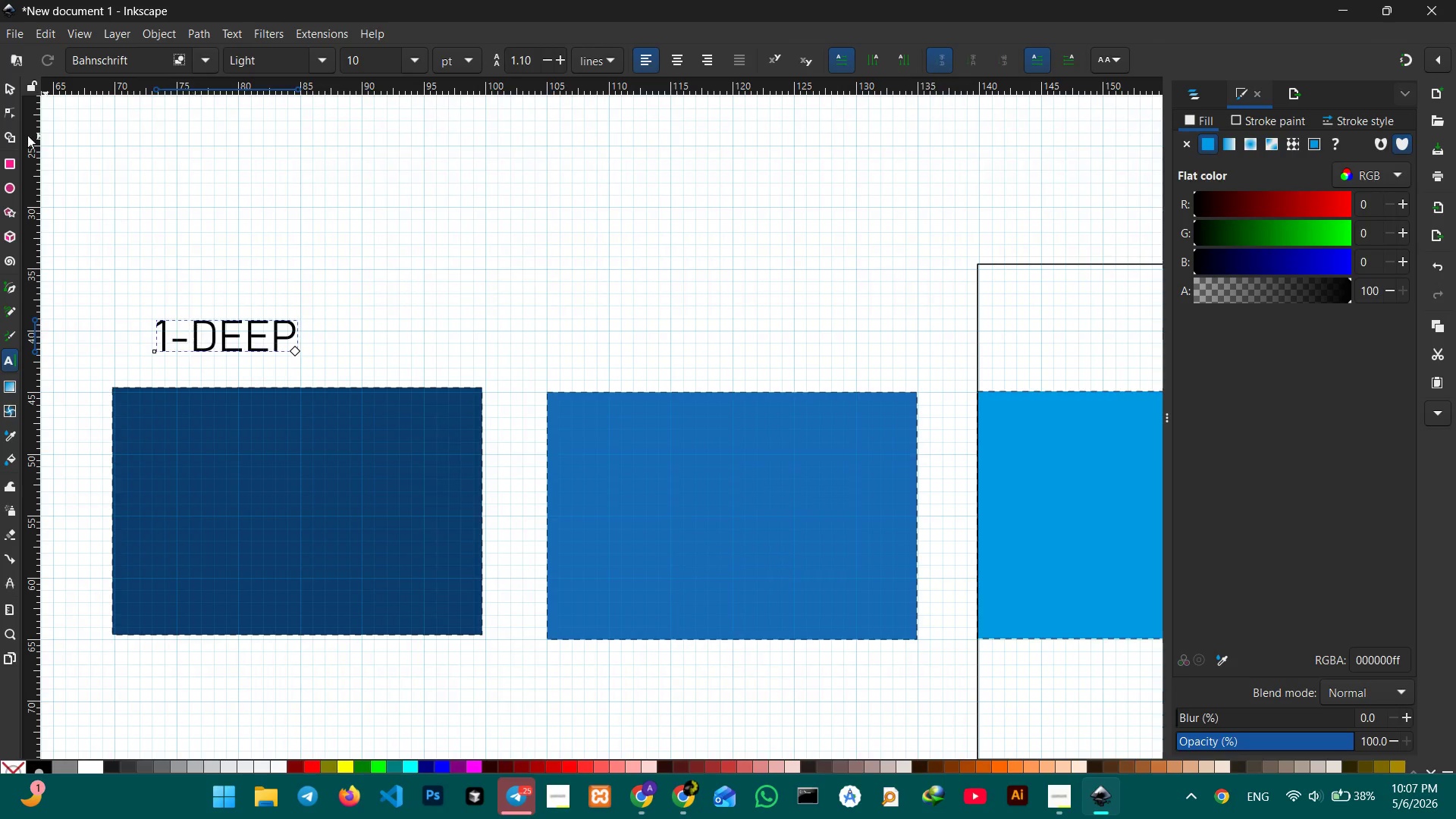 
left_click([8, 89])
 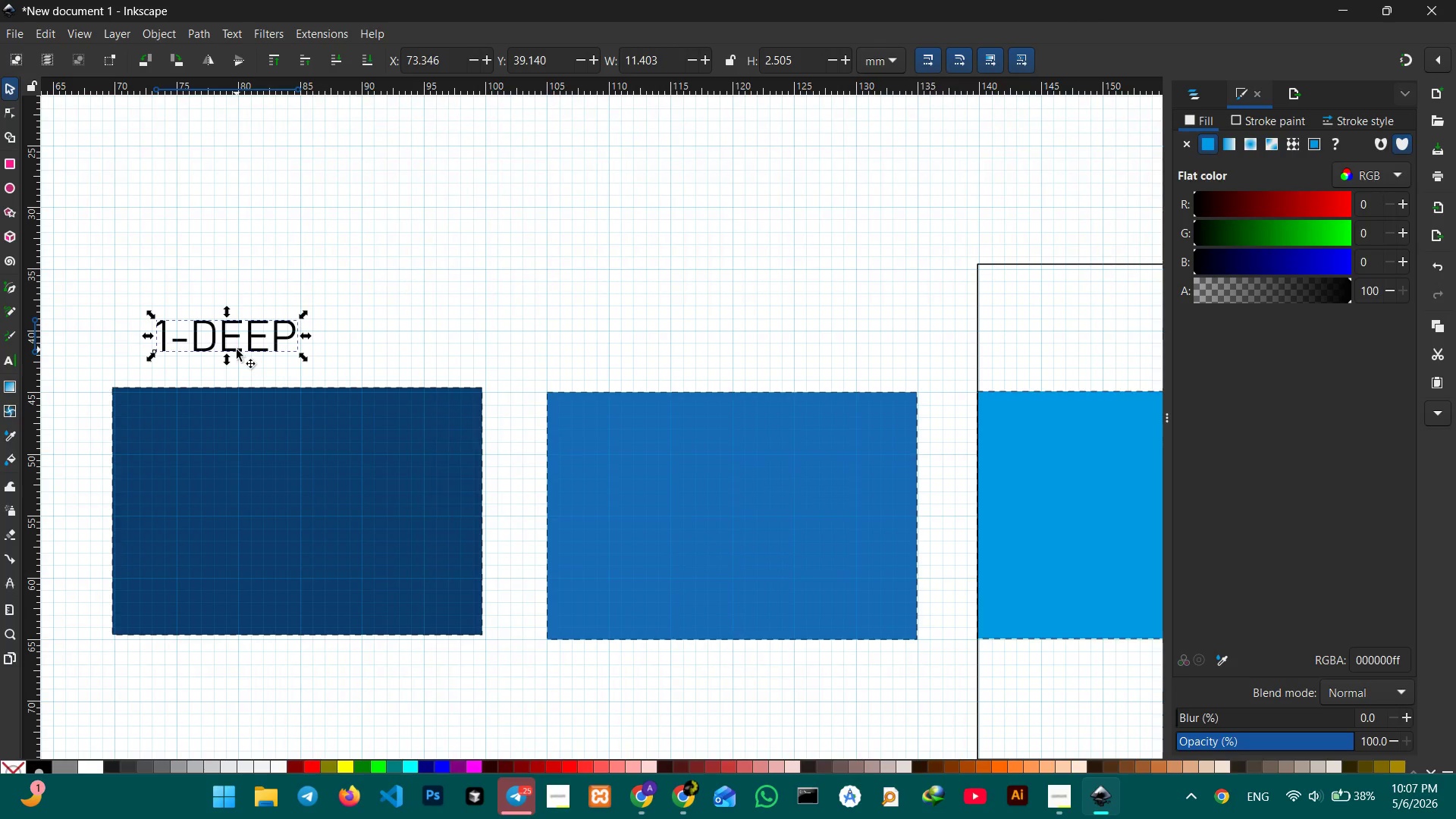 
left_click_drag(start_coordinate=[237, 350], to_coordinate=[301, 365])
 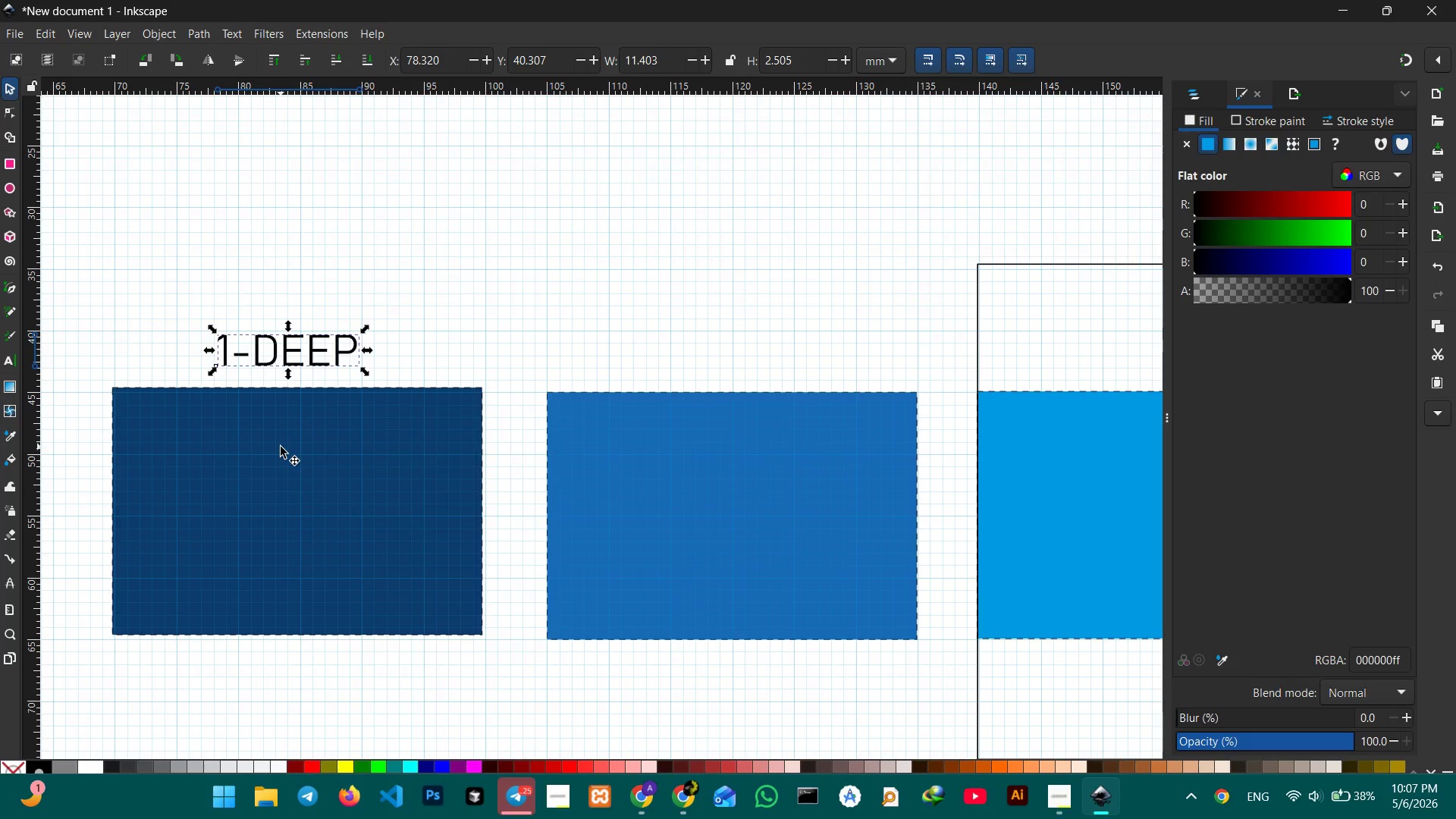 
left_click([281, 447])
 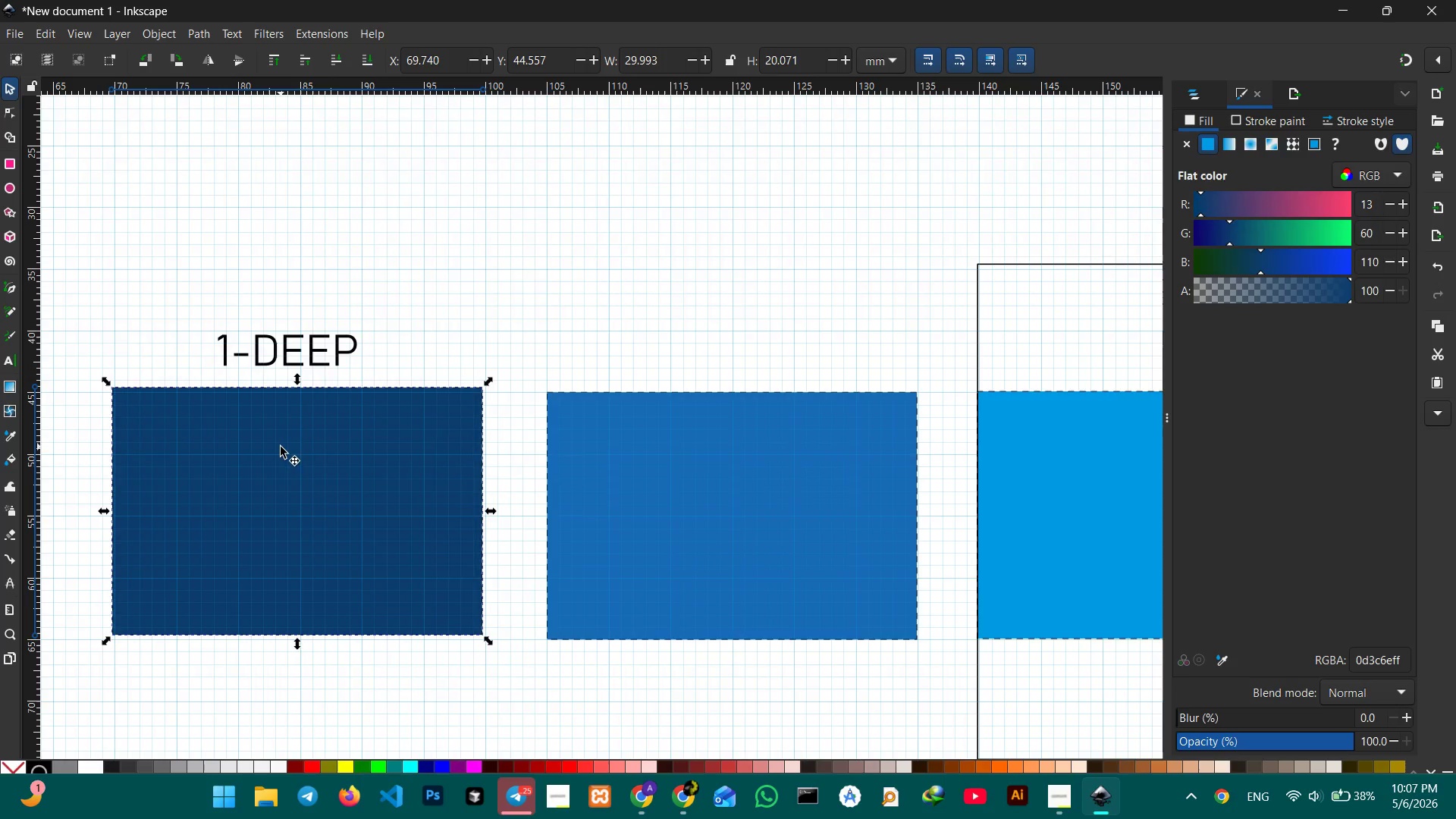 
left_click_drag(start_coordinate=[281, 447], to_coordinate=[283, 455])
 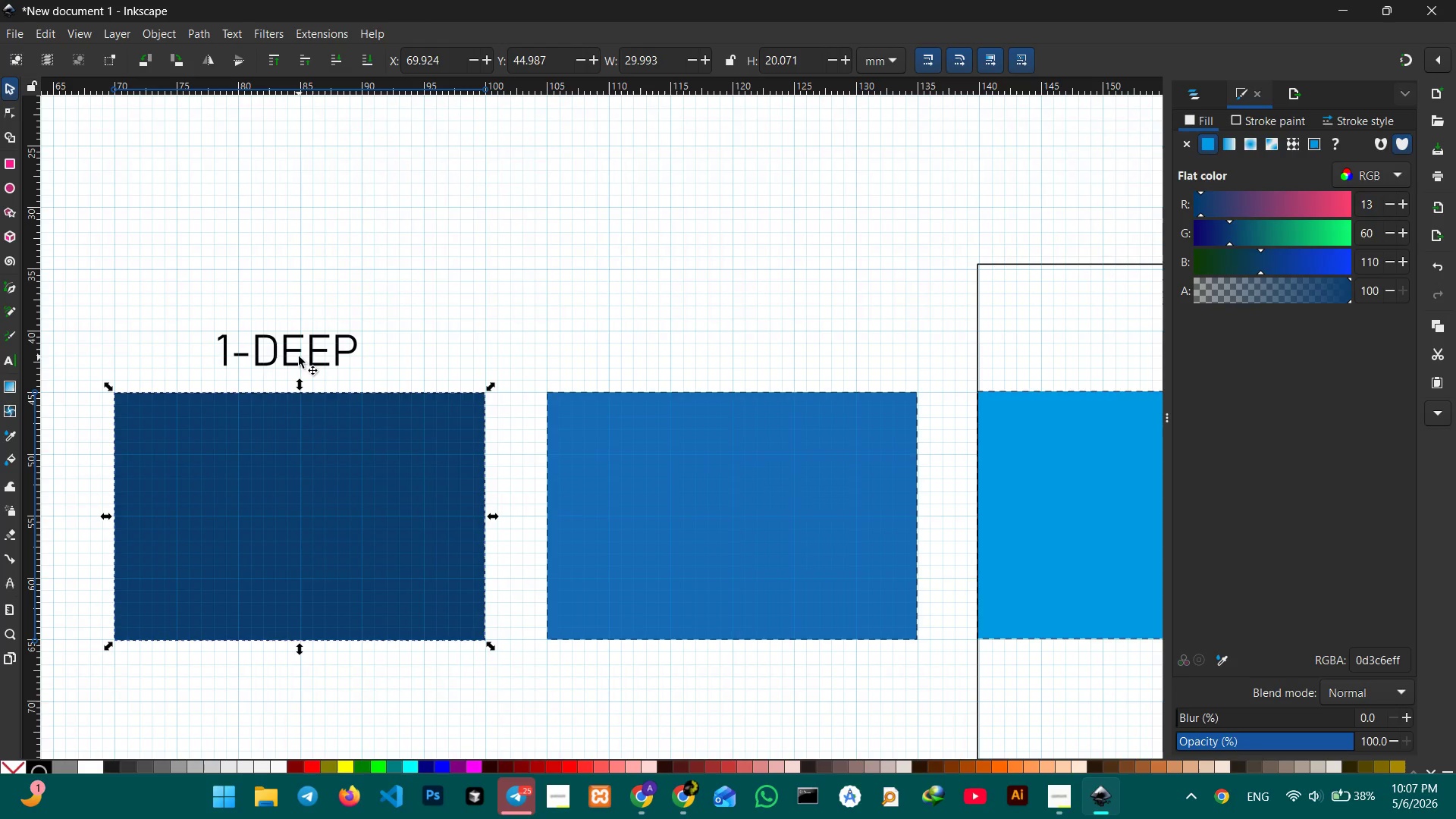 
left_click([299, 356])
 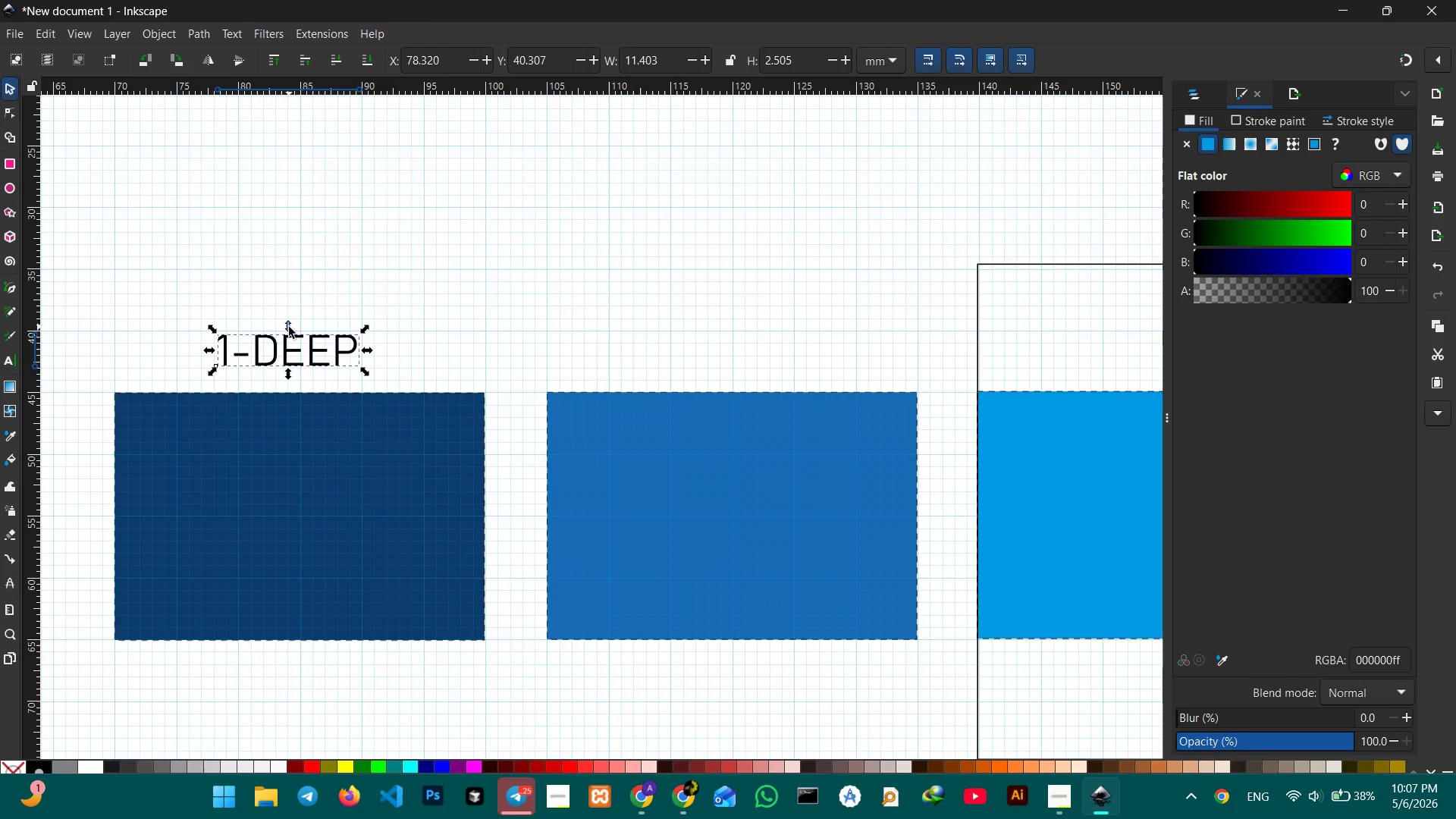 
left_click_drag(start_coordinate=[295, 350], to_coordinate=[308, 366])
 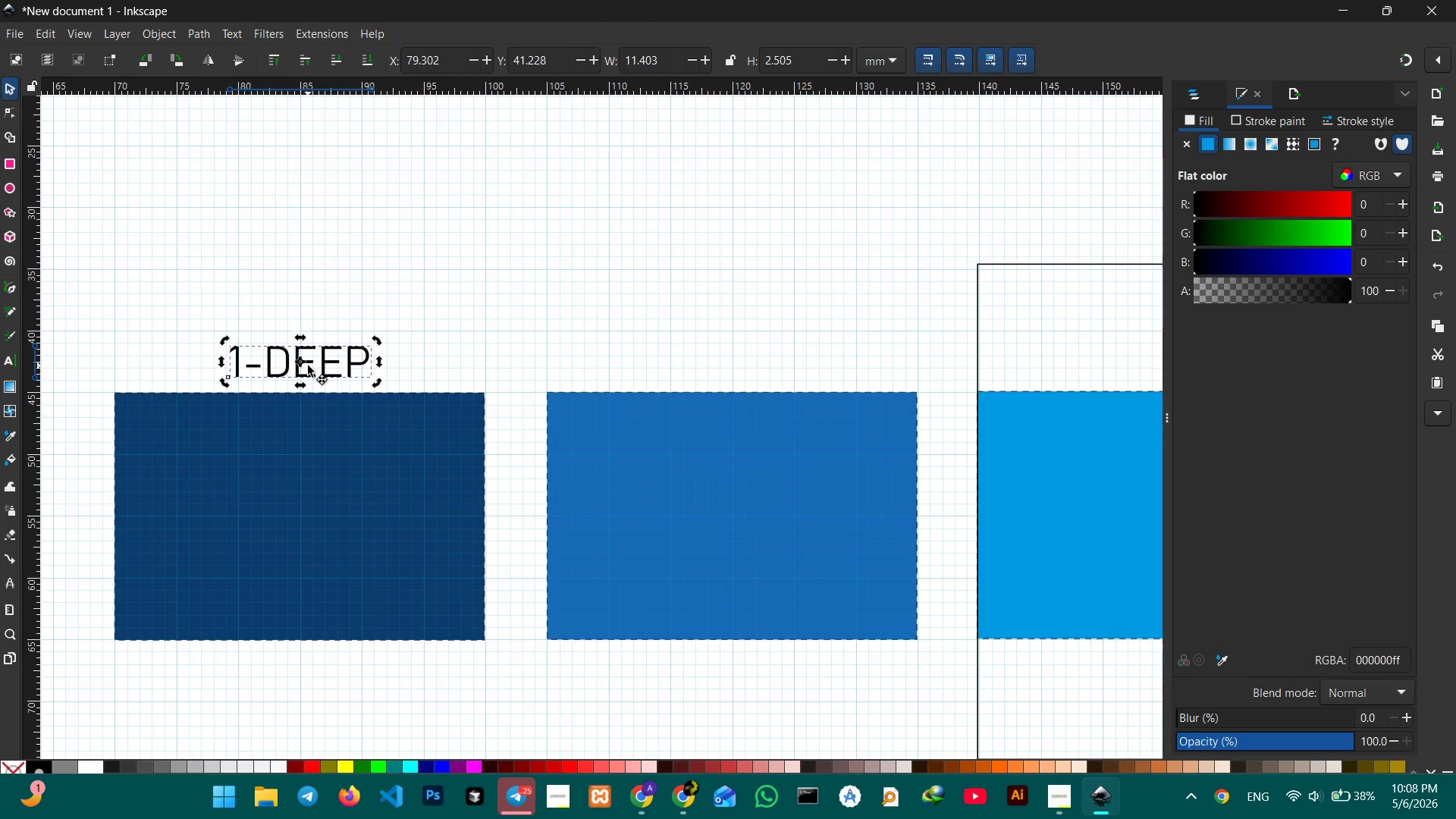 
double_click([308, 366])
 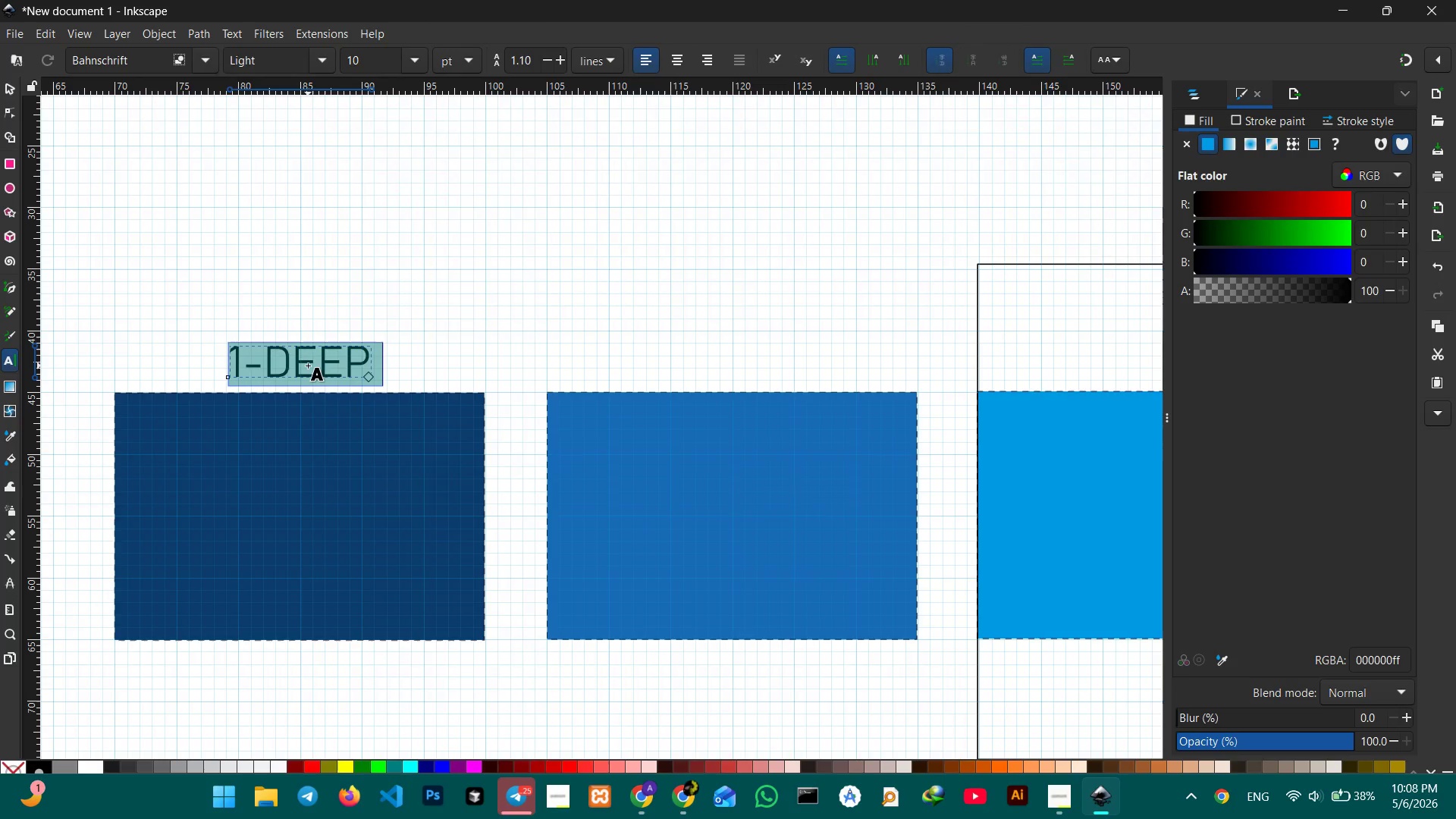 
triple_click([308, 366])
 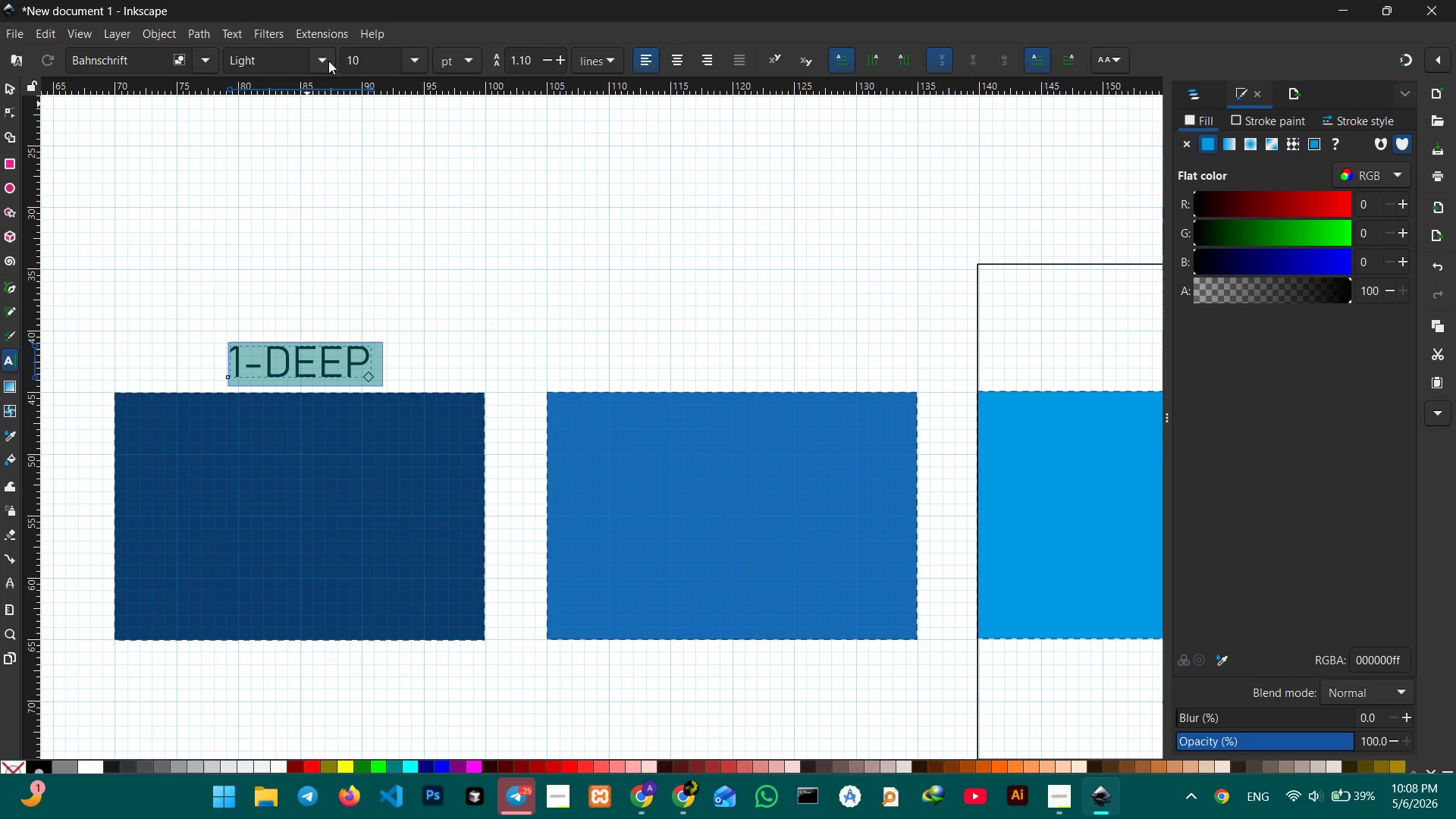 
left_click([320, 60])
 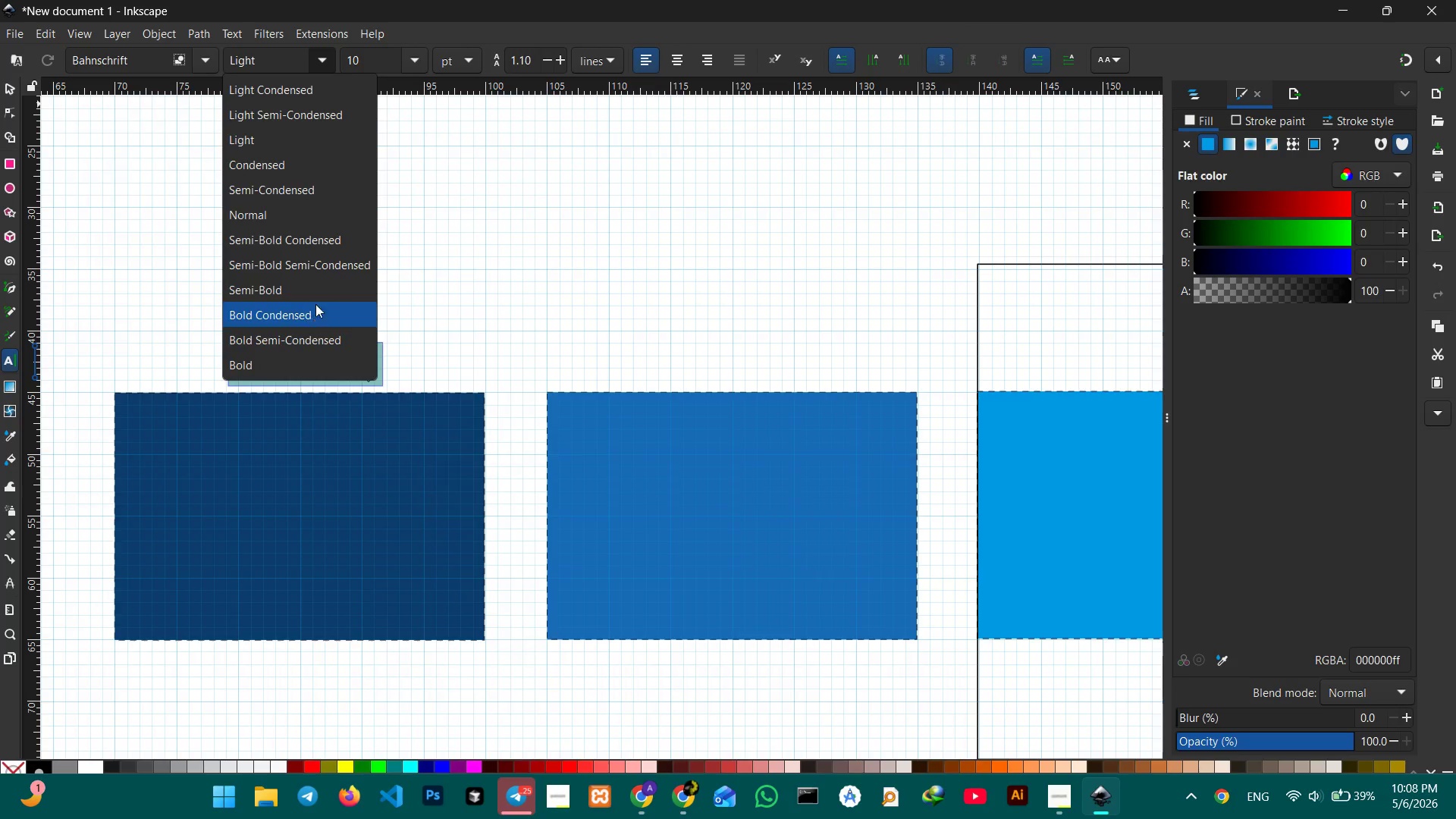 
left_click([318, 293])
 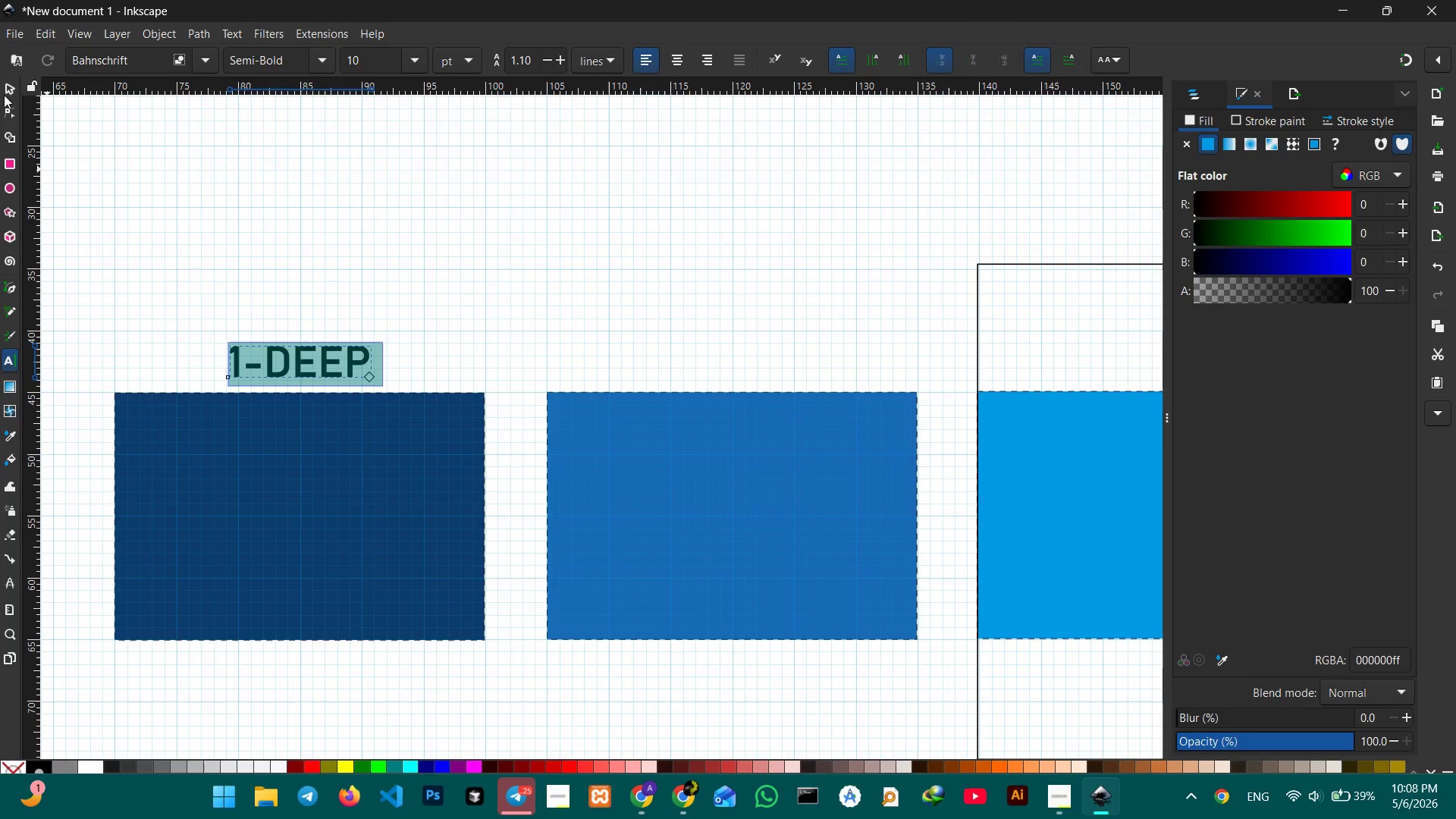 
left_click([5, 91])
 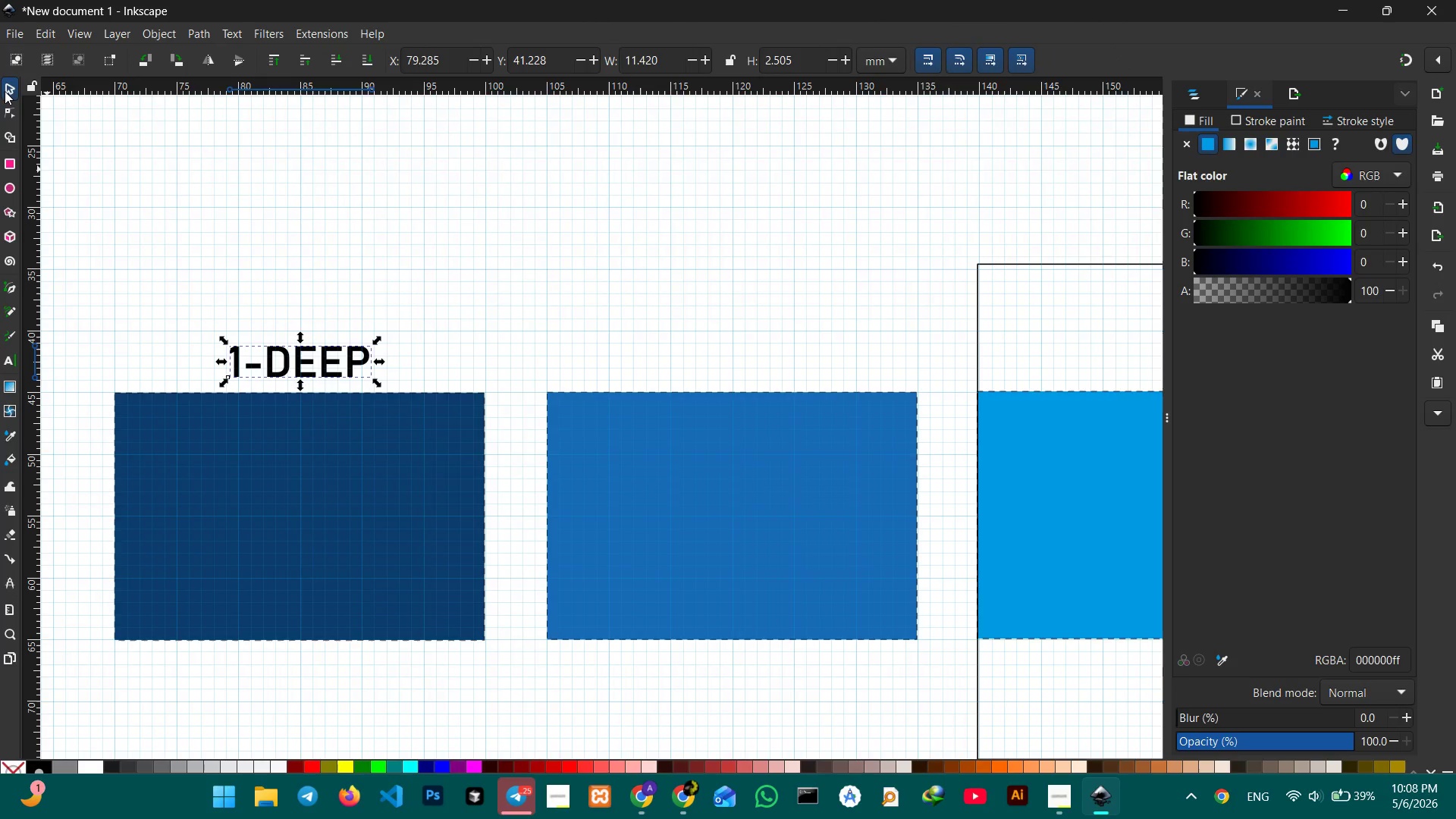 
key(Control+C)
 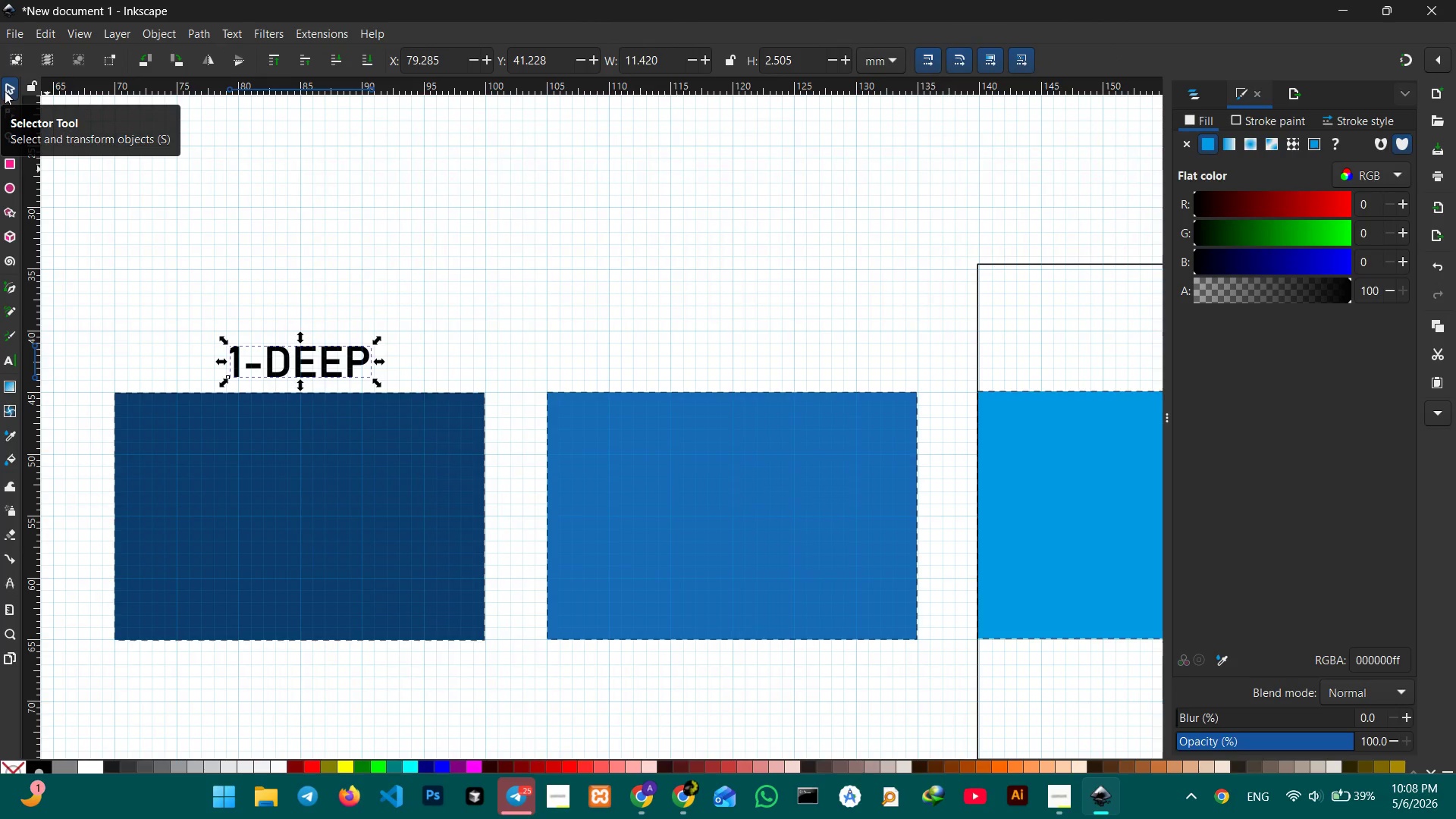 
wait(12.84)
 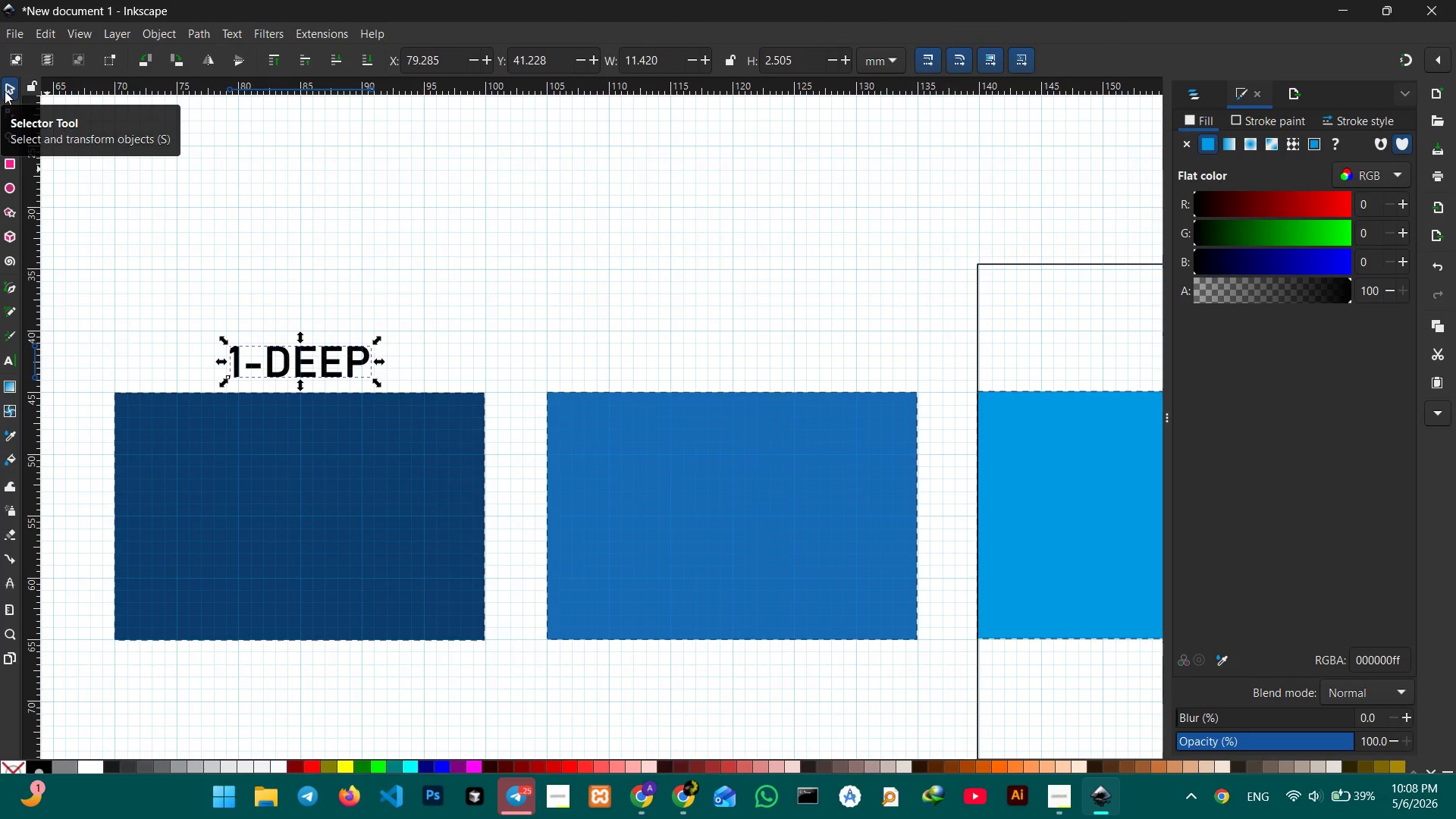 
key(Control+C)
 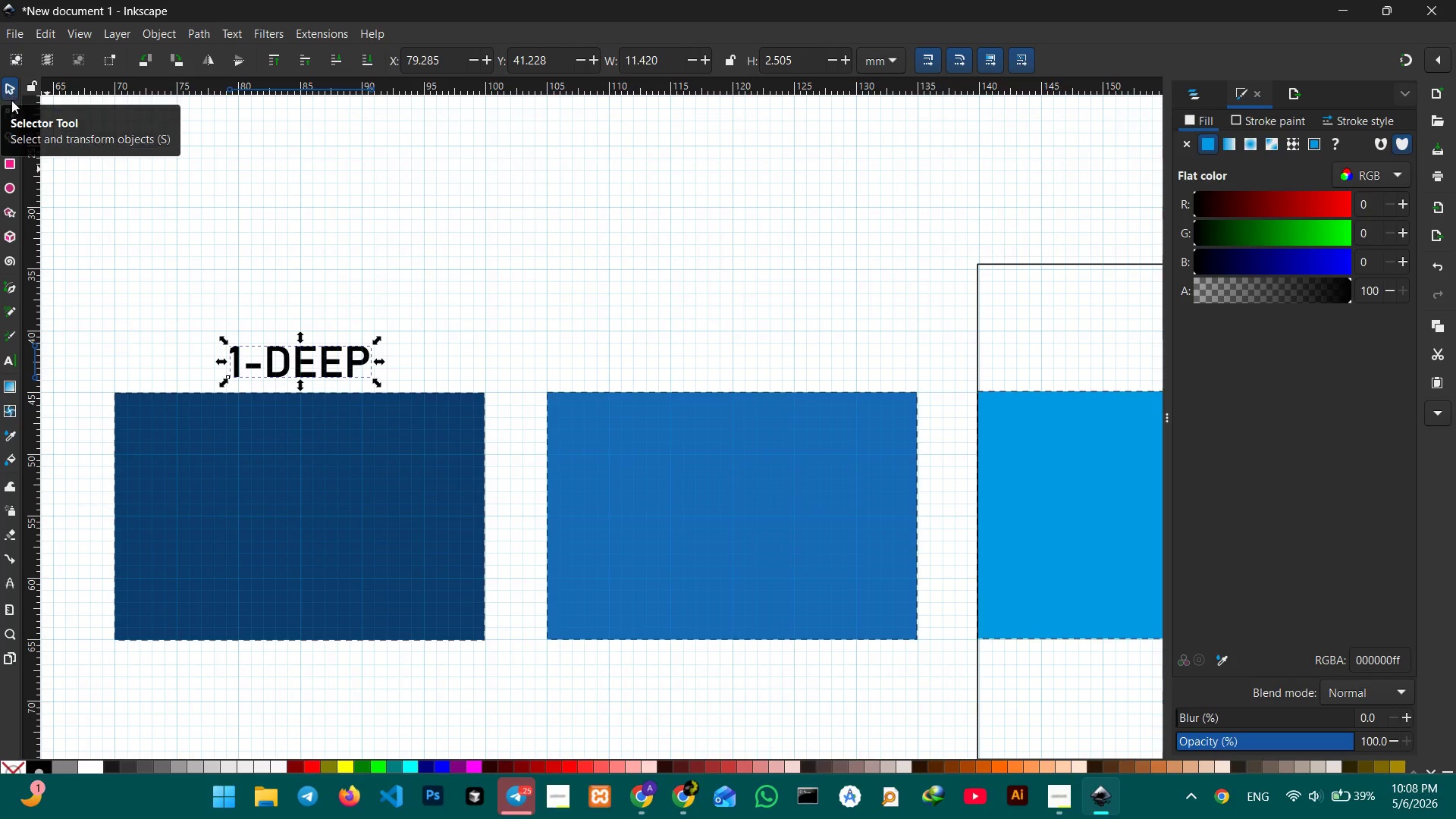 
left_click([11, 100])
 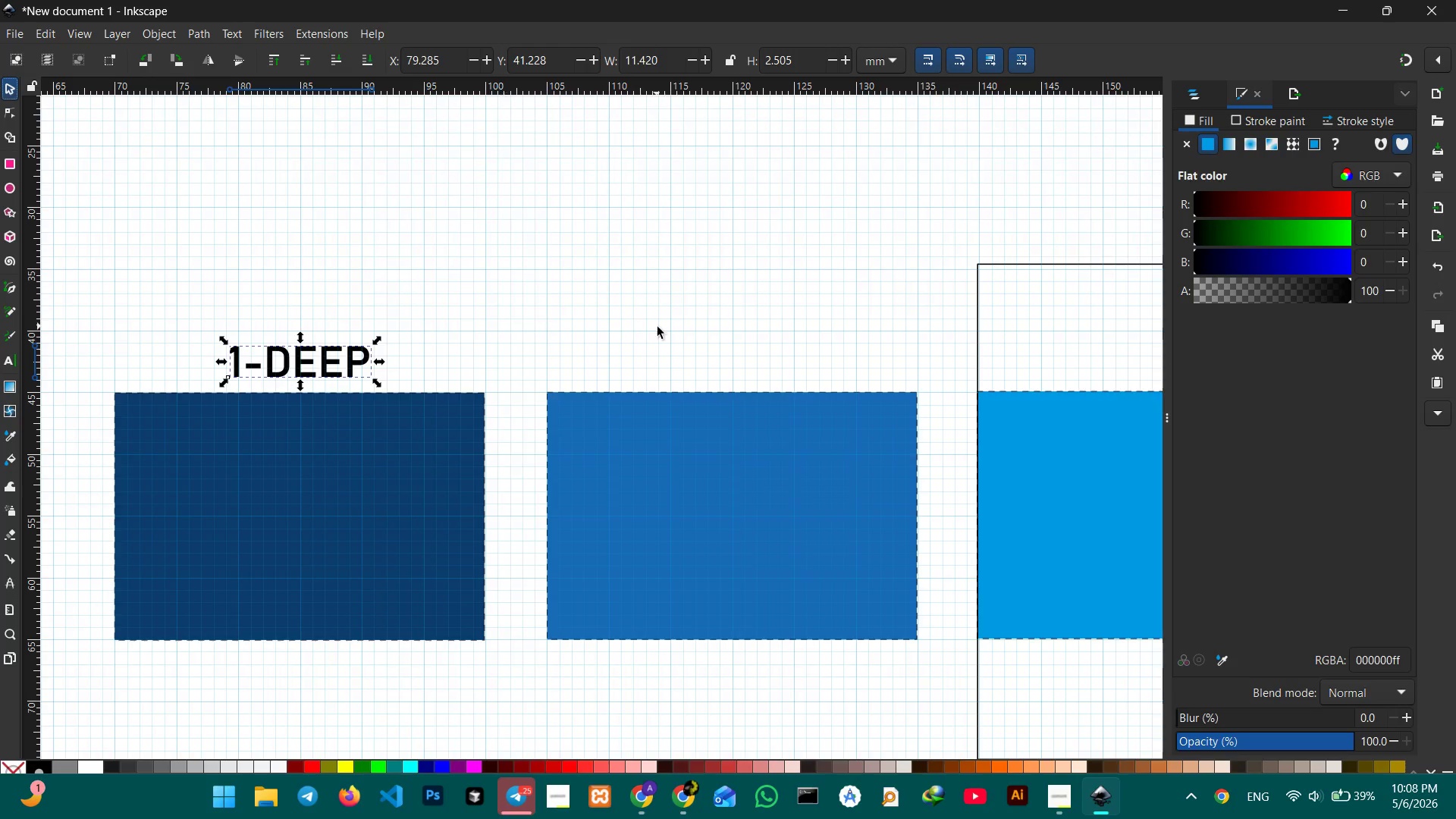 
hold_key(key=Space, duration=0.7)
 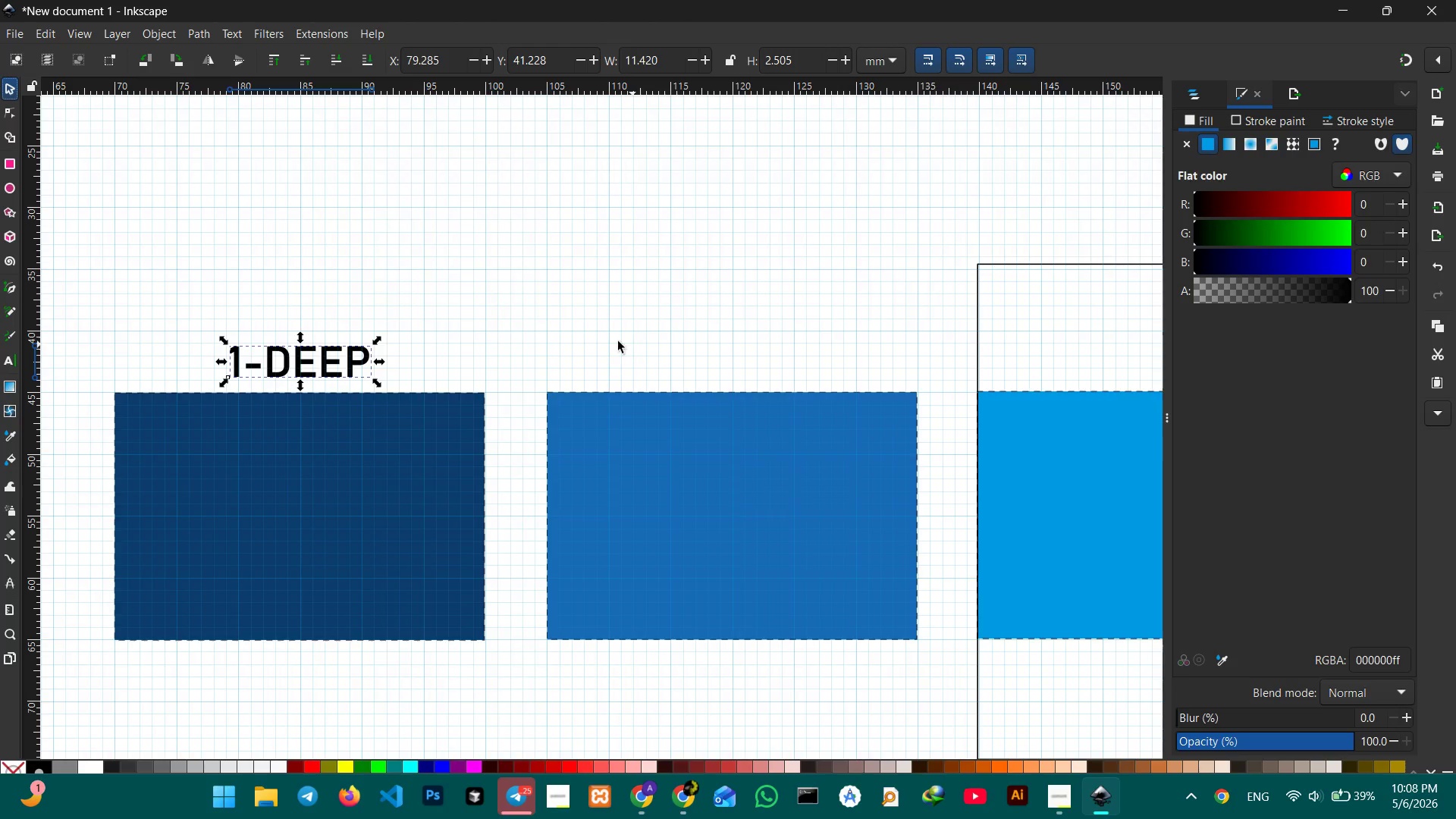 
left_click_drag(start_coordinate=[635, 315], to_coordinate=[504, 297])
 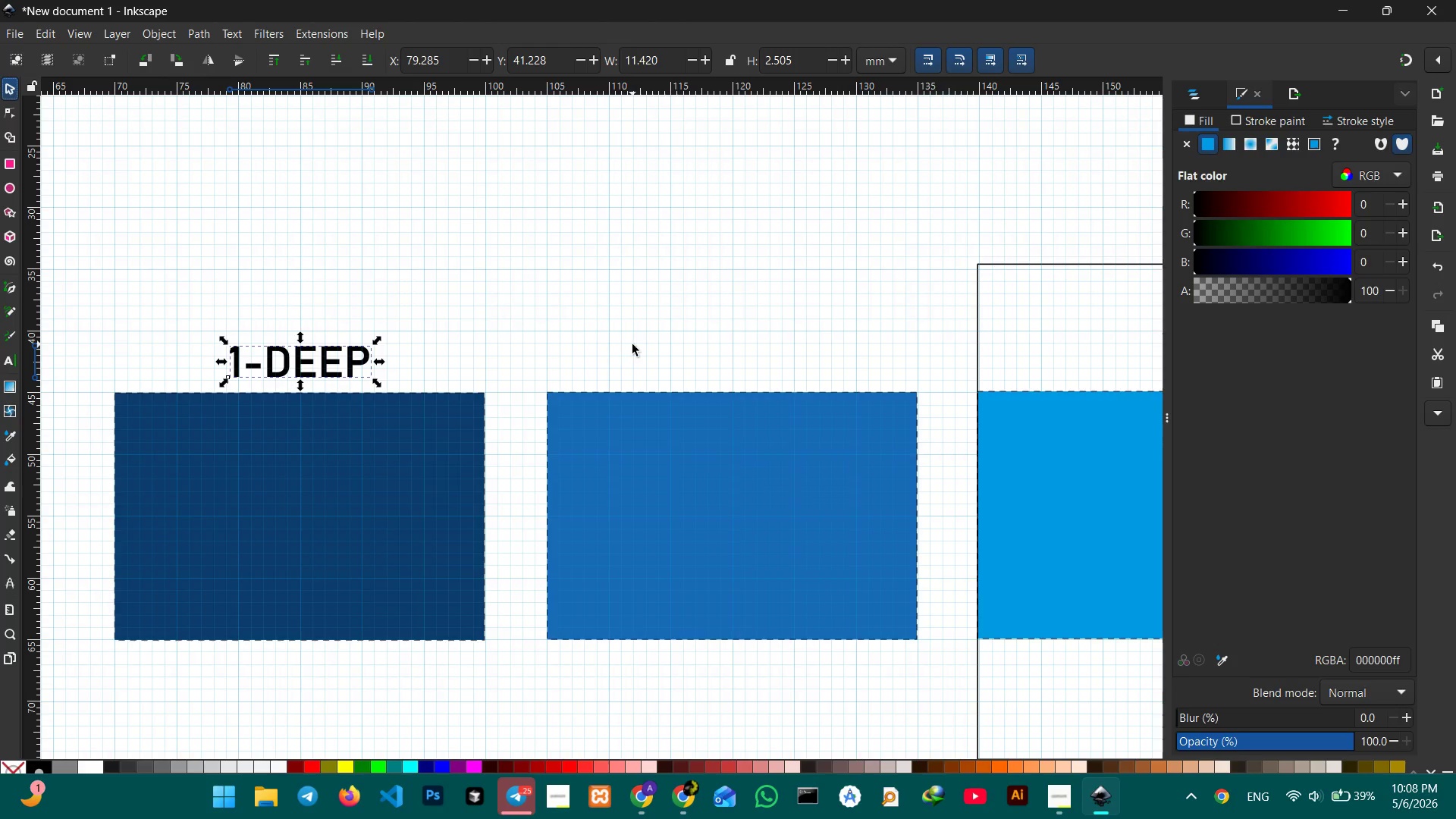 
hold_key(key=Space, duration=0.66)
 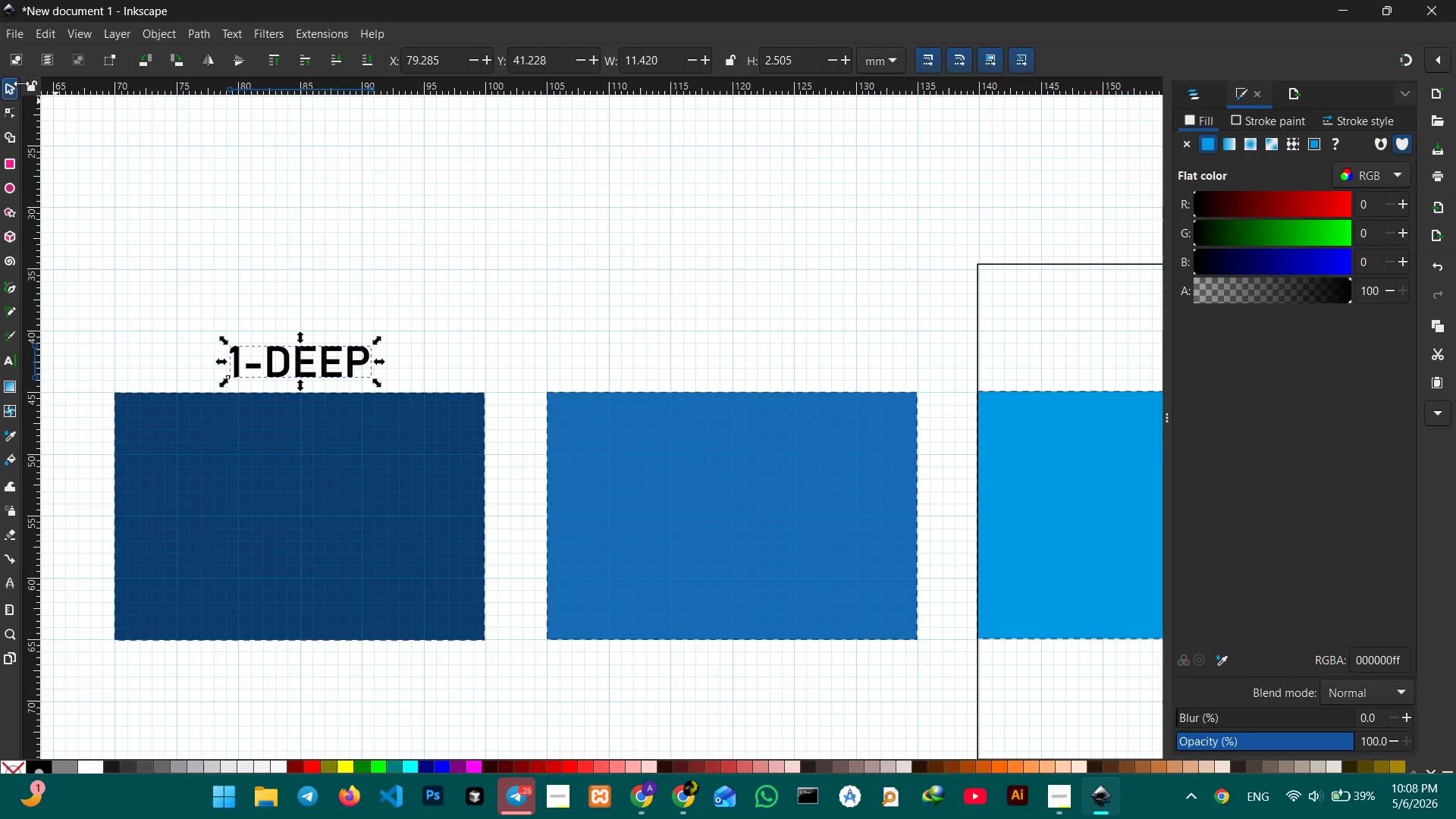 
left_click_drag(start_coordinate=[632, 344], to_coordinate=[548, 331])
 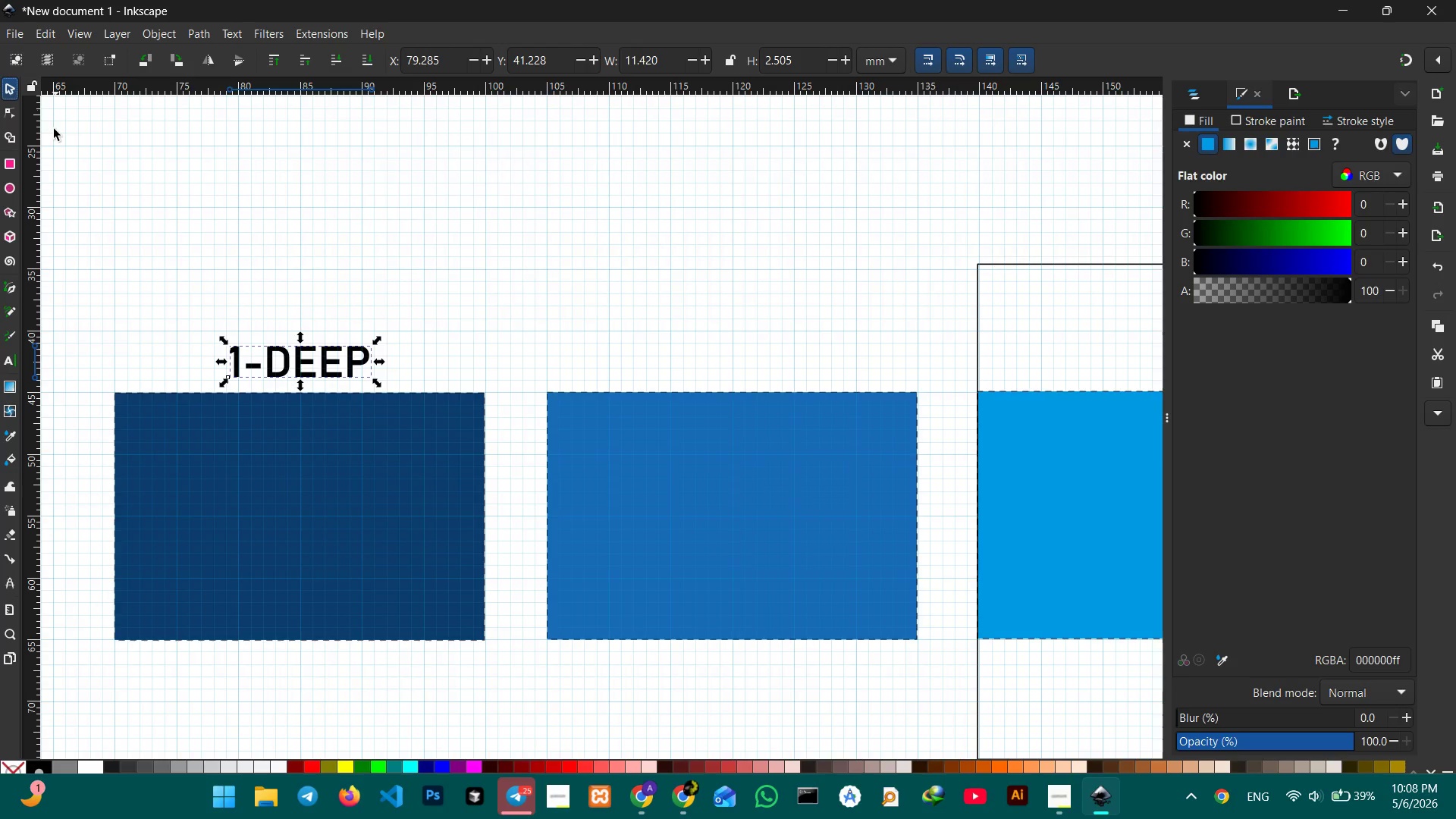 
double_click([521, 294])
 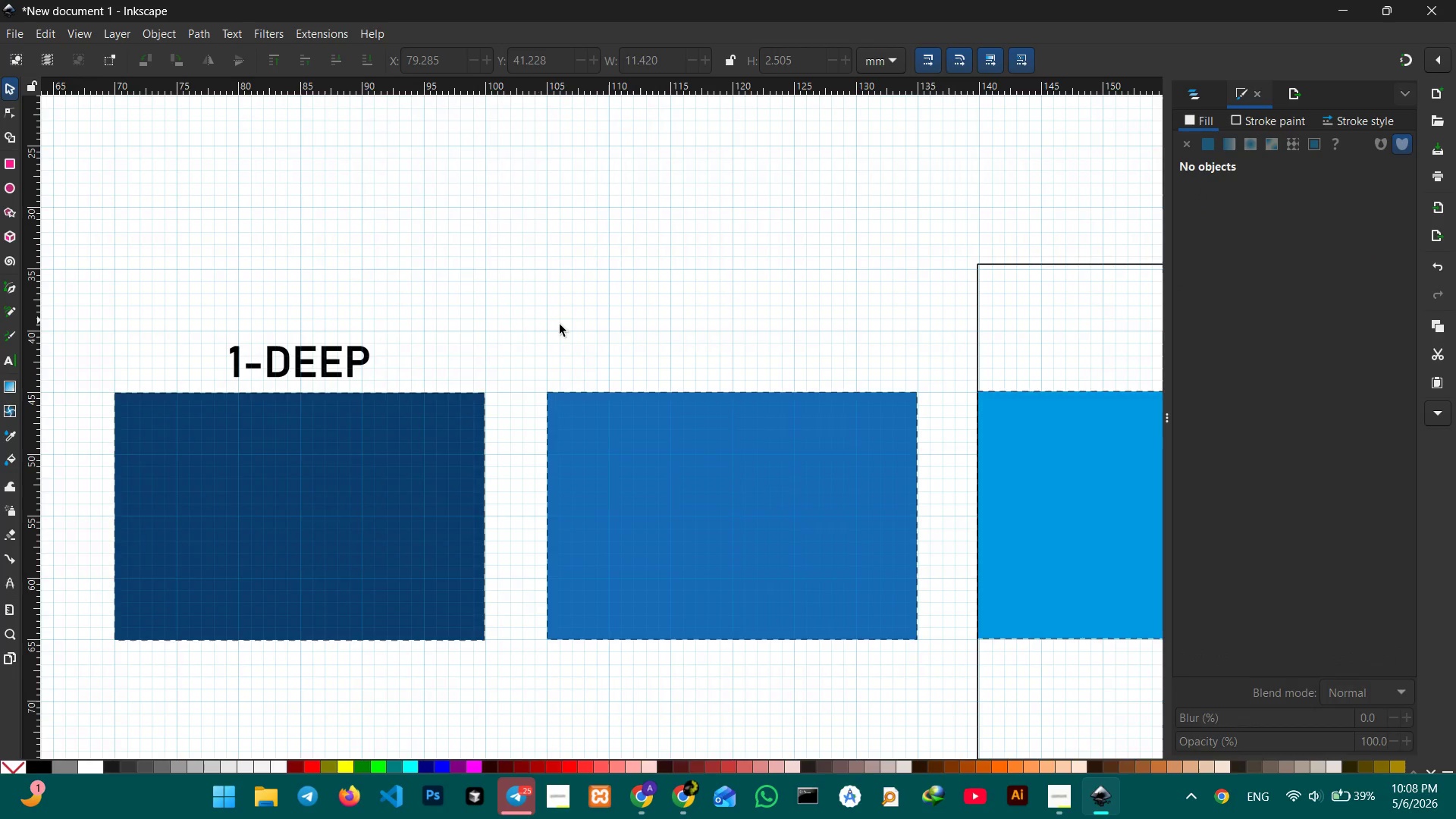 
hold_key(key=Space, duration=1.17)
 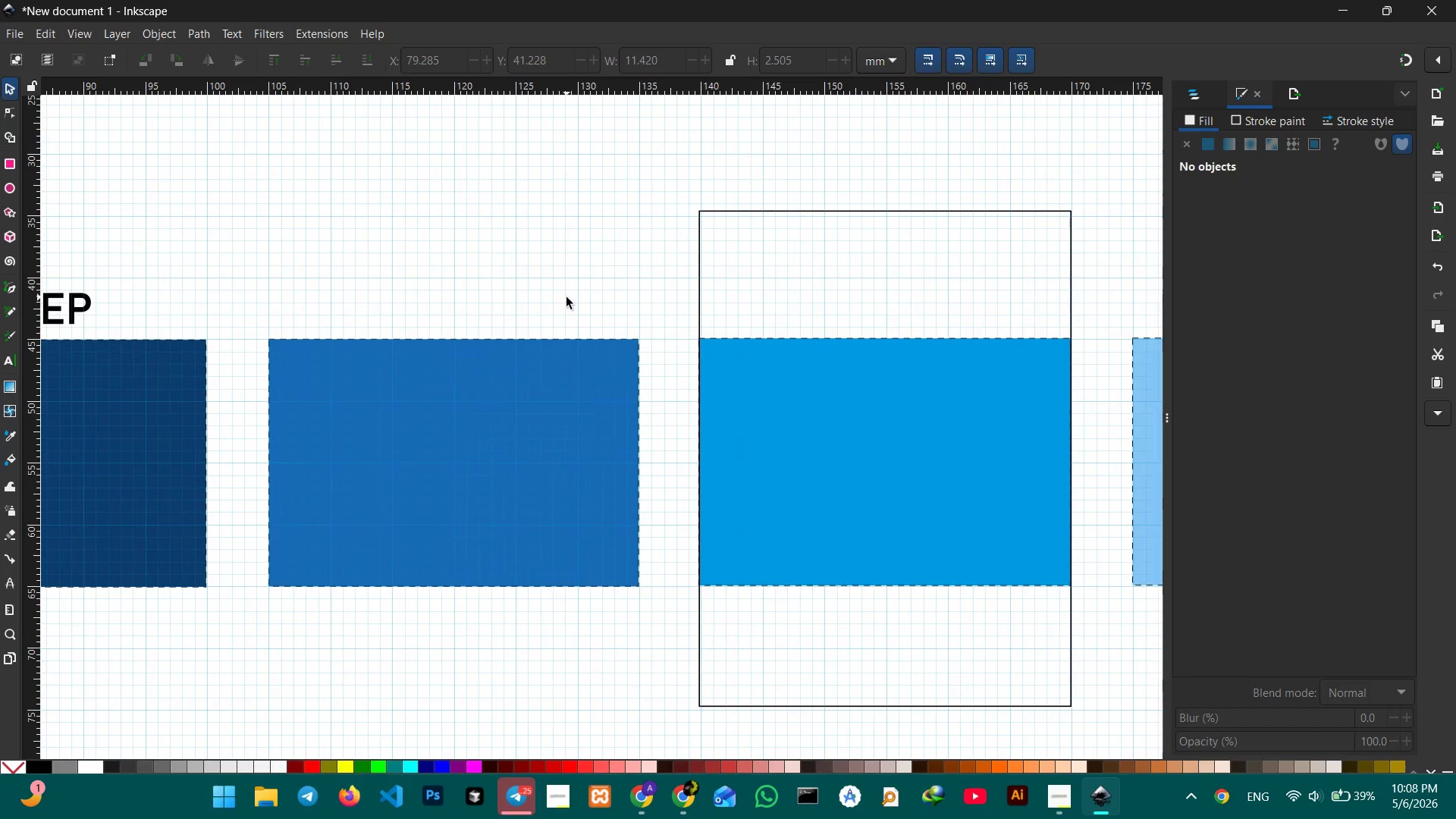 
left_click_drag(start_coordinate=[661, 334], to_coordinate=[256, 267])
 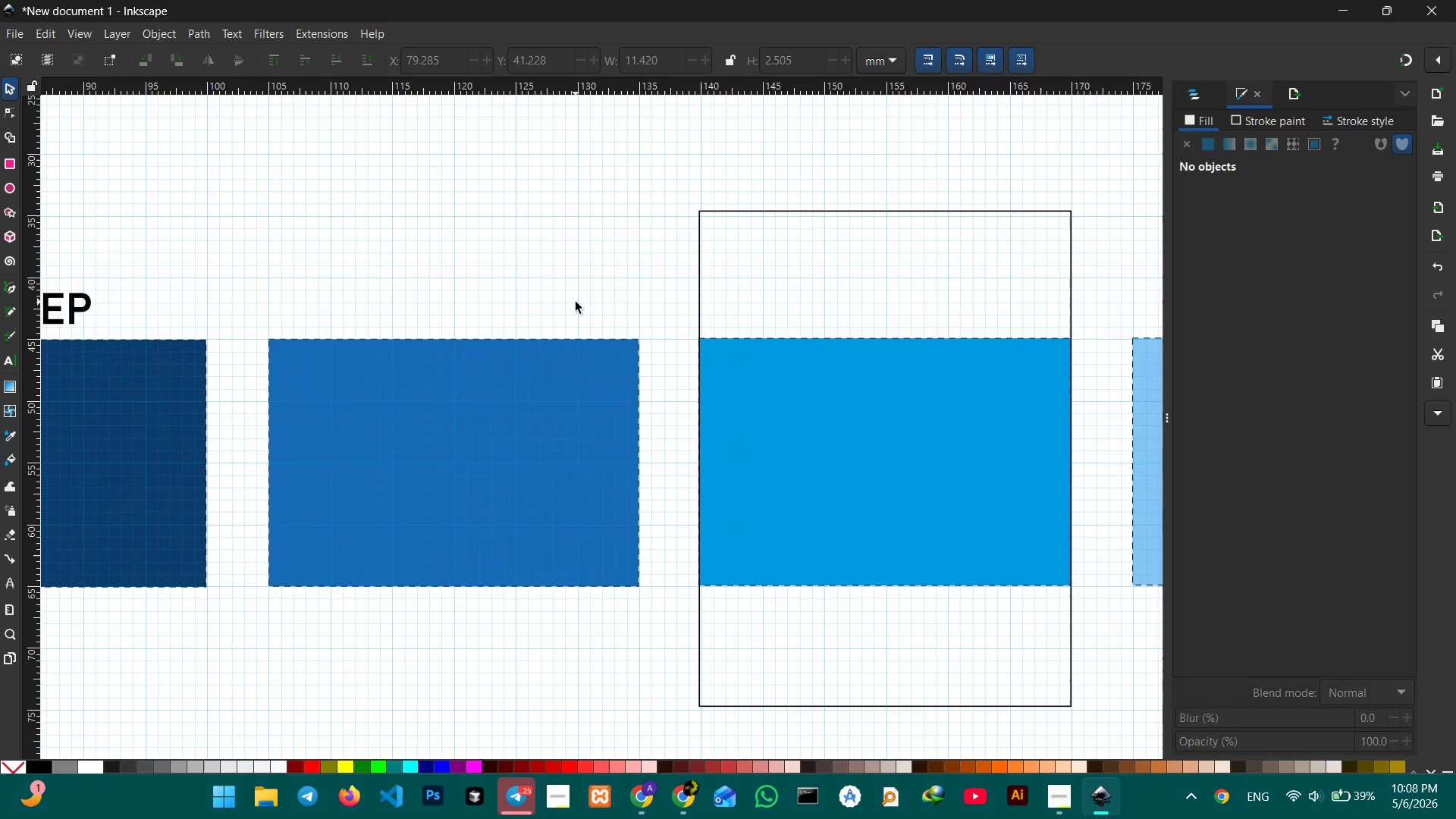 
key(Control+ControlLeft)
 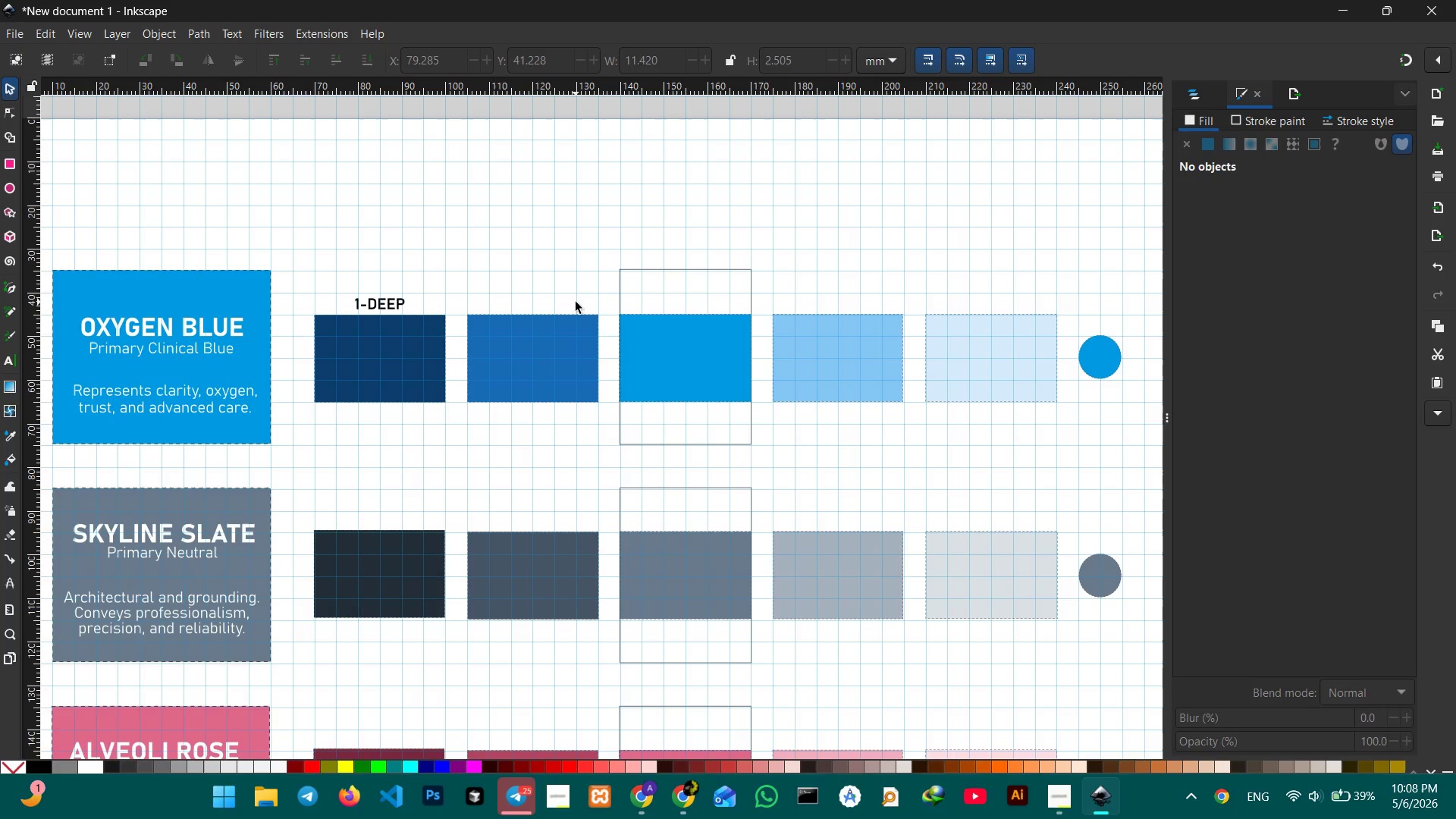 
scroll: coordinate [576, 302], scroll_direction: down, amount: 2.0
 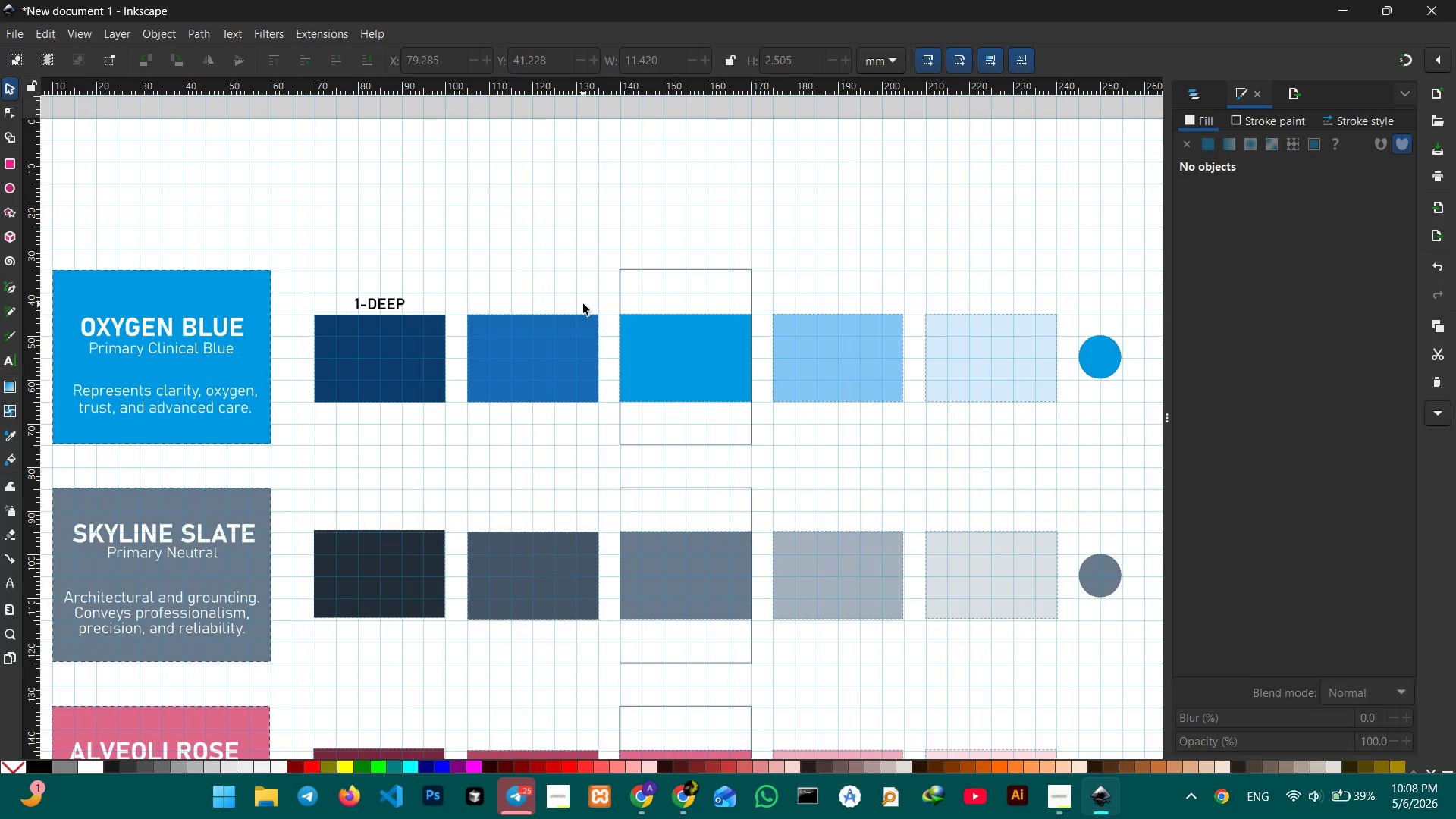 
hold_key(key=Space, duration=1.5)
 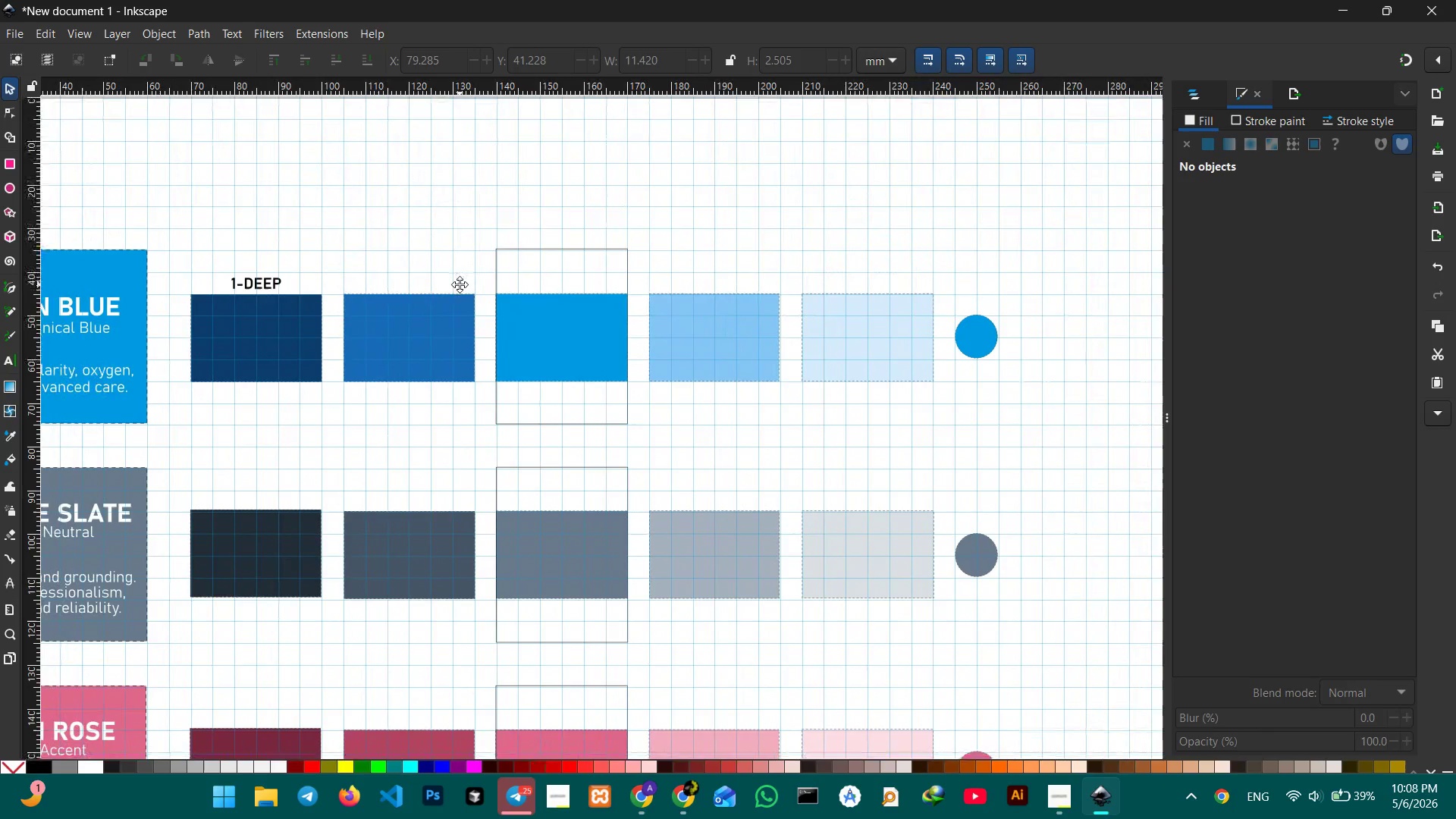 
left_click_drag(start_coordinate=[583, 305], to_coordinate=[460, 284])
 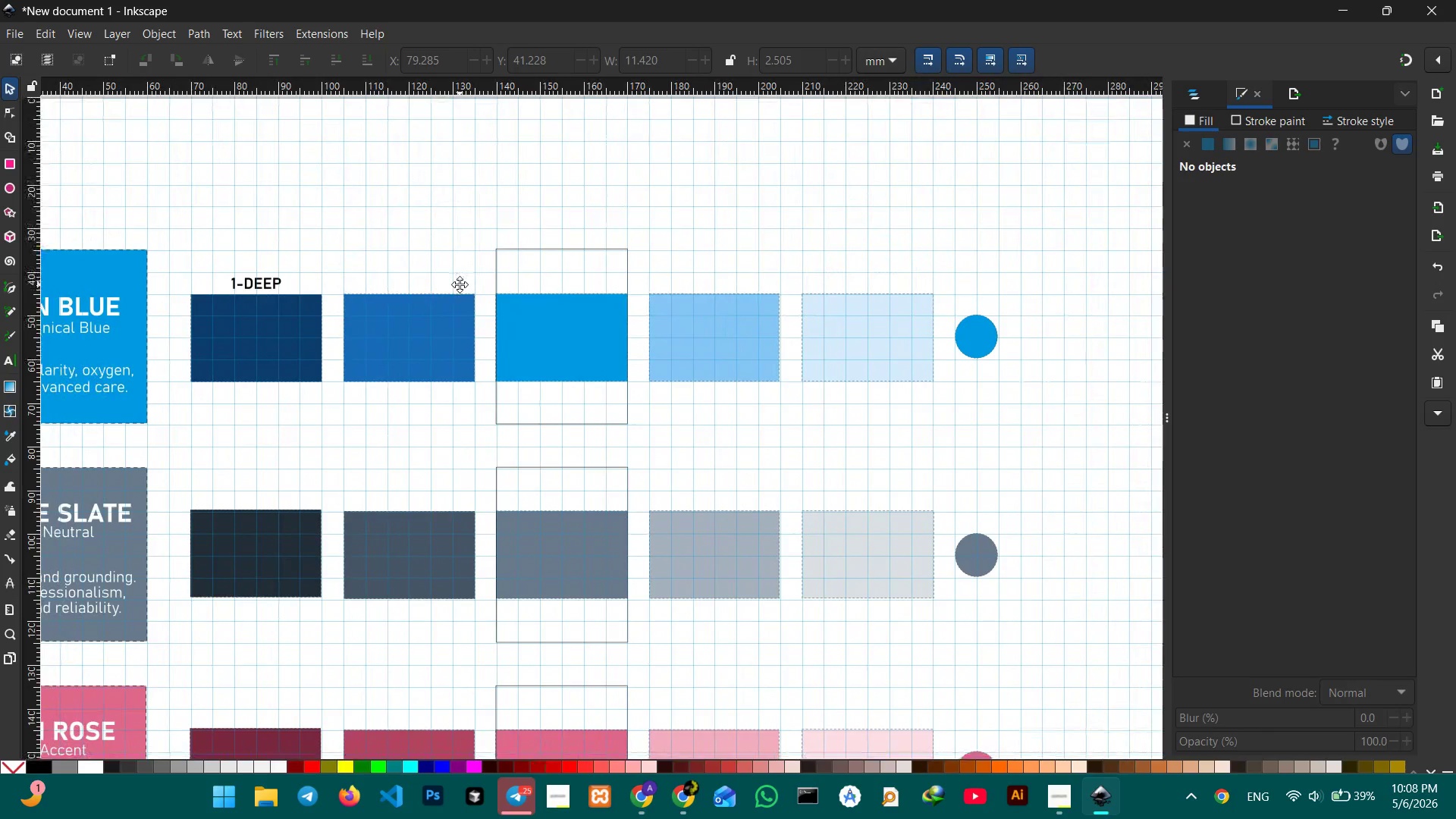 
hold_key(key=Space, duration=0.69)
 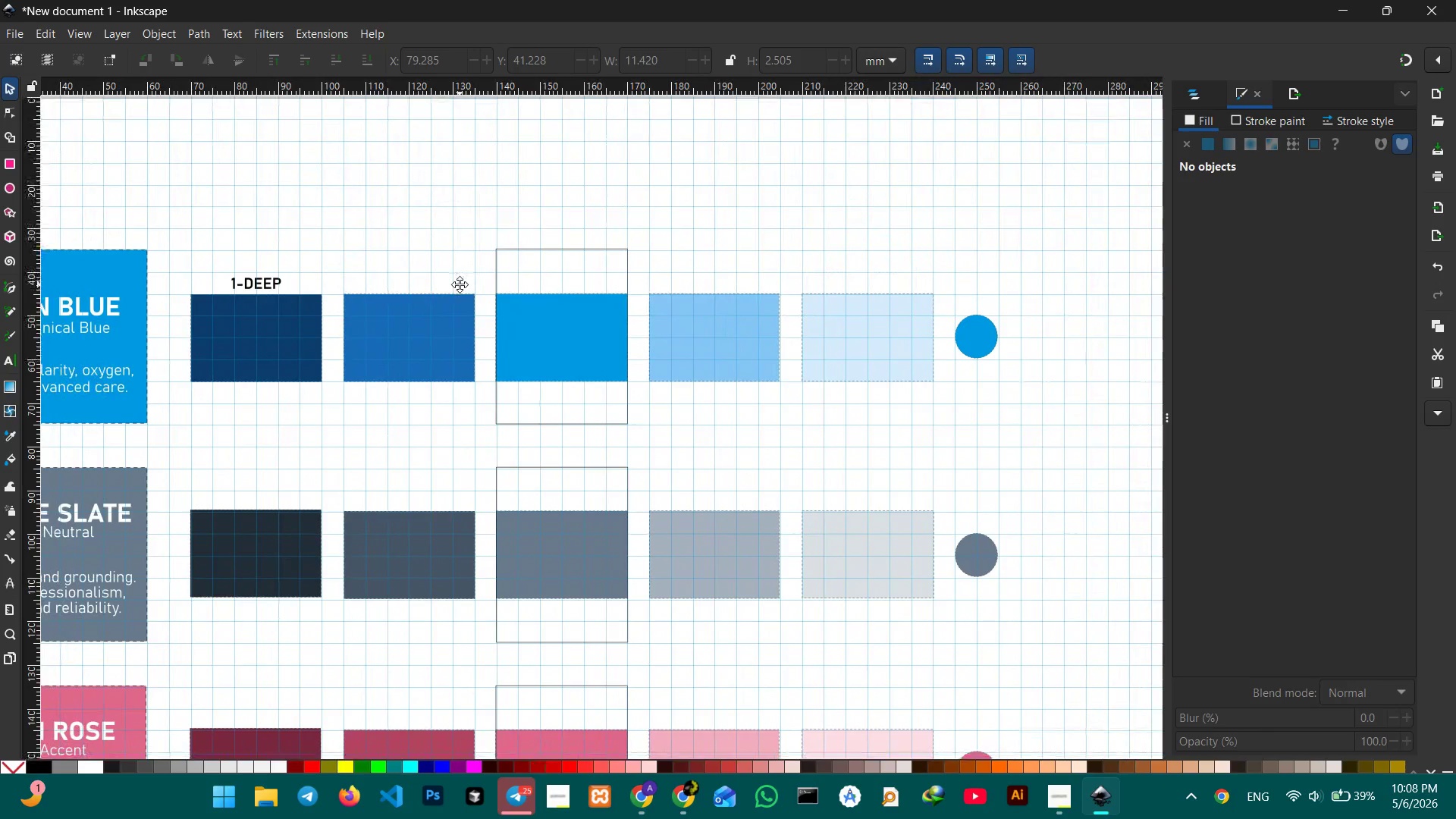 
key(Control+V)
 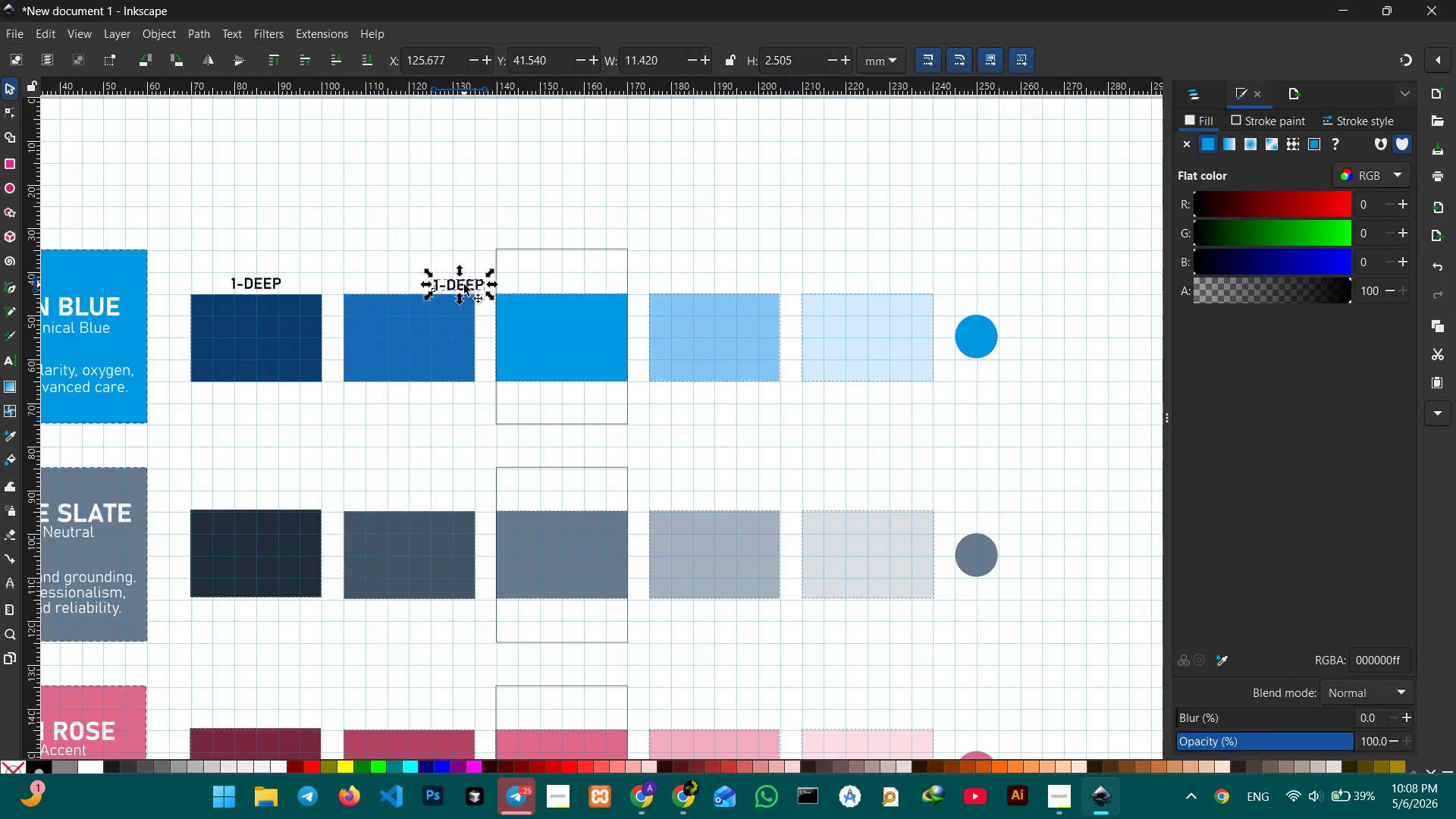 
left_click_drag(start_coordinate=[464, 284], to_coordinate=[413, 282])
 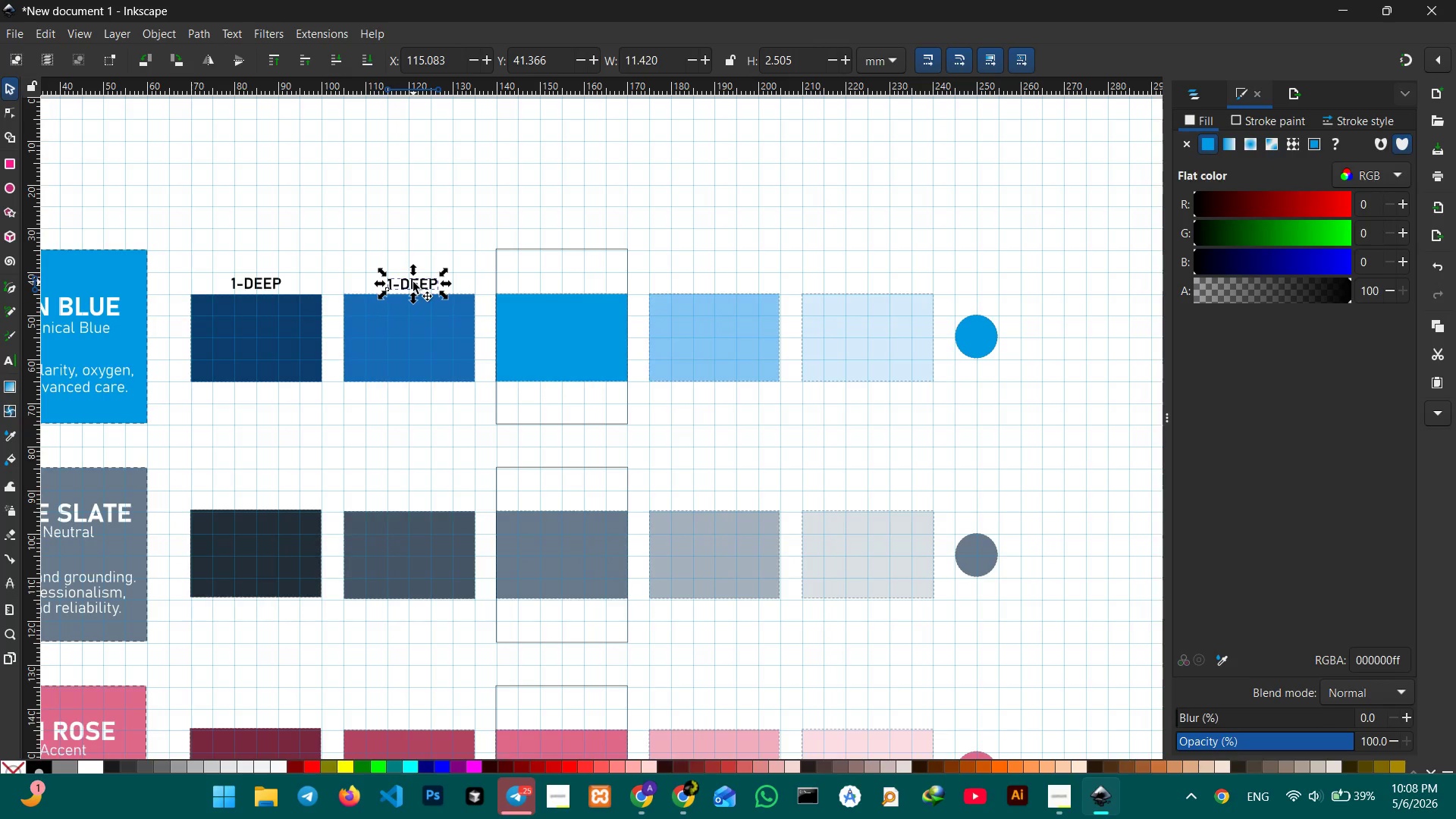 
key(Control+V)
 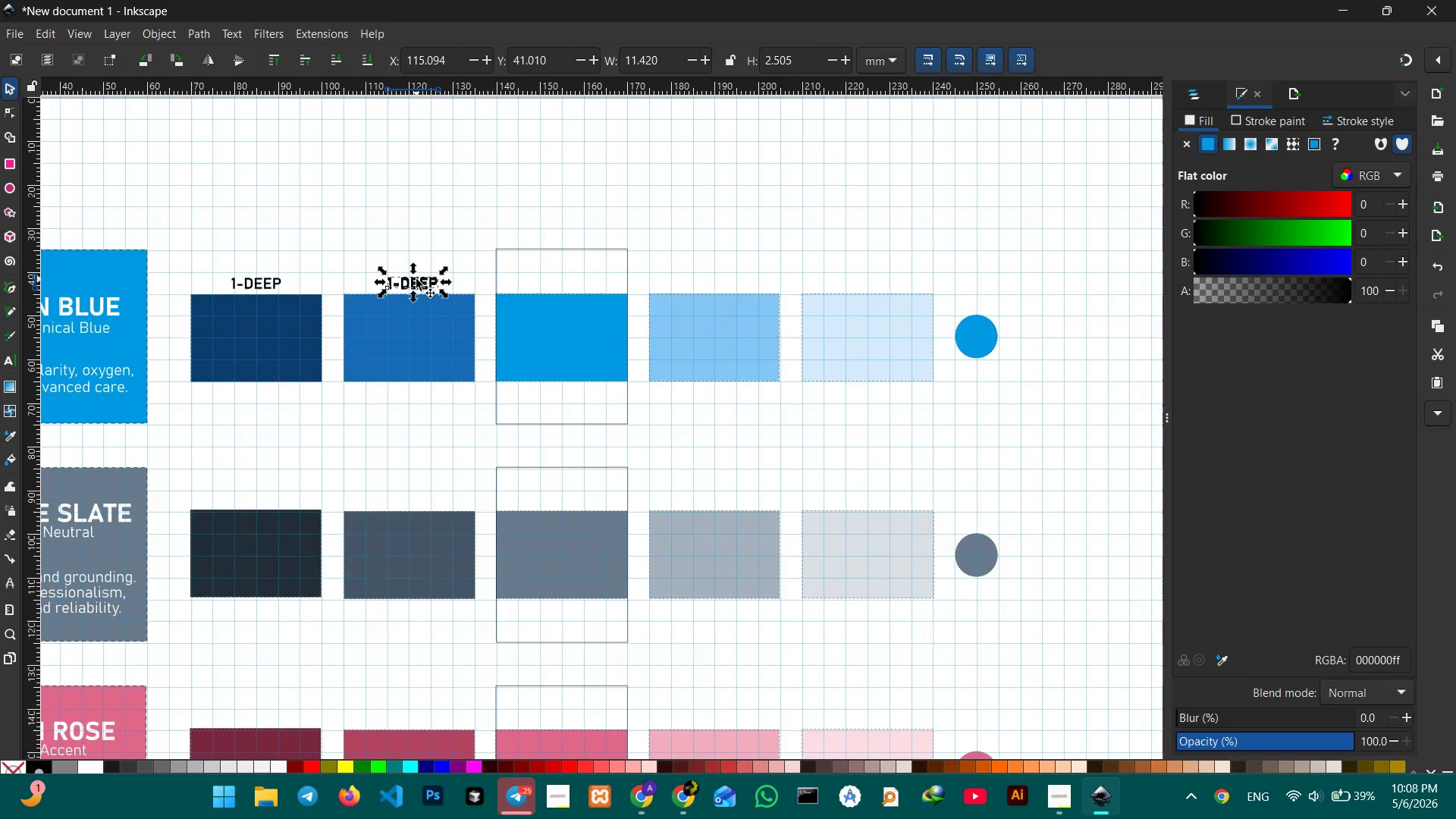 
left_click_drag(start_coordinate=[416, 279], to_coordinate=[575, 282])
 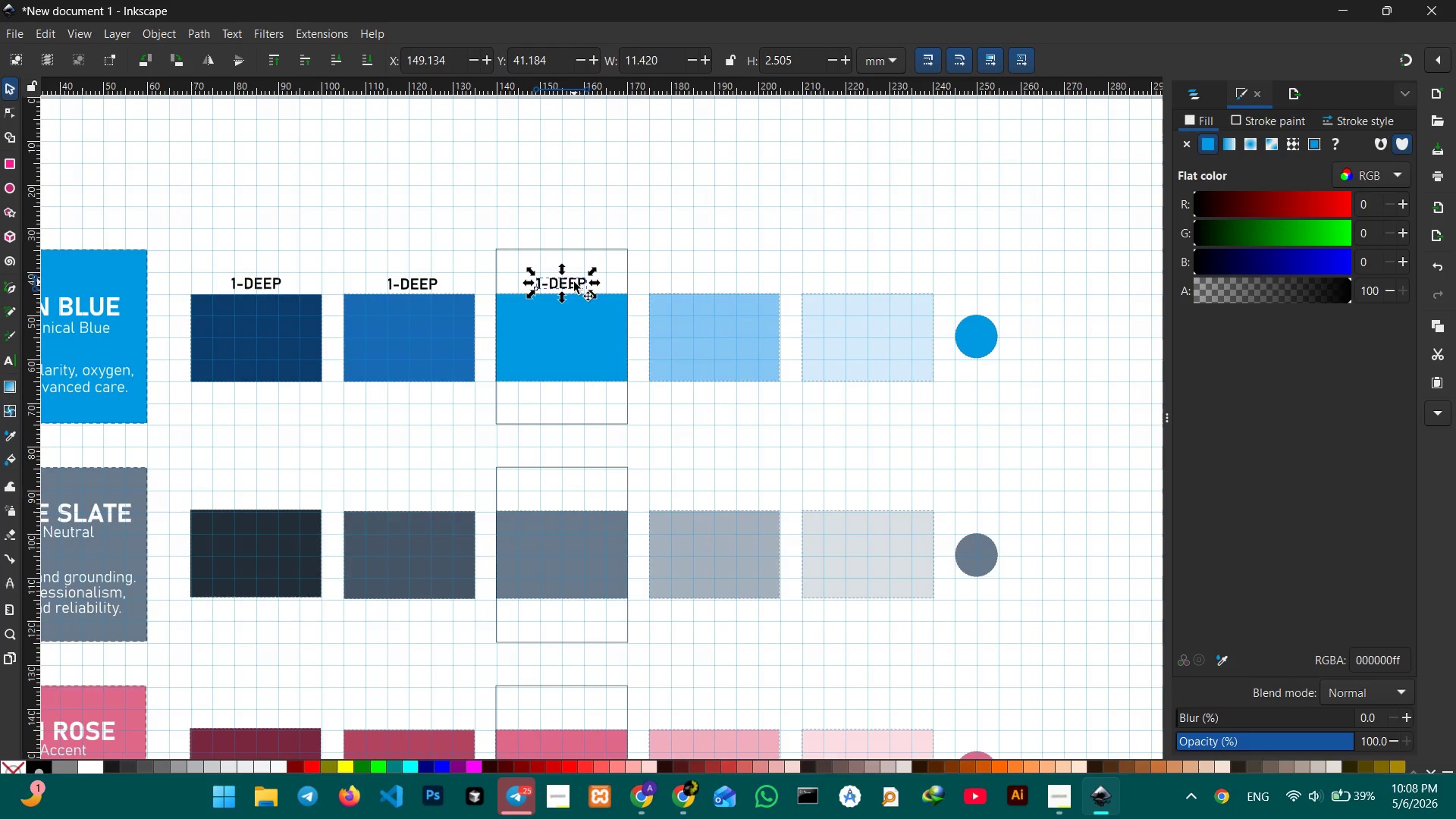 
key(Control+V)
 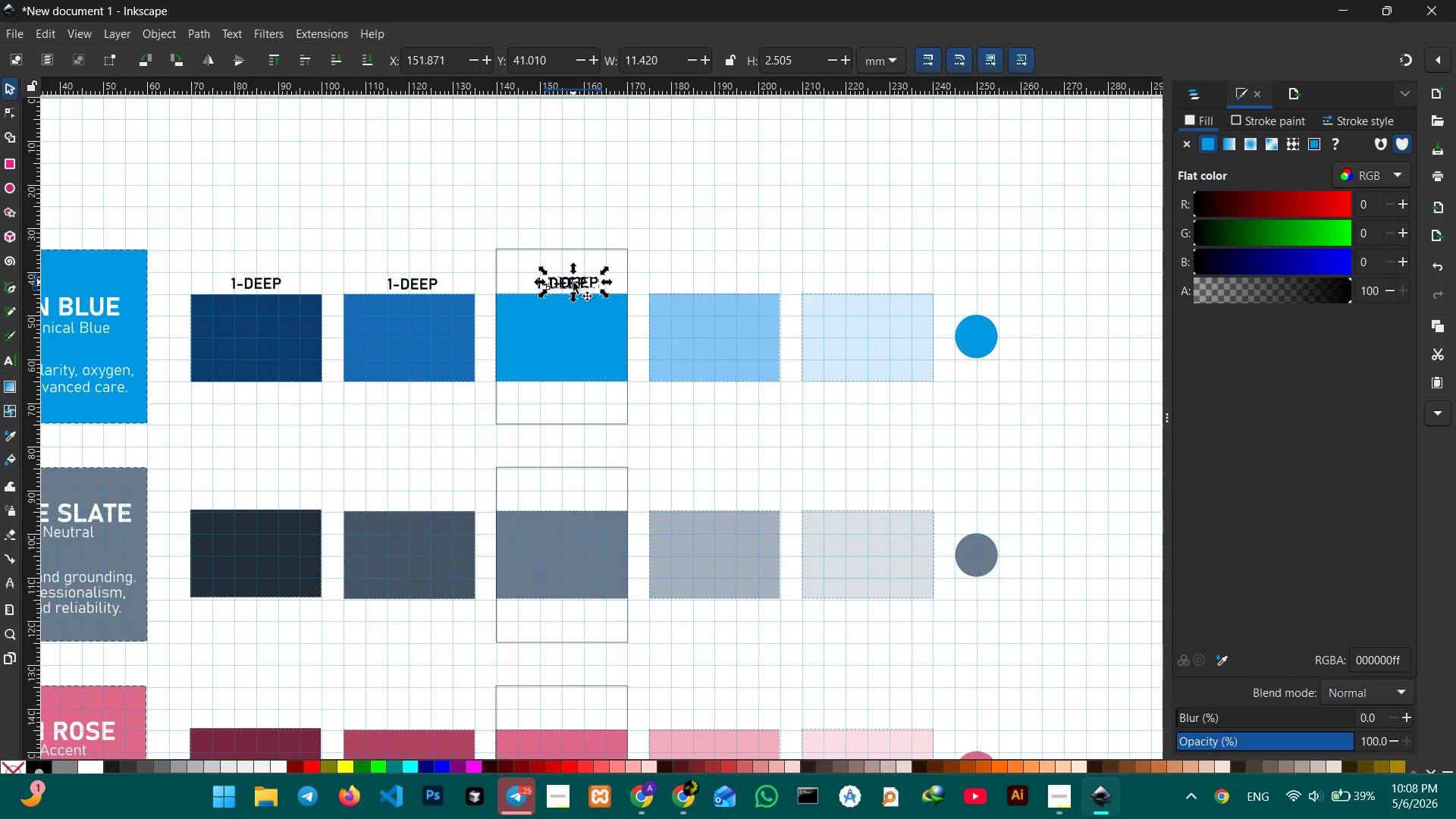 
left_click_drag(start_coordinate=[573, 282], to_coordinate=[720, 283])
 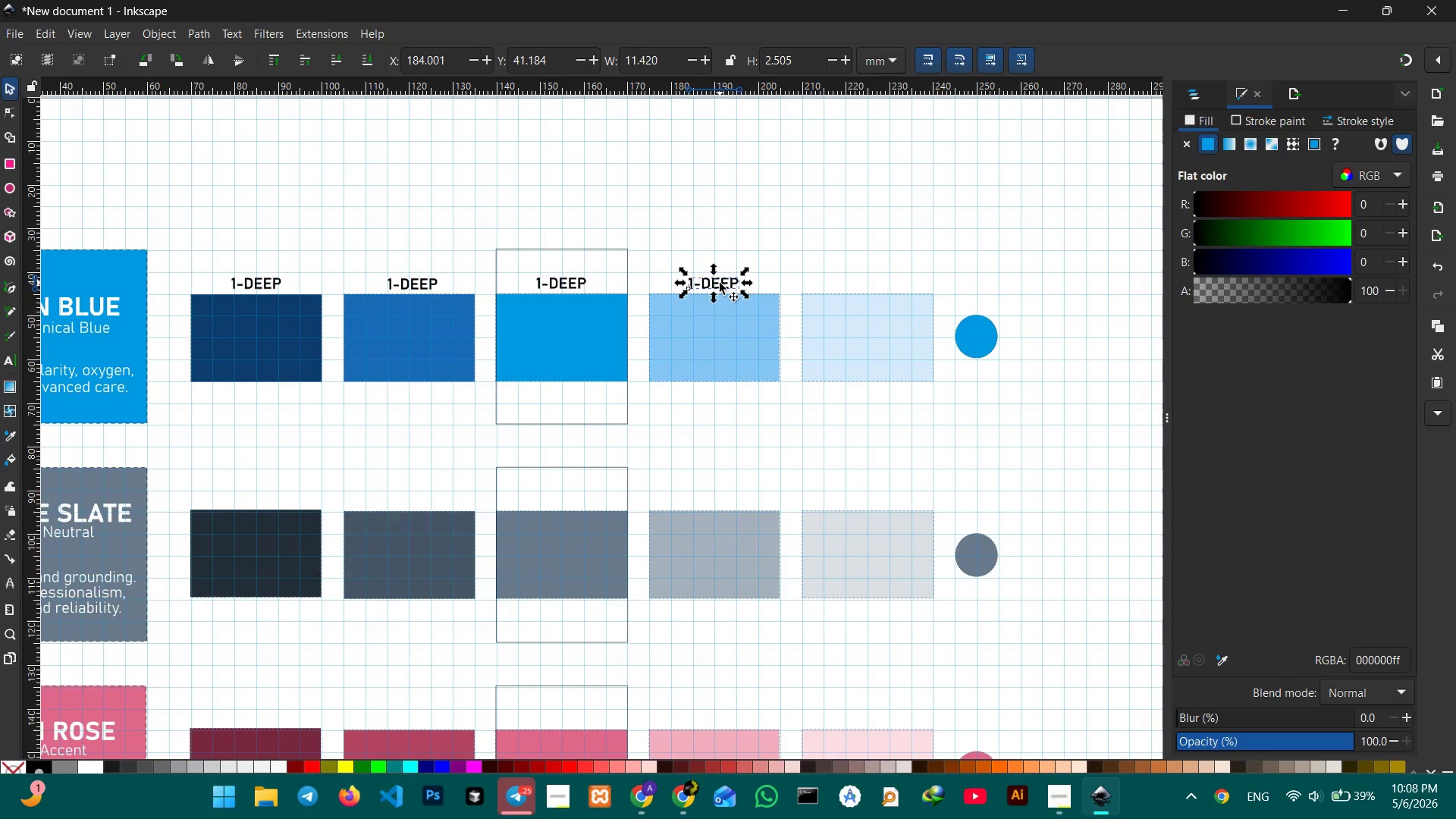 
key(Control+V)
 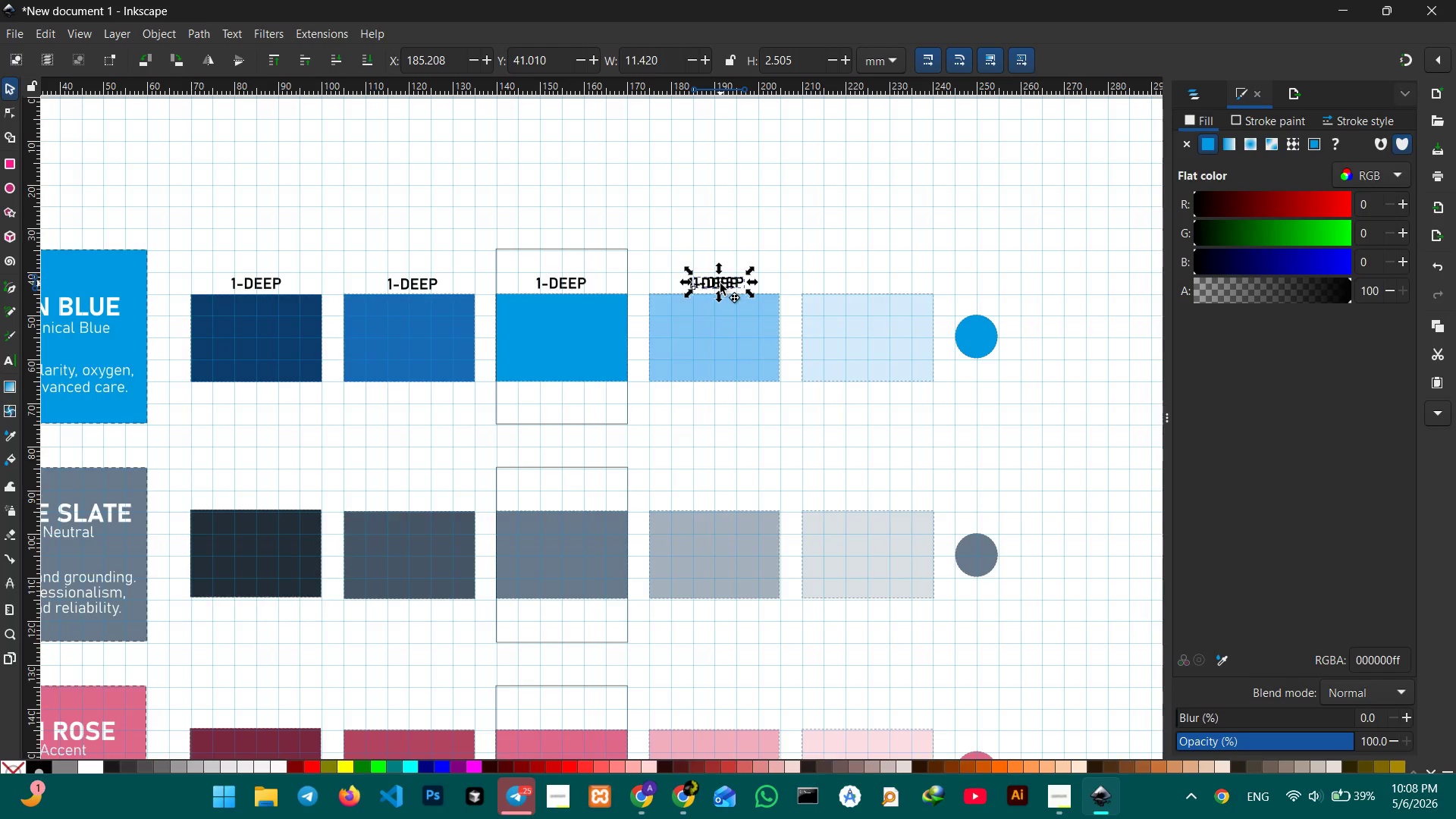 
left_click_drag(start_coordinate=[720, 284], to_coordinate=[874, 285])
 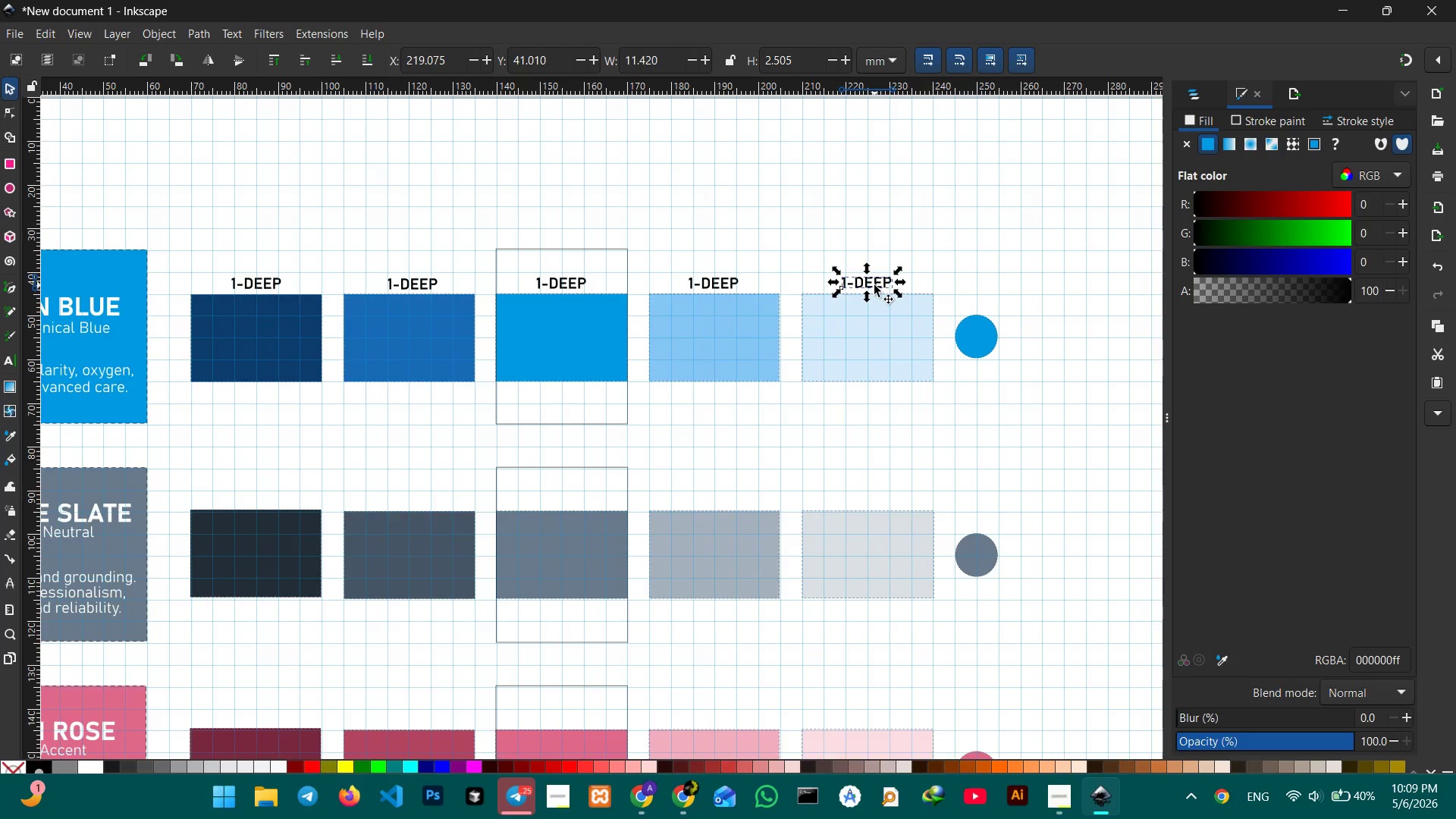 
wait(6.08)
 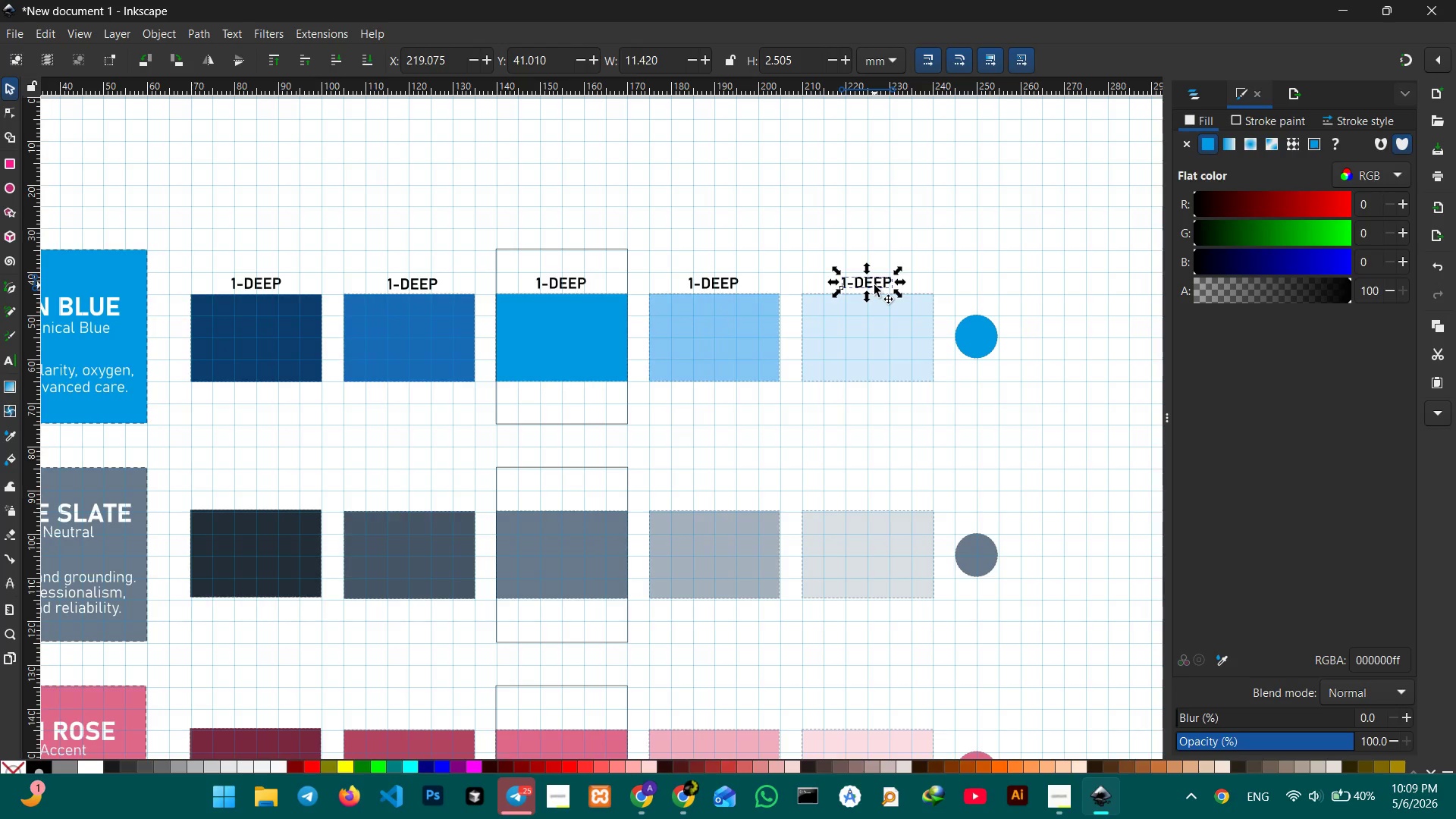 
left_click([416, 290])
 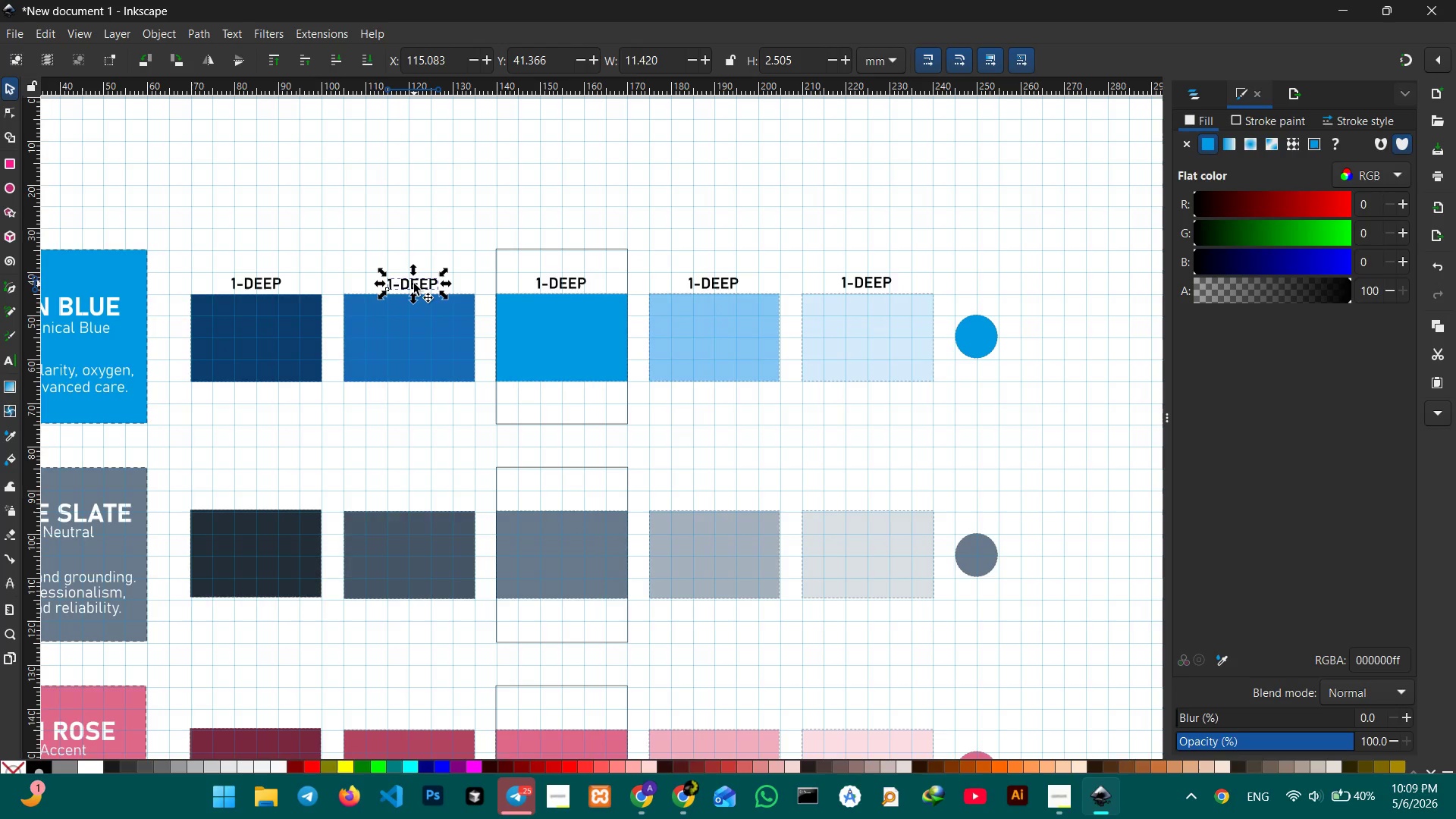 
wait(8.14)
 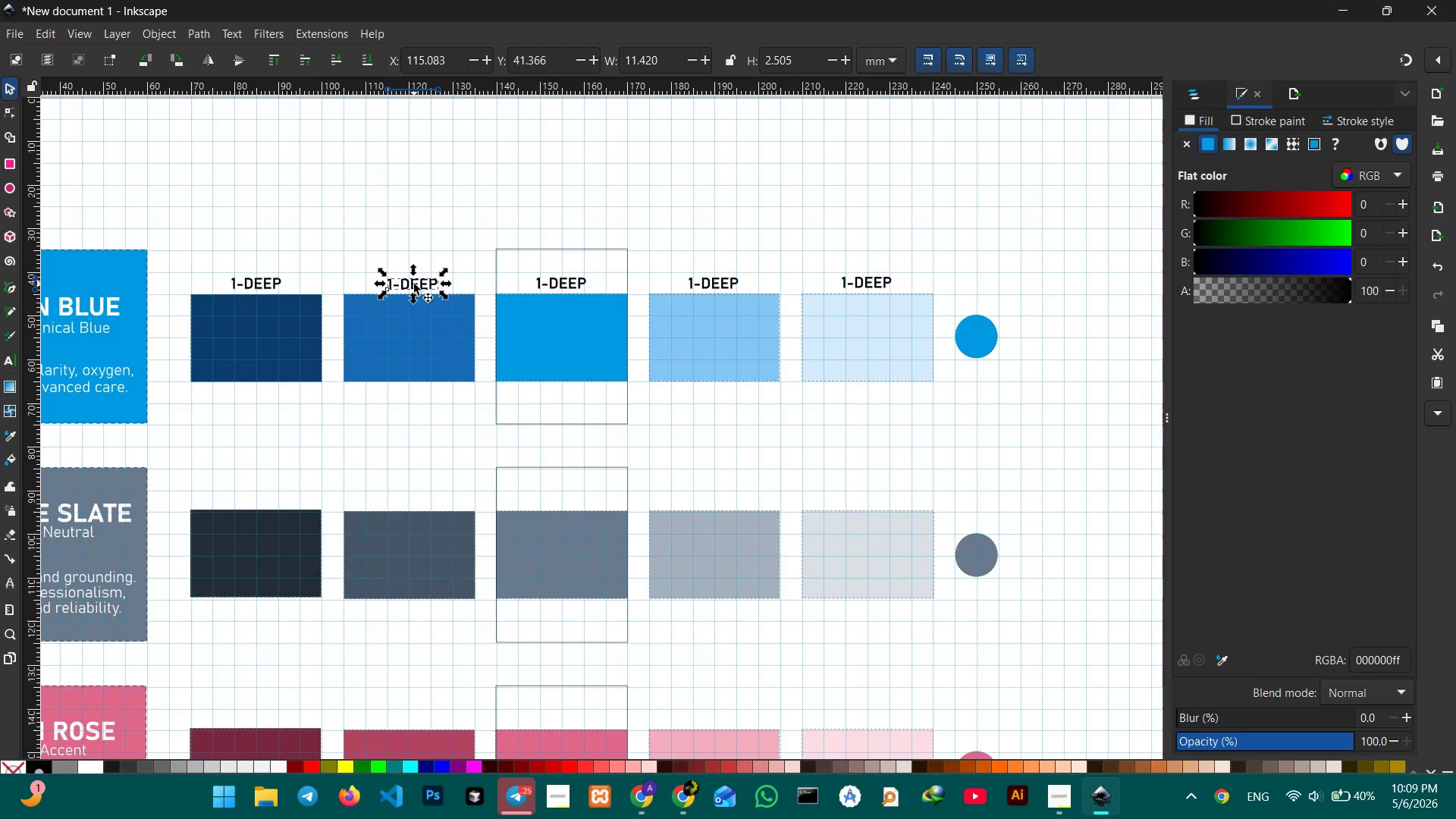 
double_click([419, 283])
 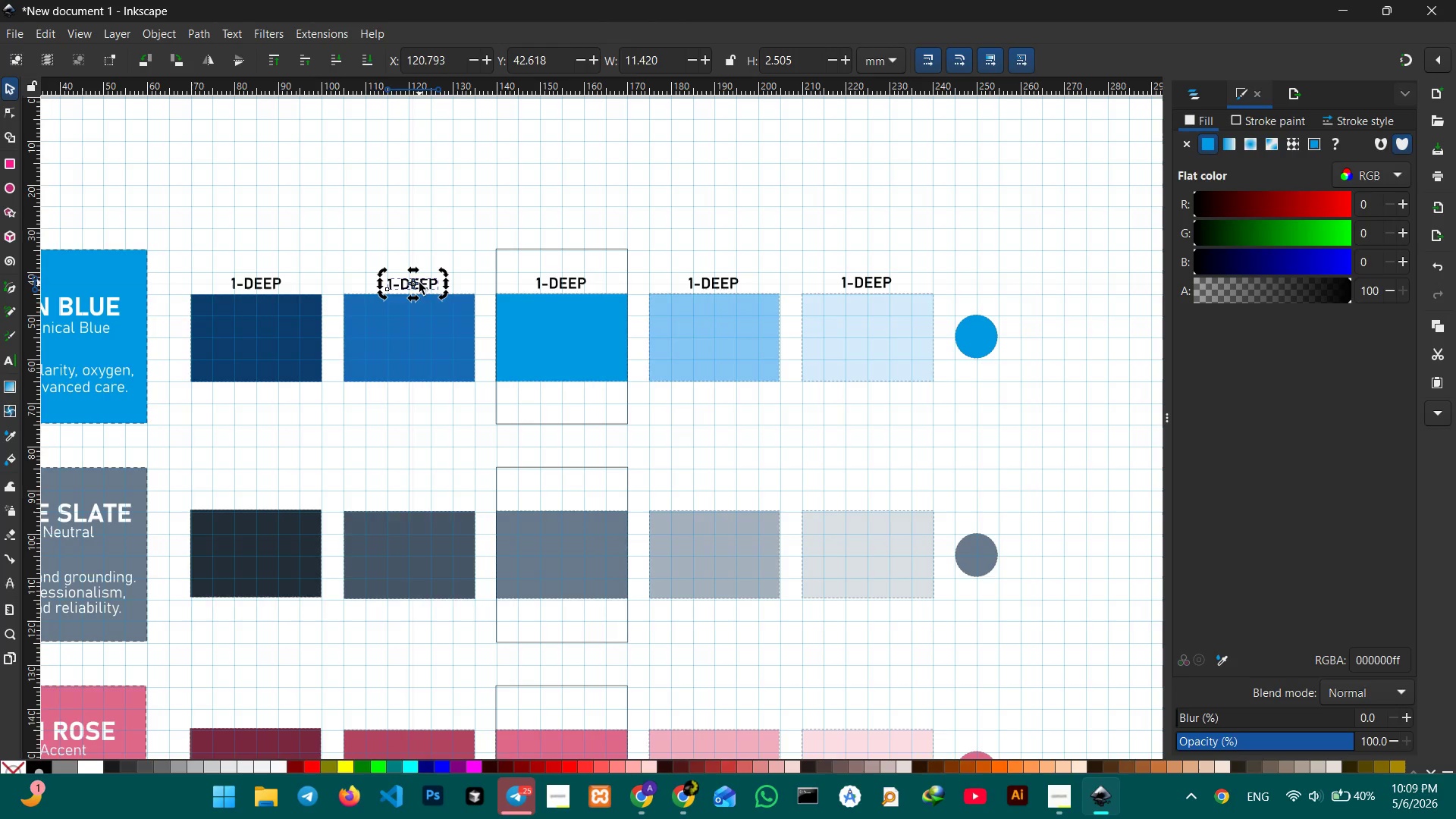 
triple_click([419, 283])
 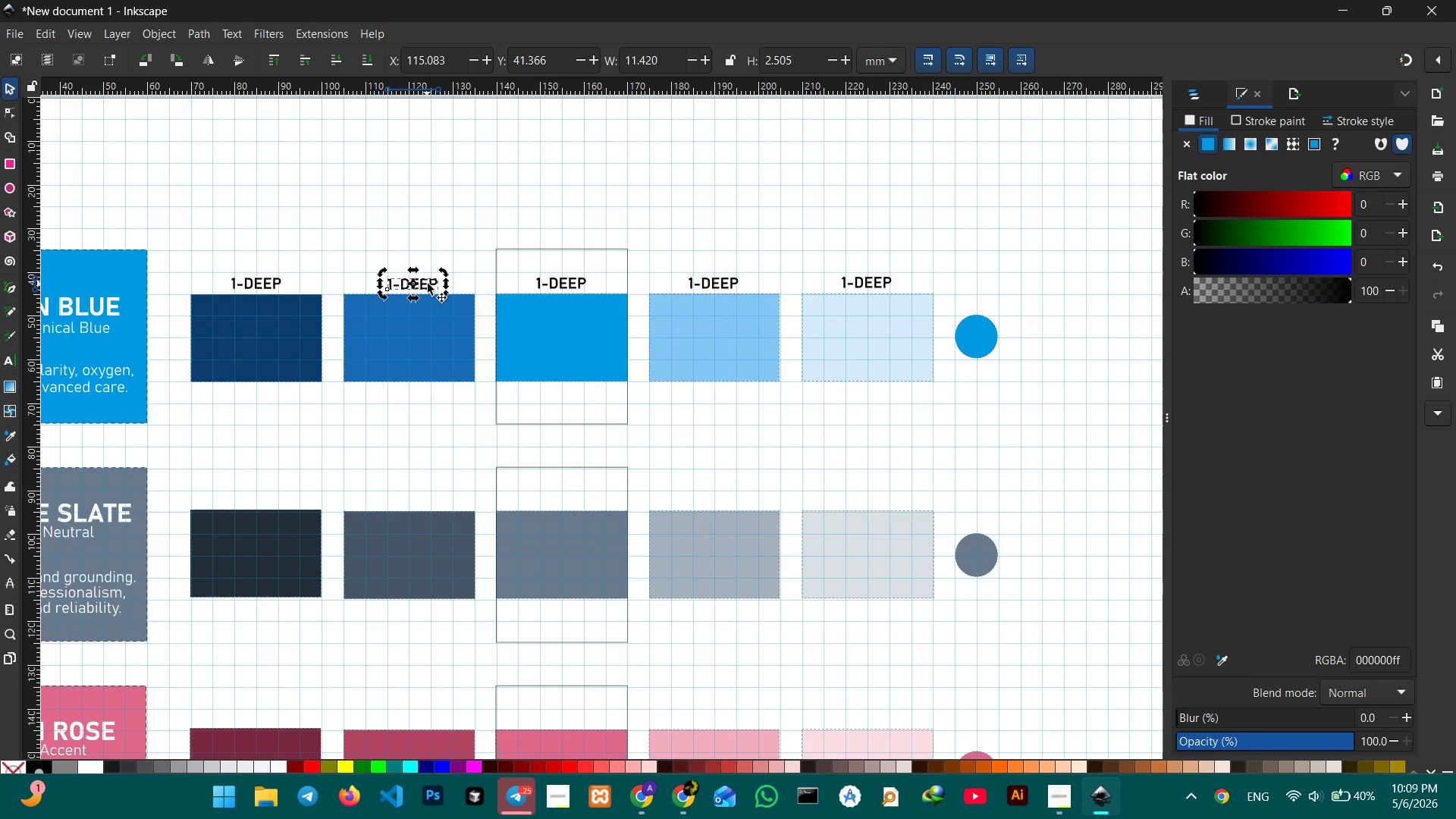 
triple_click([428, 284])
 